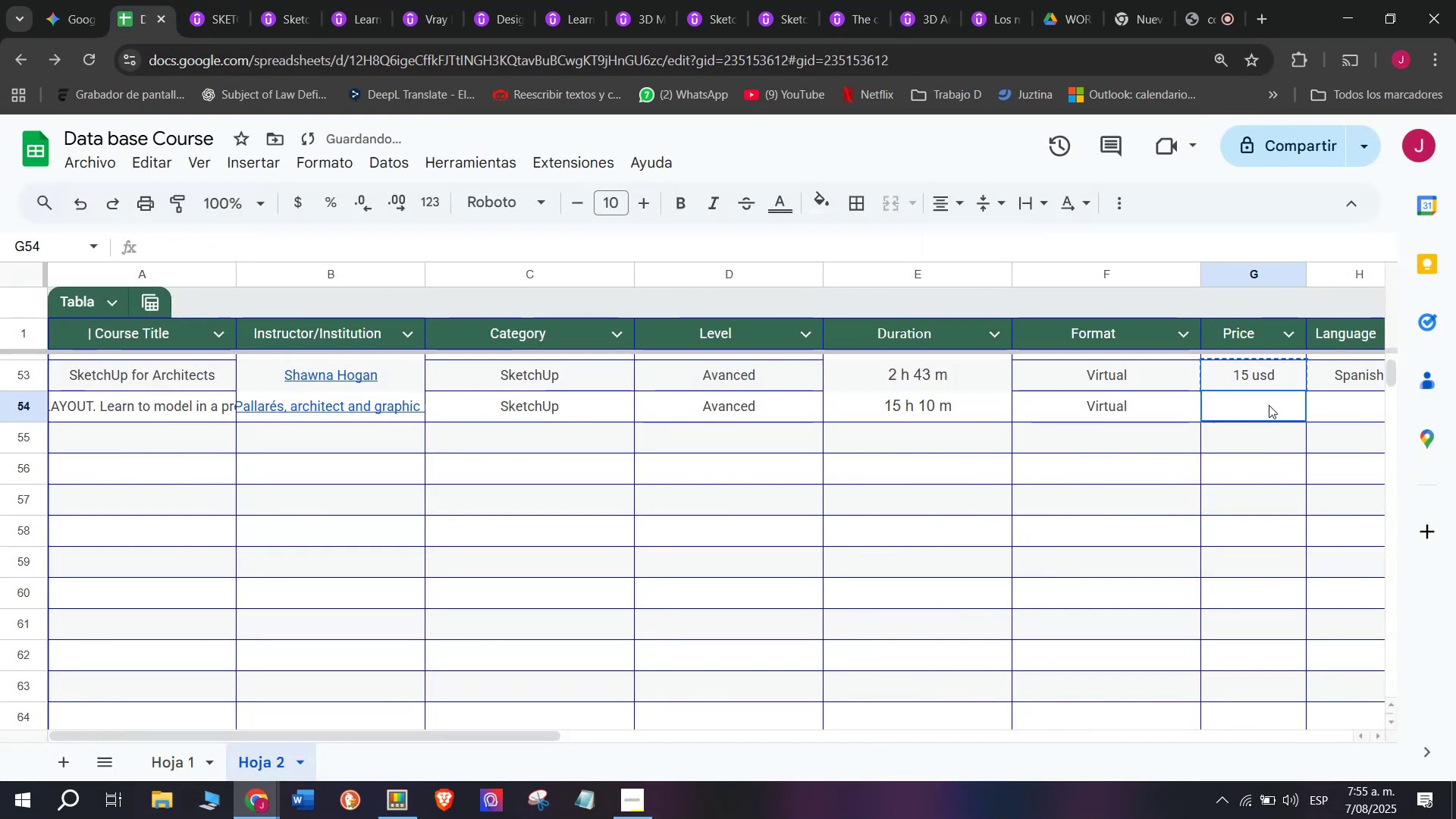 
key(Z)
 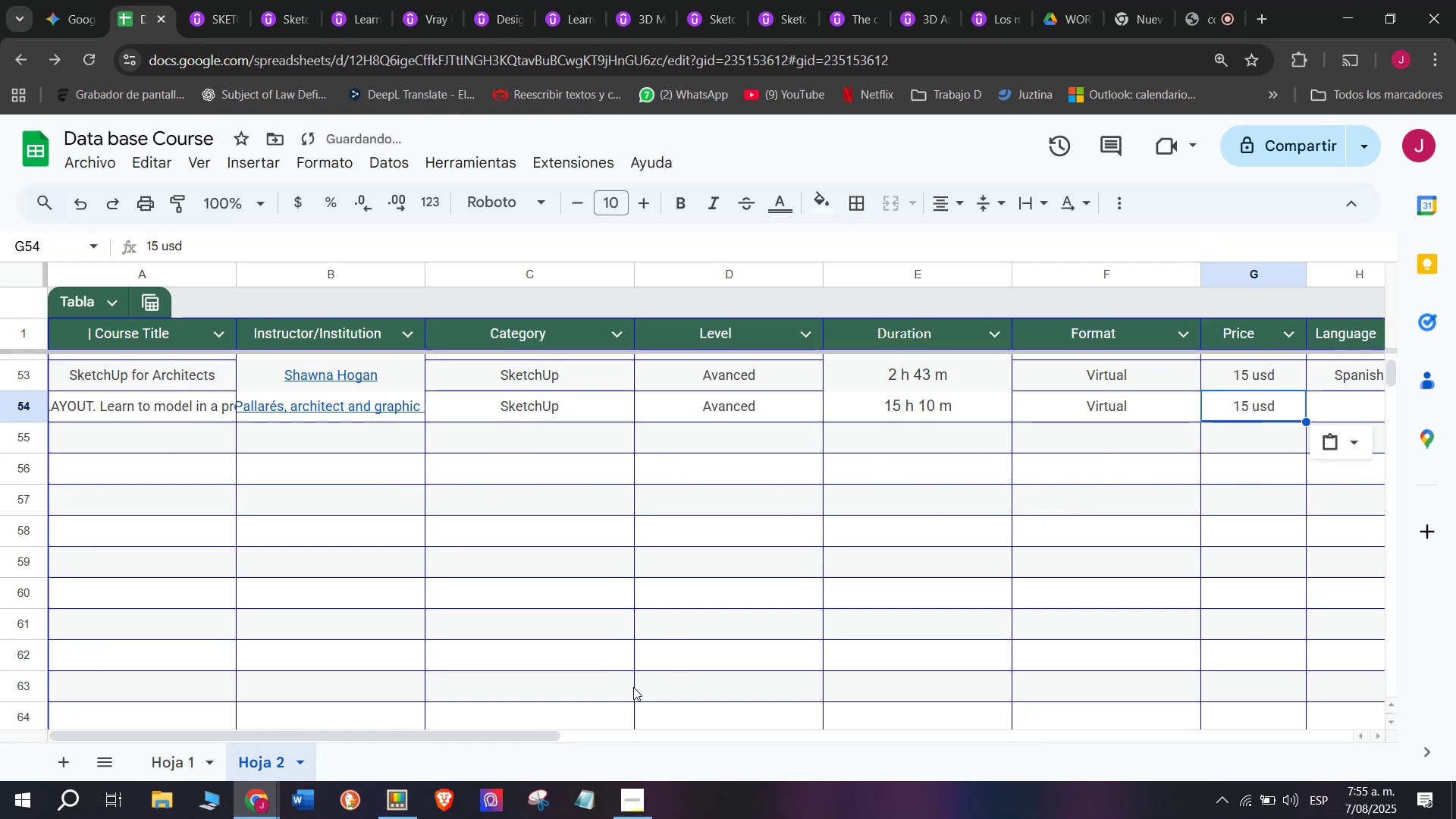 
key(Control+V)
 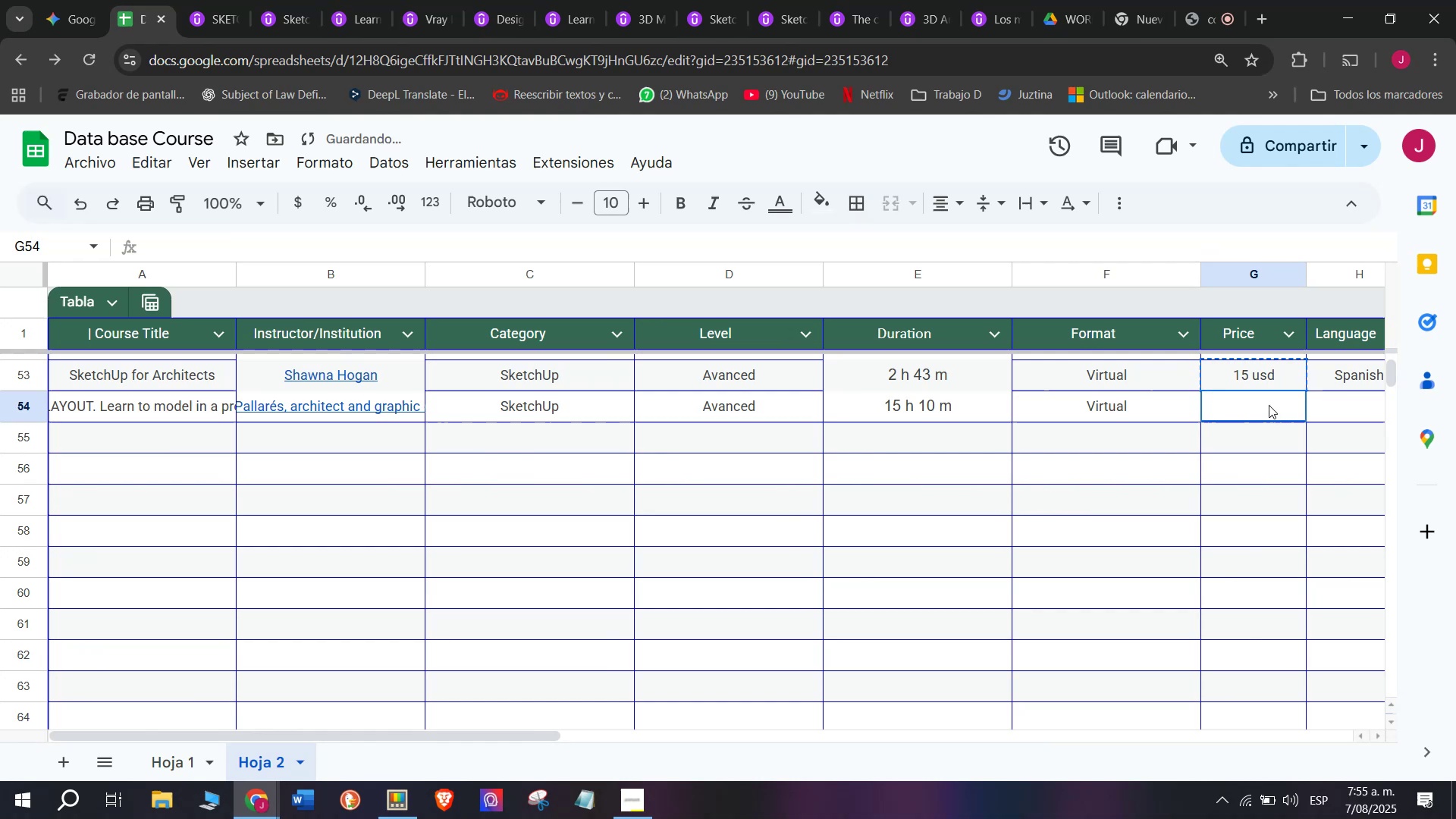 
double_click([1269, 405])
 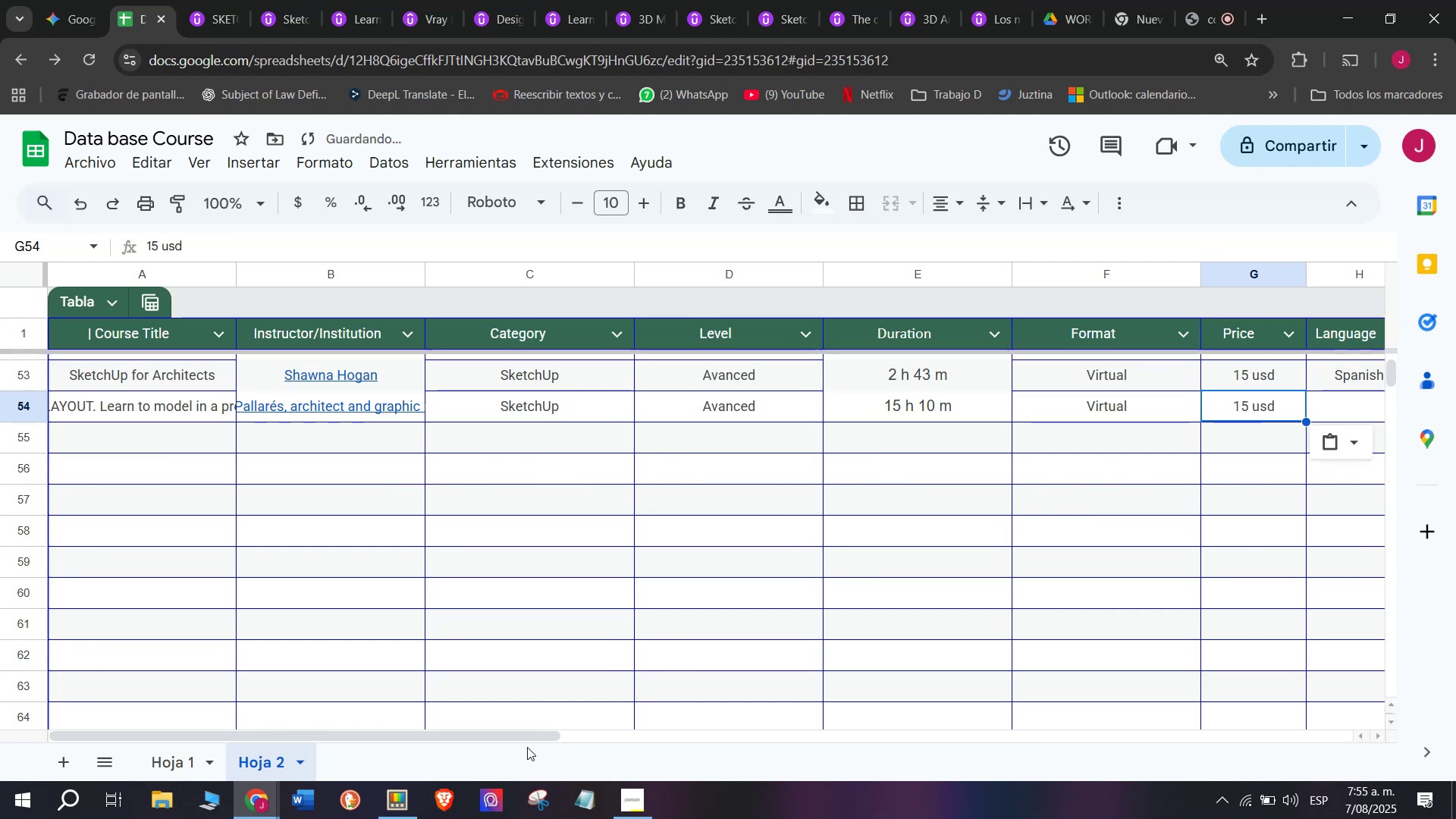 
left_click_drag(start_coordinate=[529, 737], to_coordinate=[776, 774])
 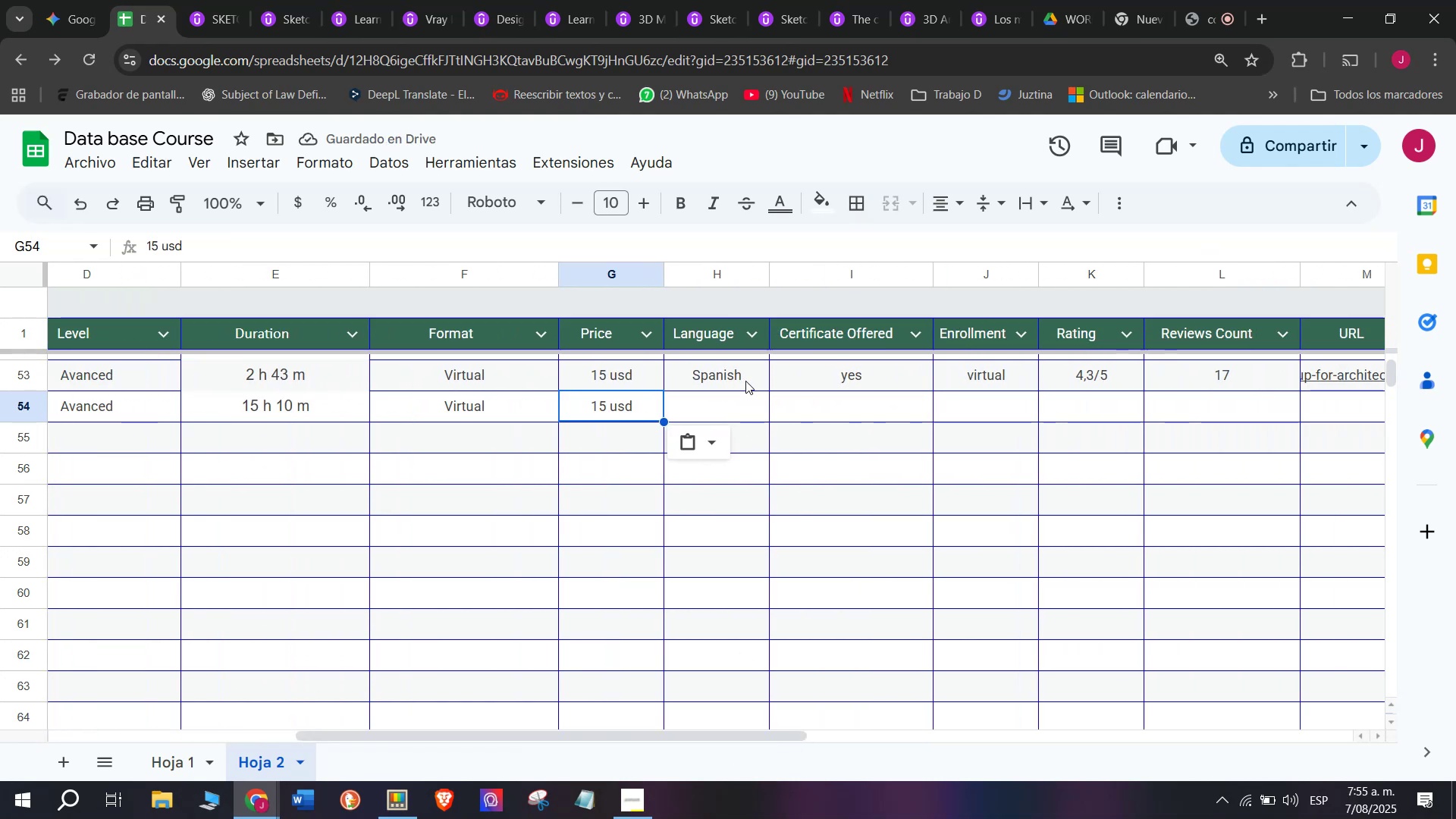 
key(Break)
 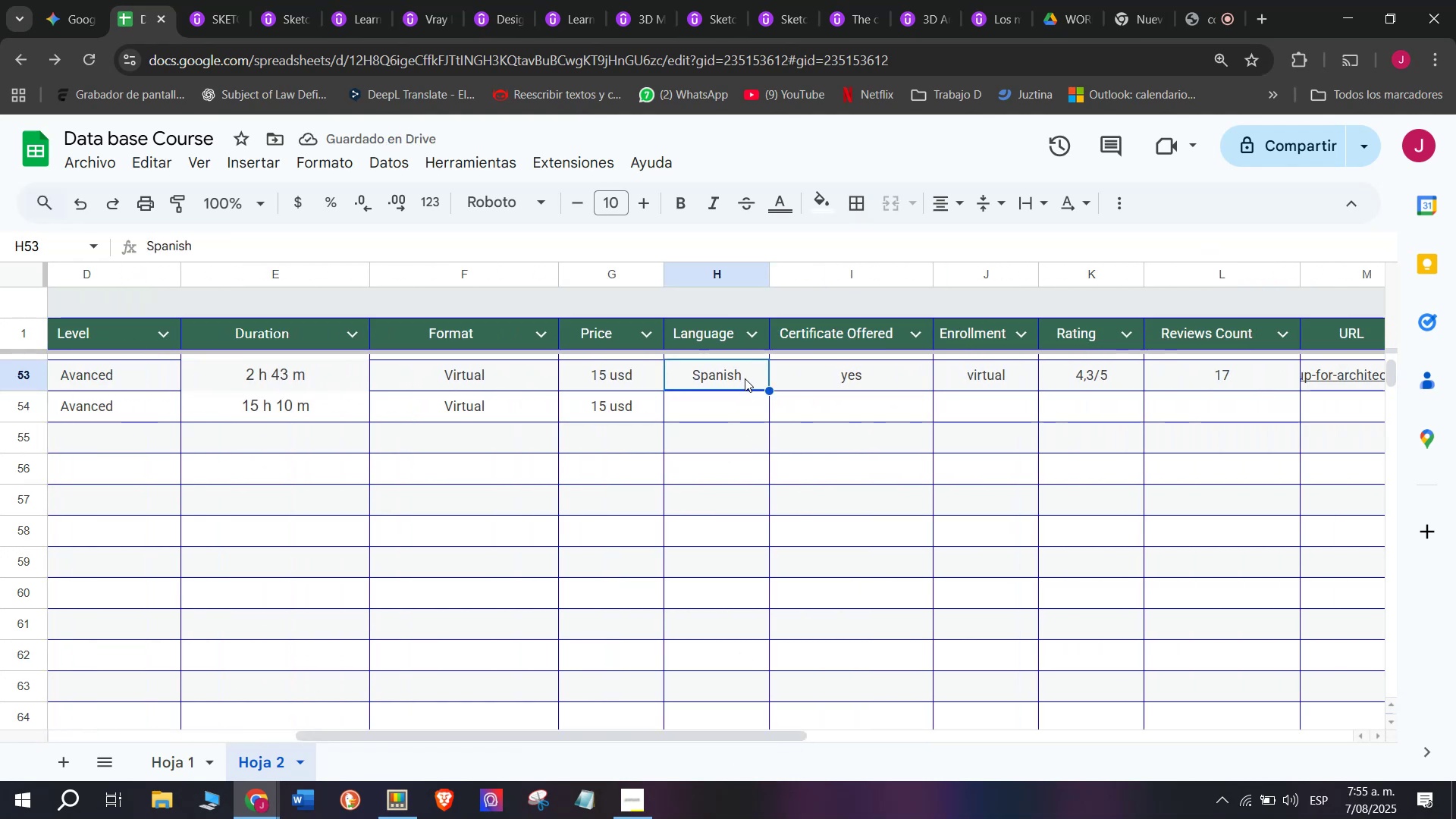 
key(Control+ControlLeft)
 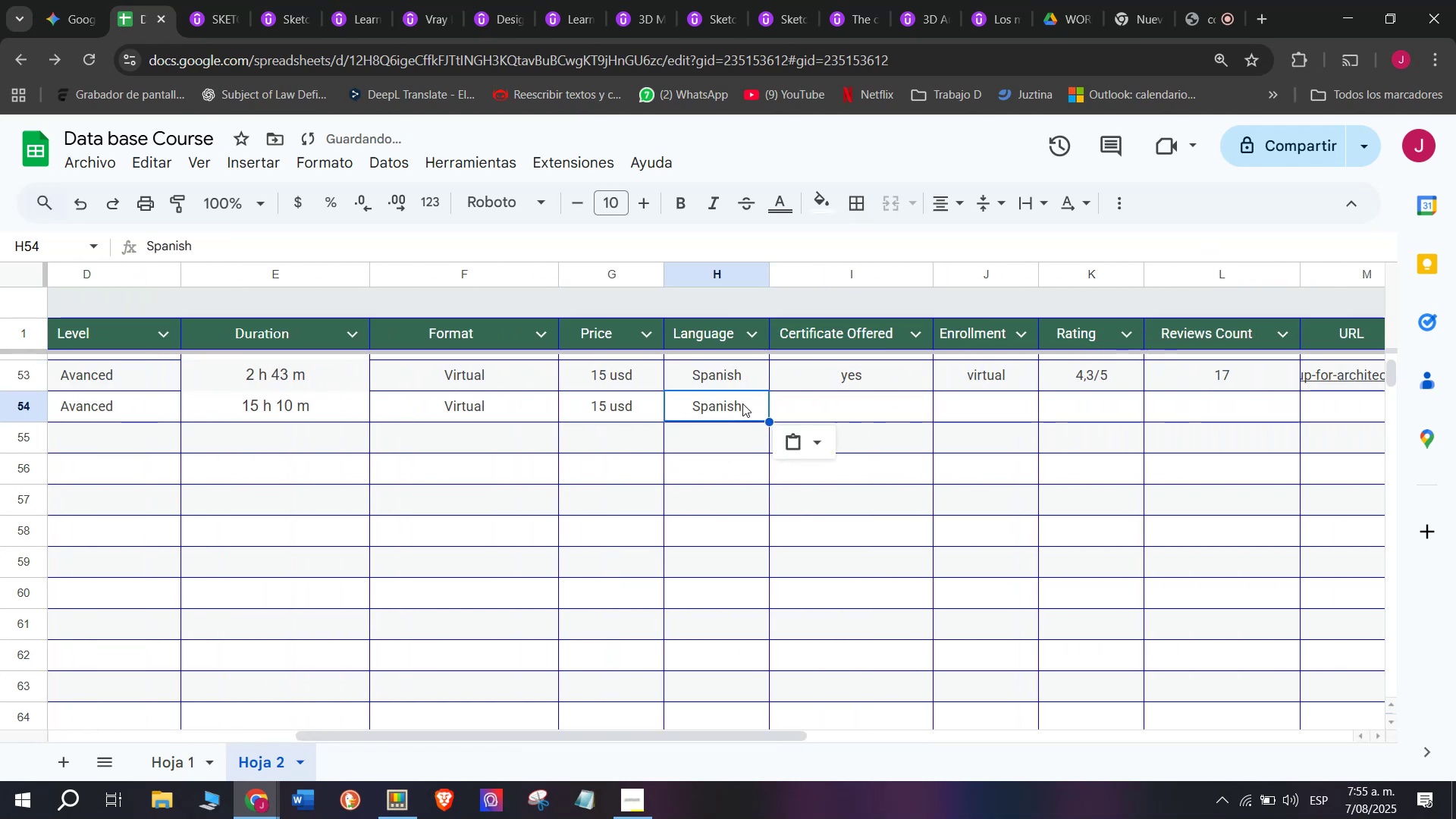 
key(Control+C)
 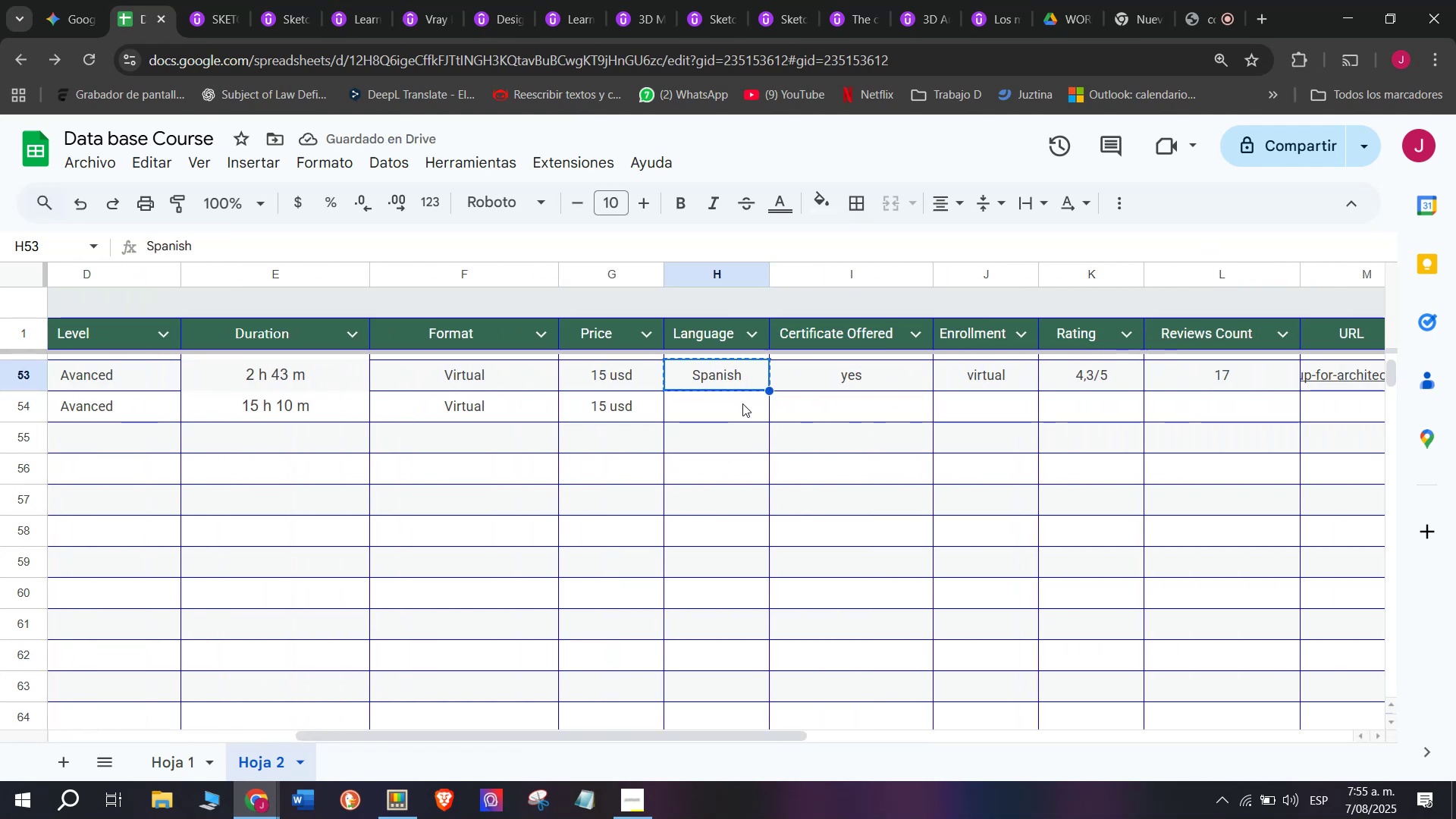 
double_click([742, 403])
 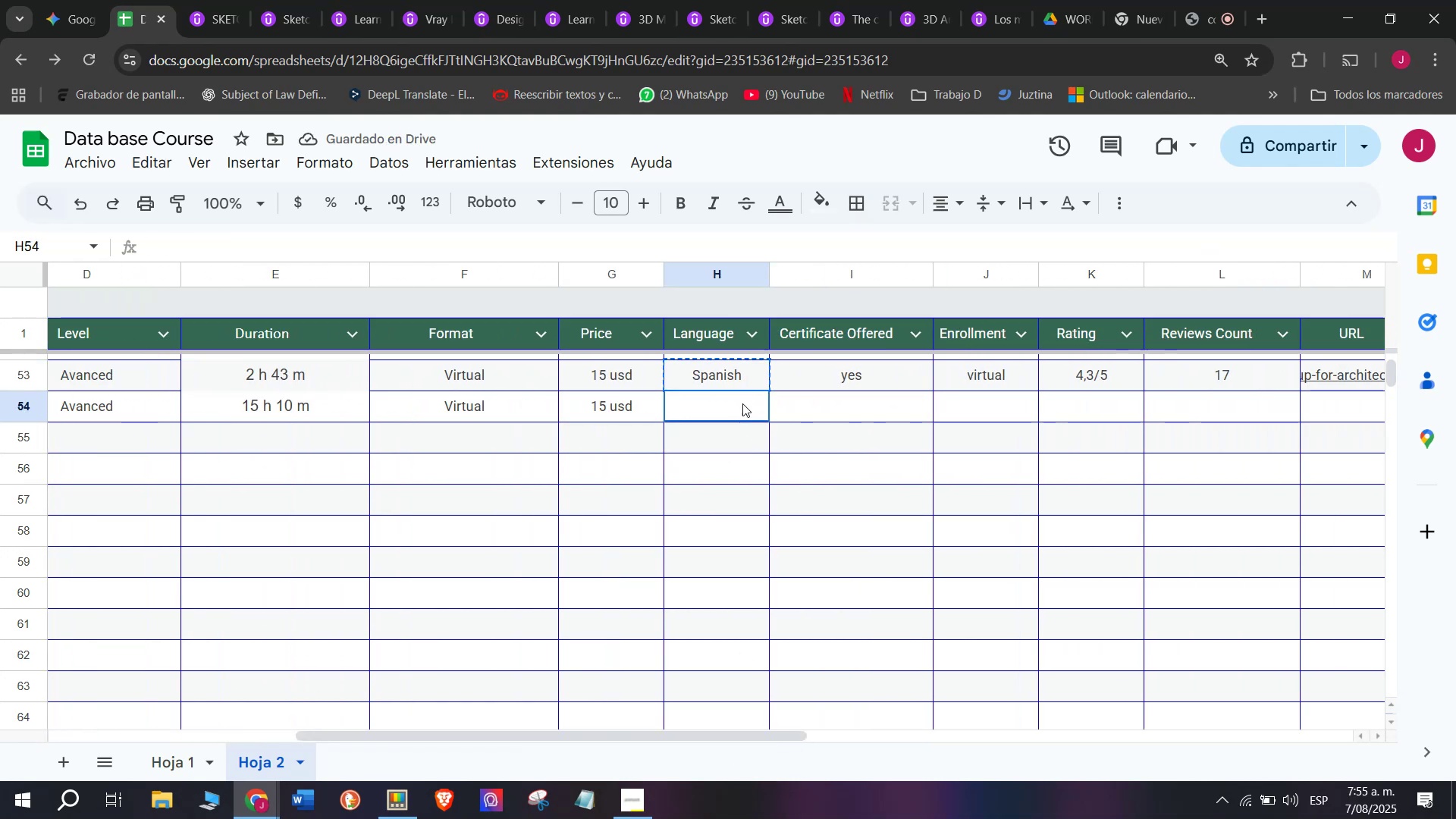 
key(Z)
 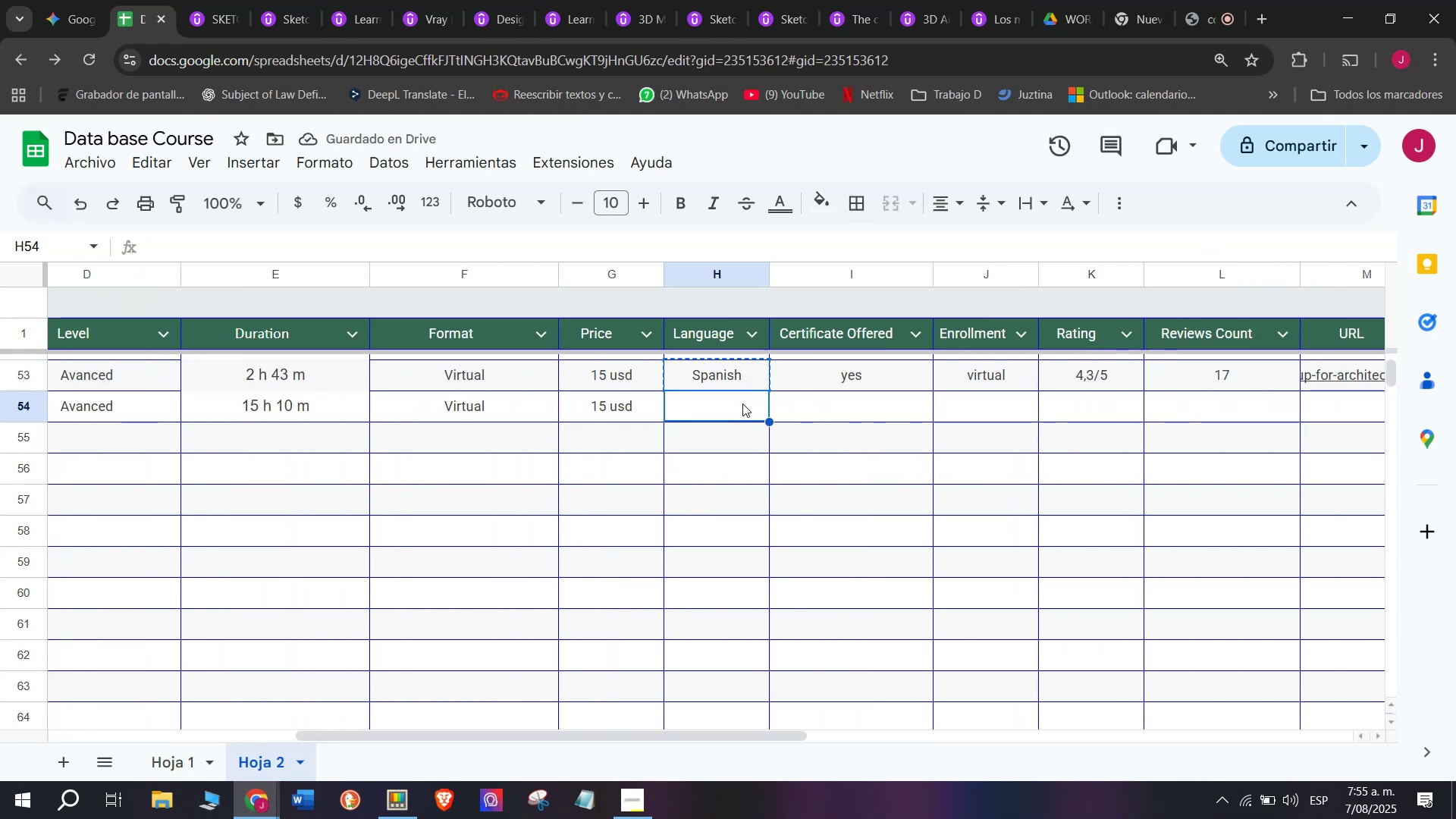 
key(Control+ControlLeft)
 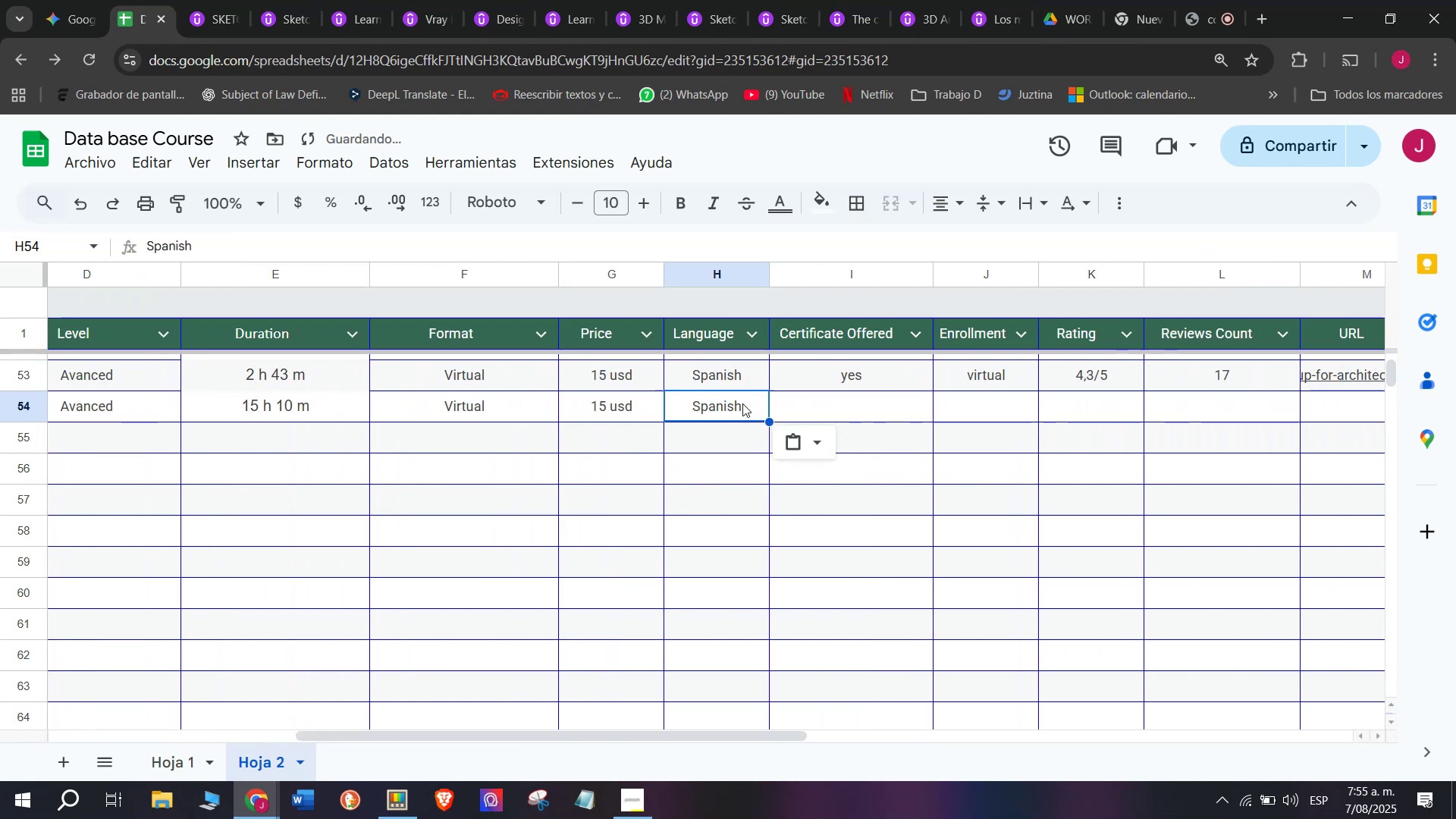 
key(Control+V)
 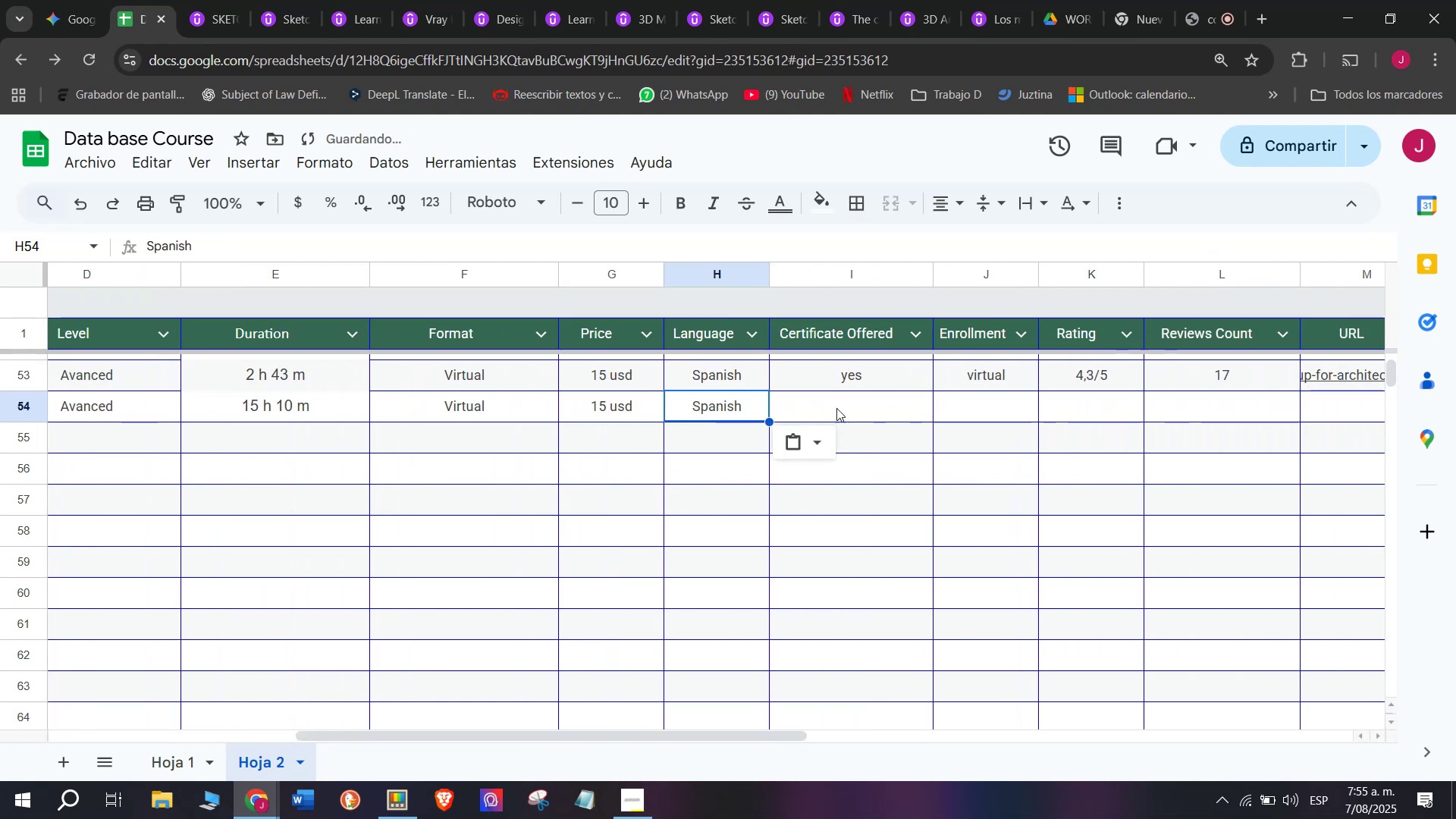 
triple_click([836, 406])
 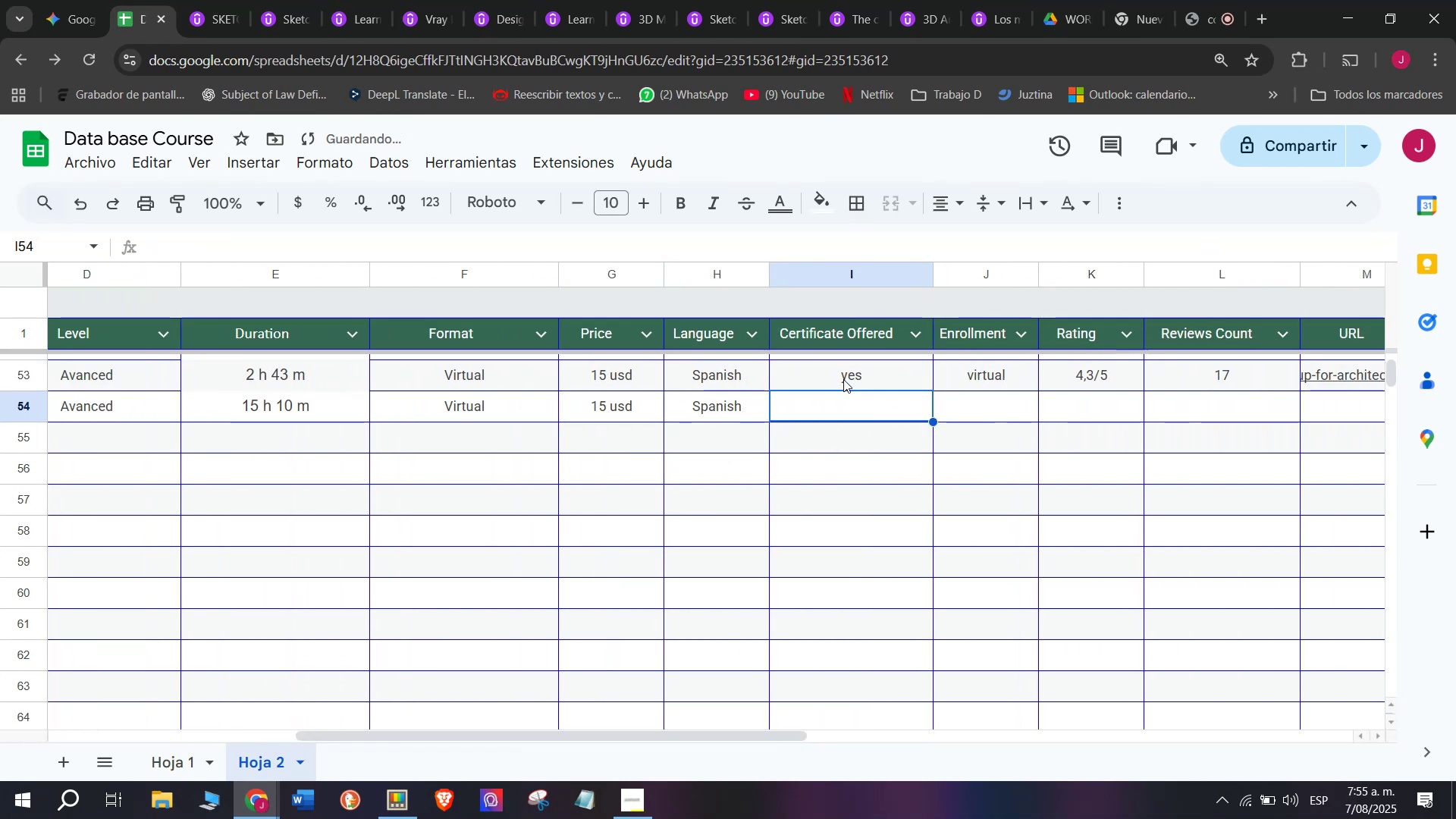 
left_click([843, 377])
 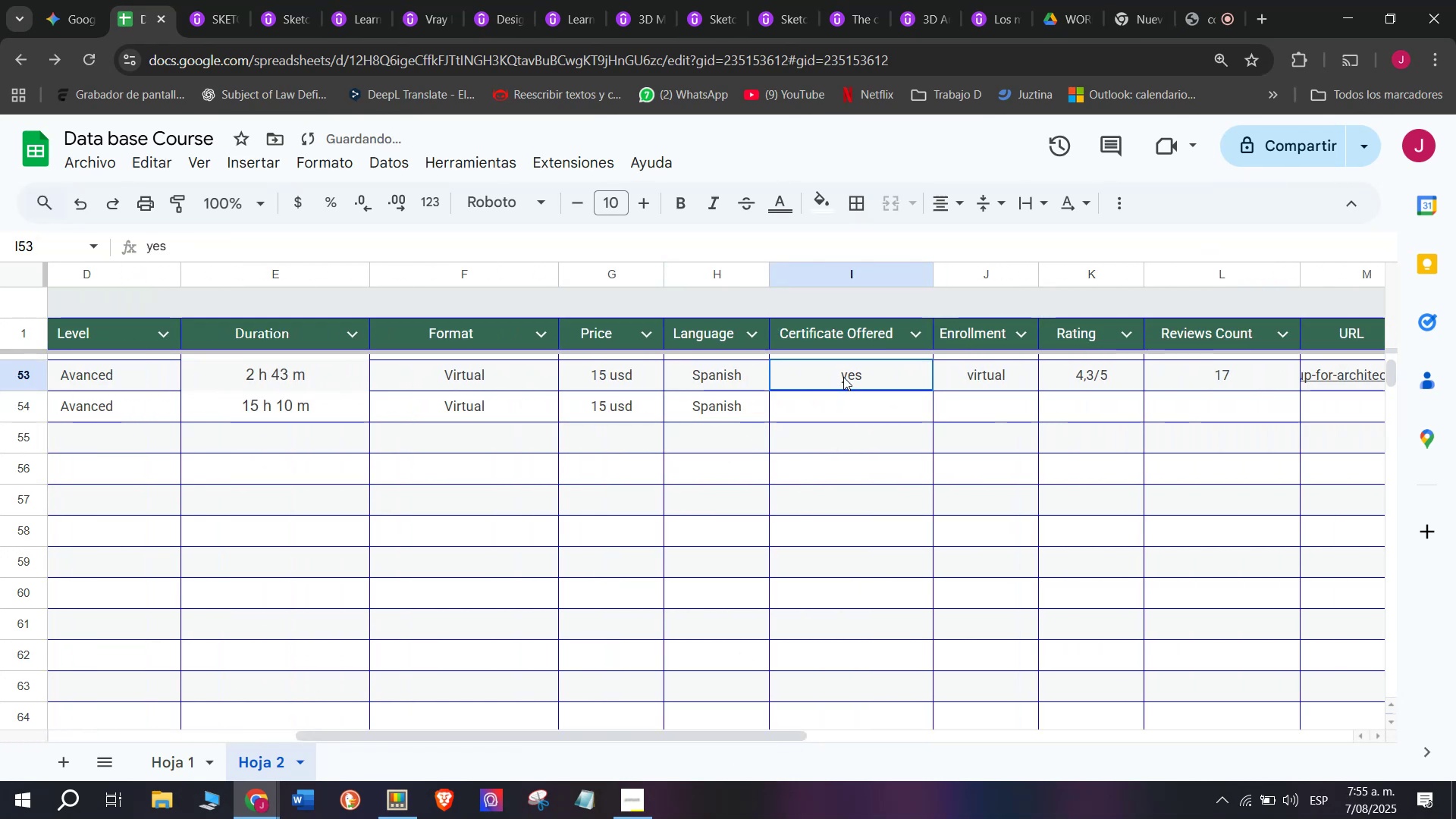 
key(Break)
 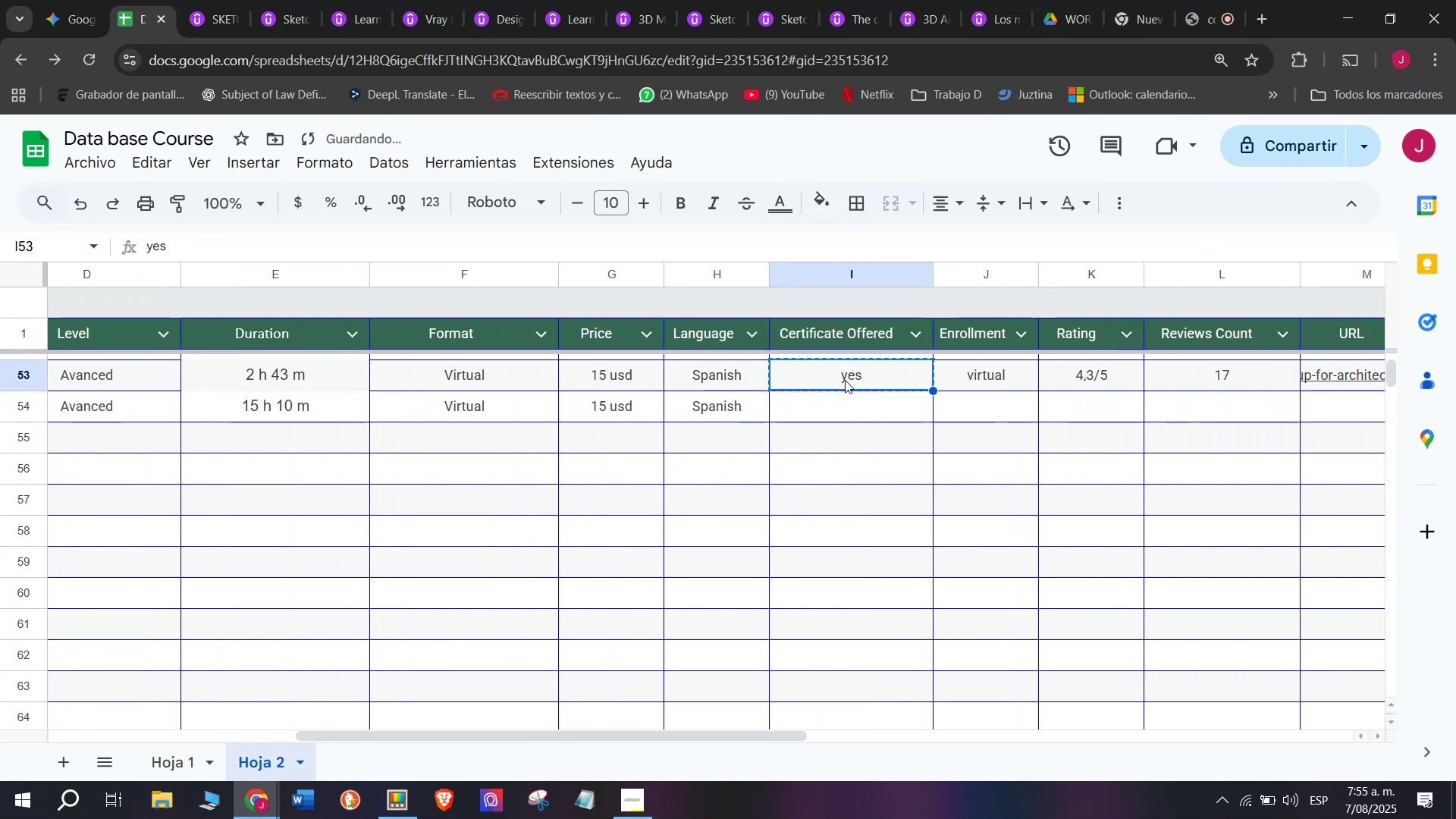 
key(Control+ControlLeft)
 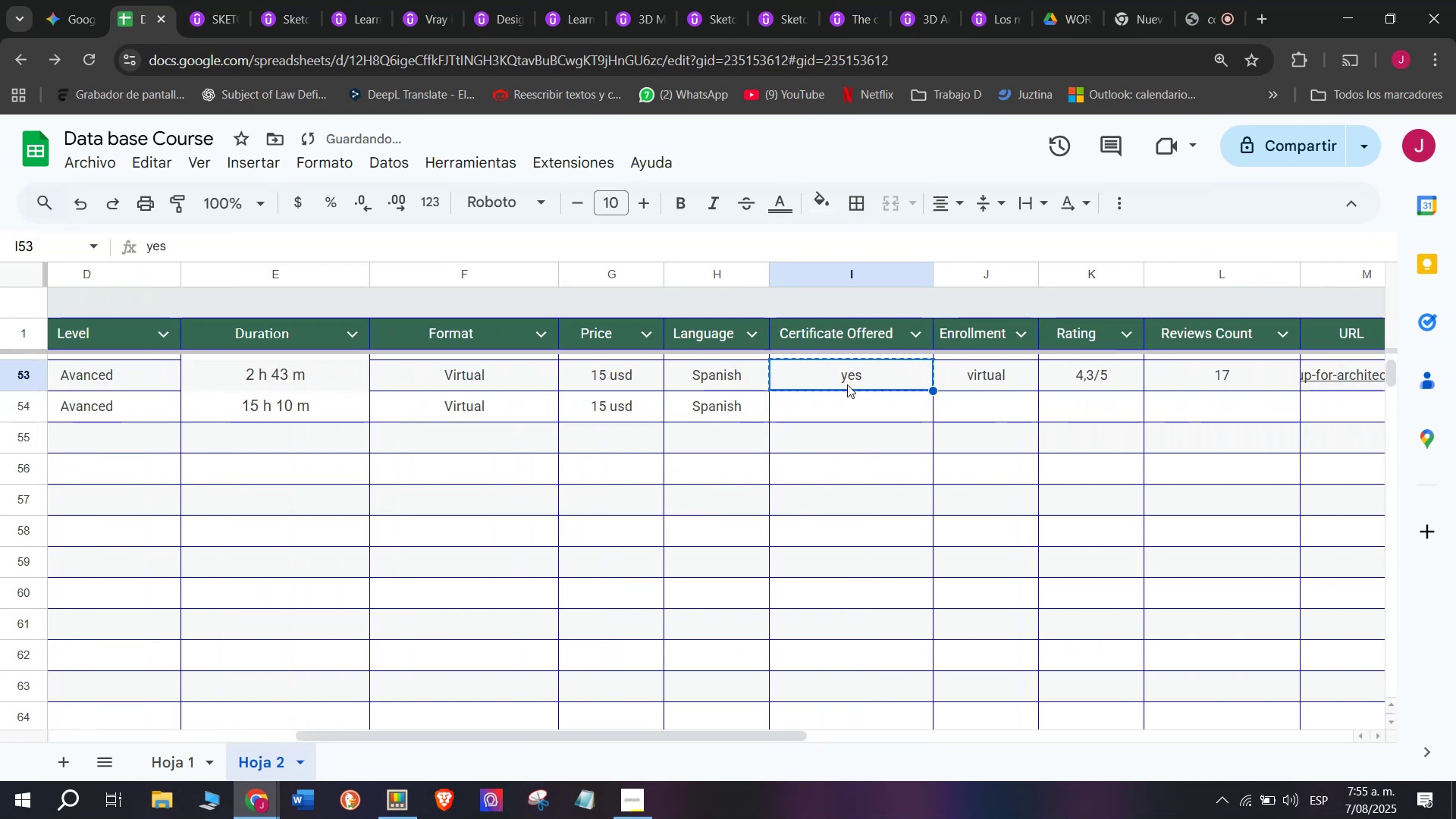 
key(Control+C)
 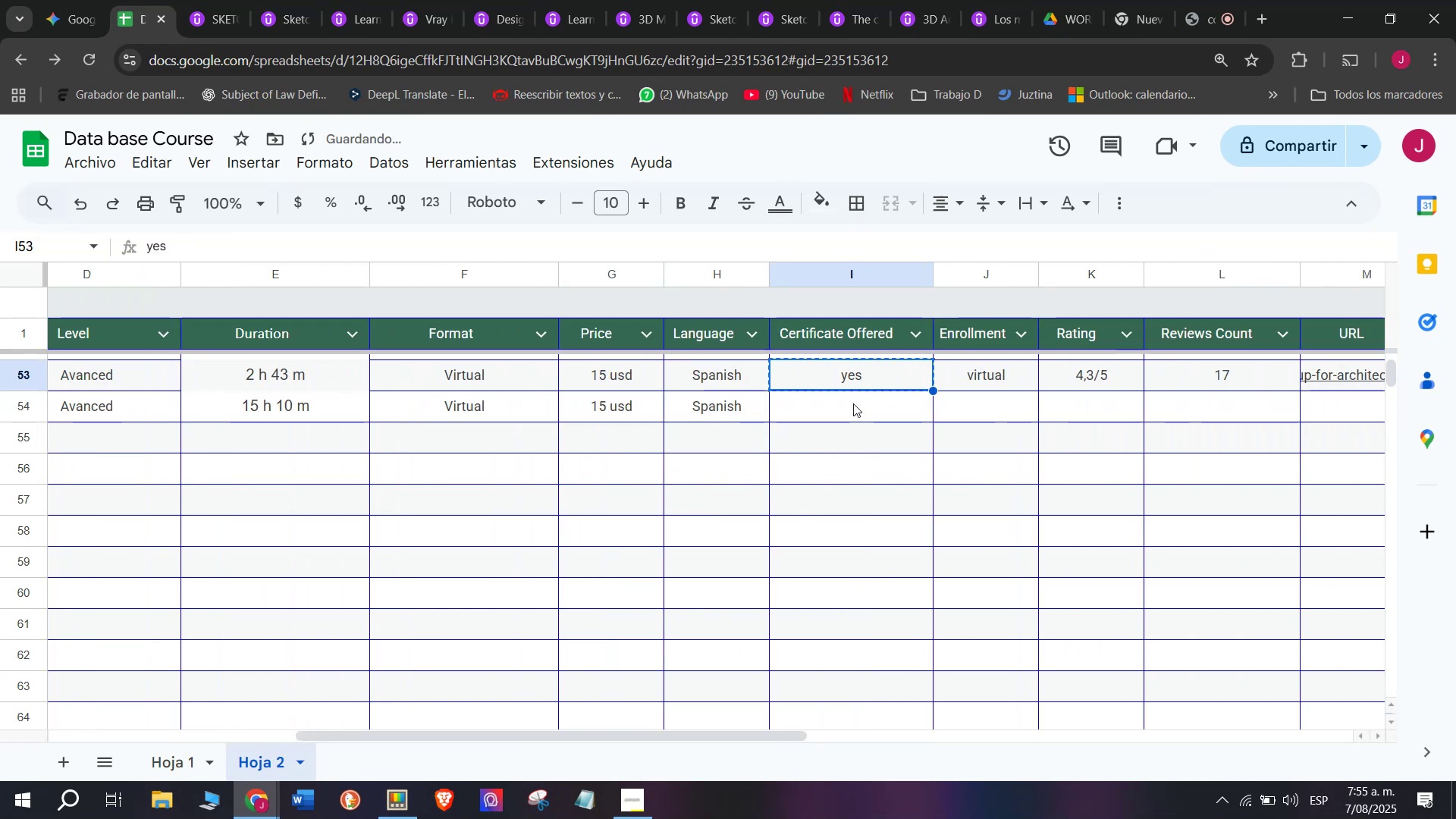 
double_click([853, 403])
 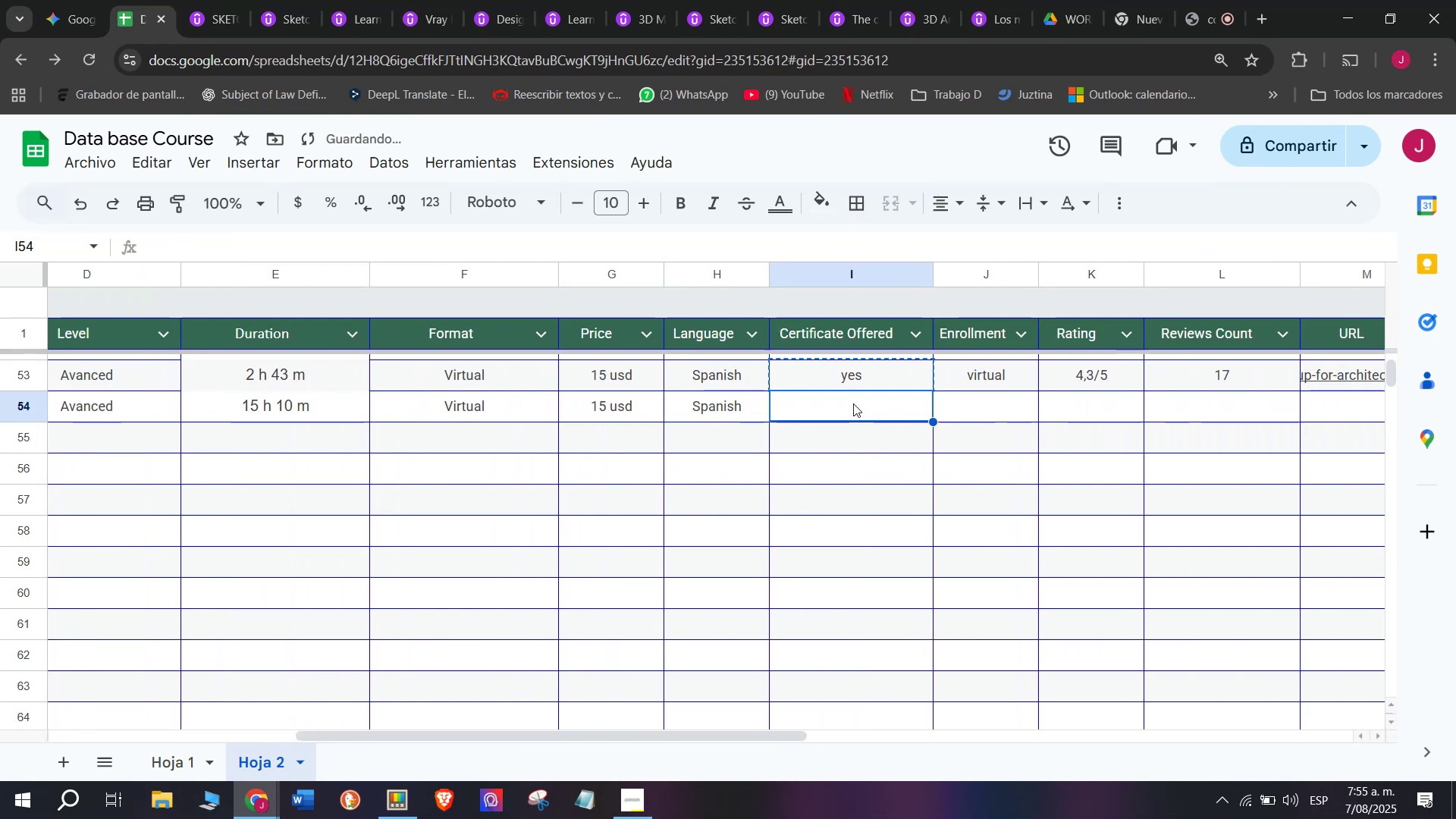 
key(Control+ControlLeft)
 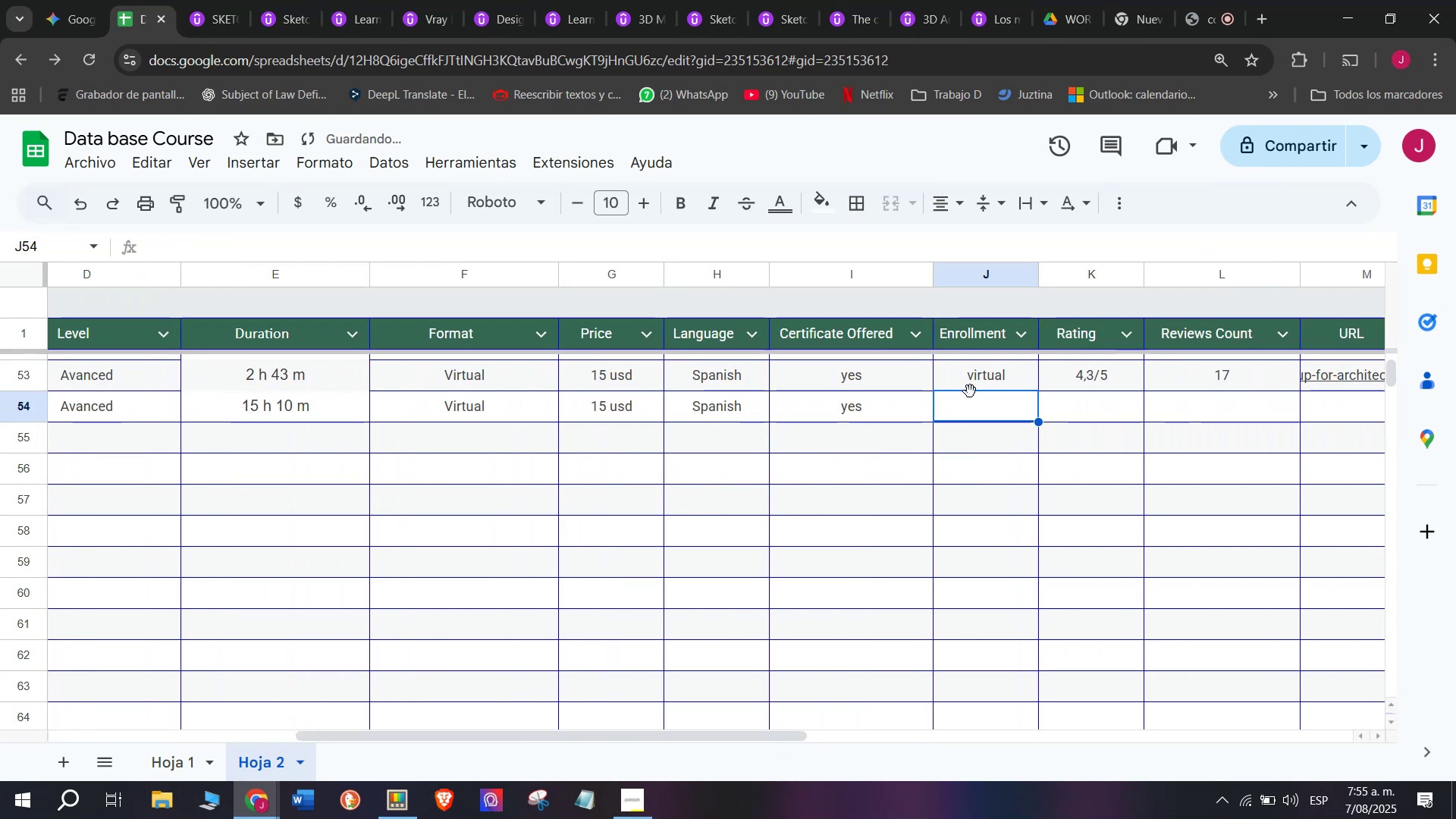 
key(Z)
 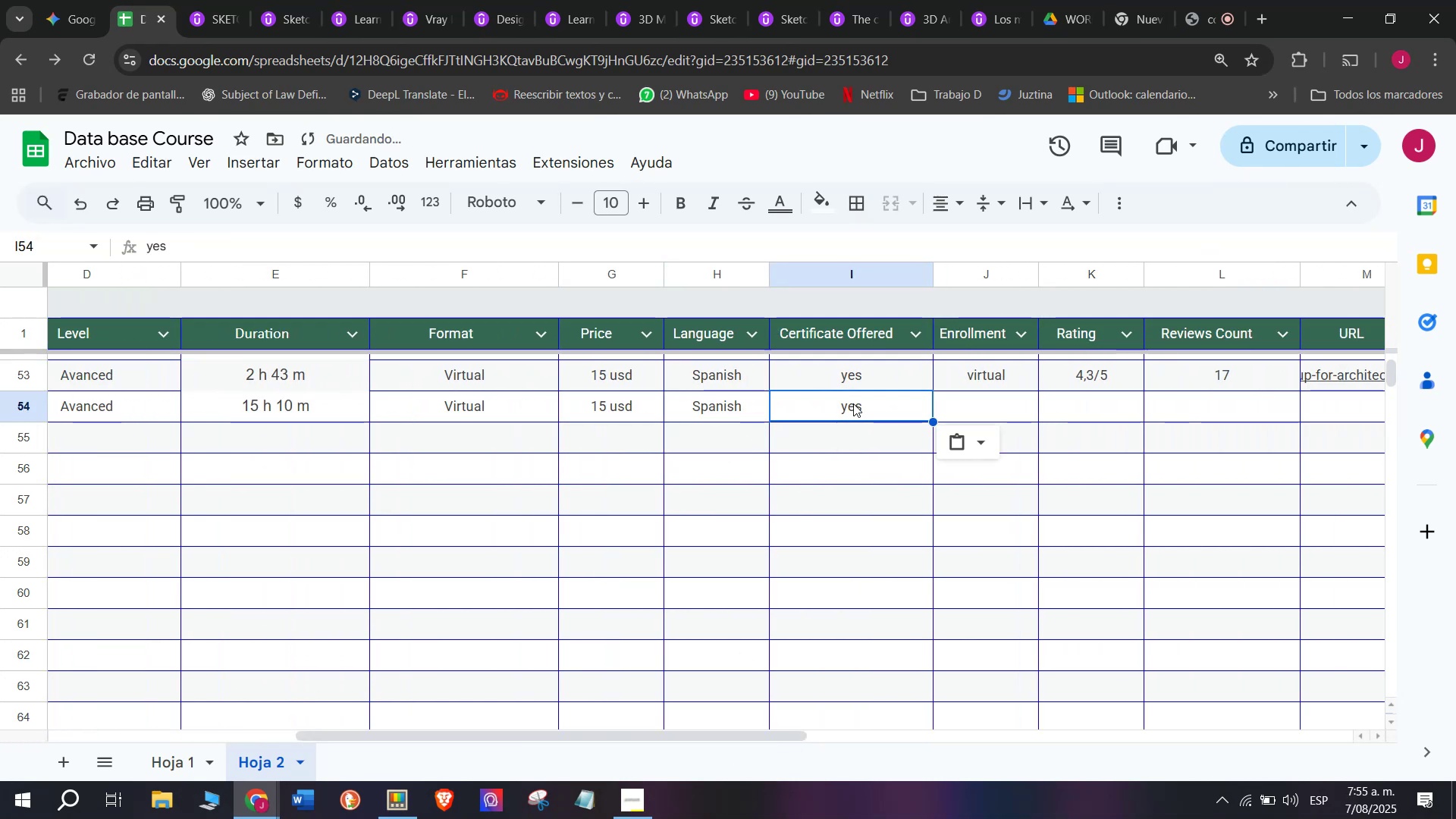 
key(Control+V)
 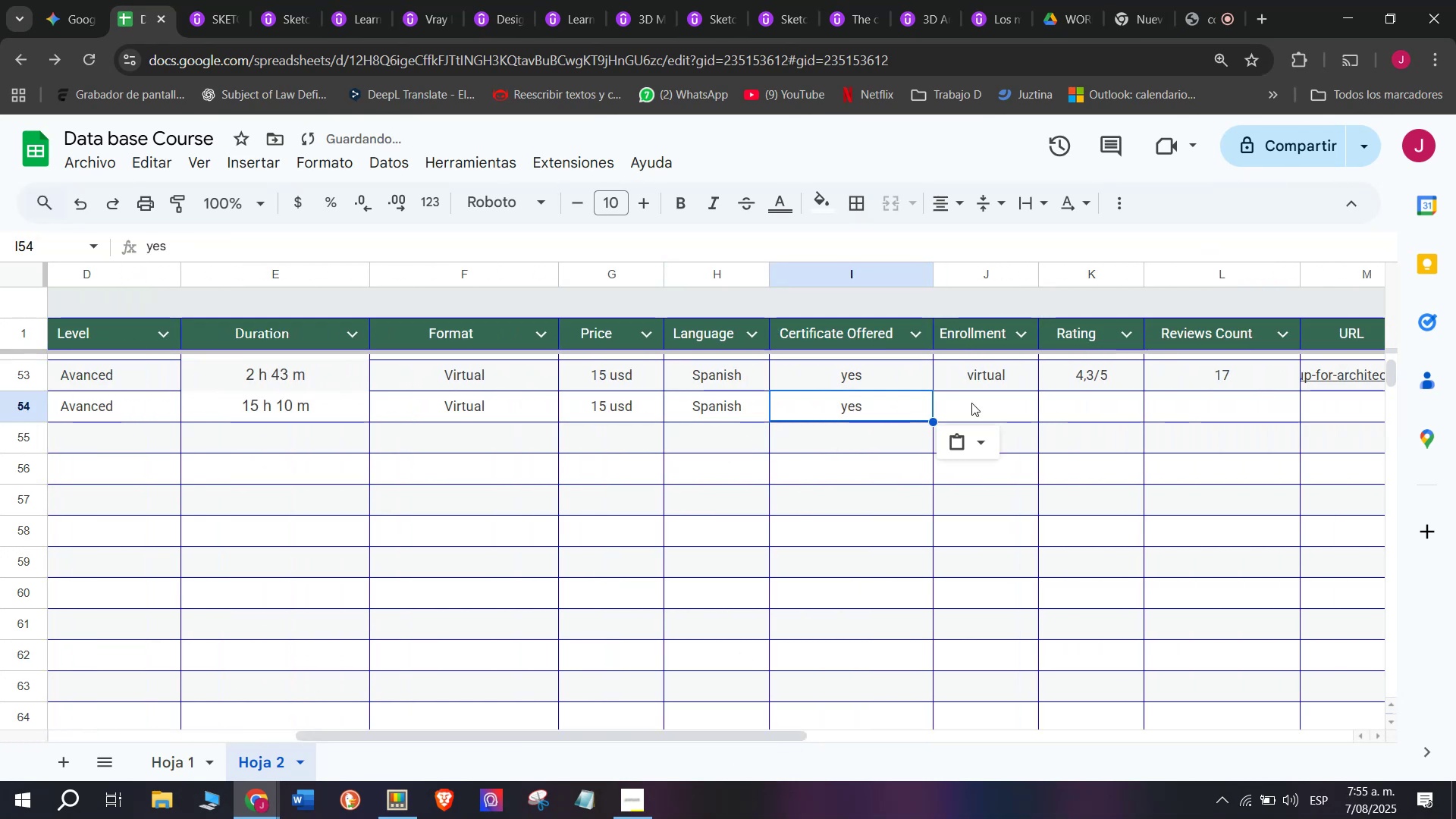 
triple_click([971, 403])
 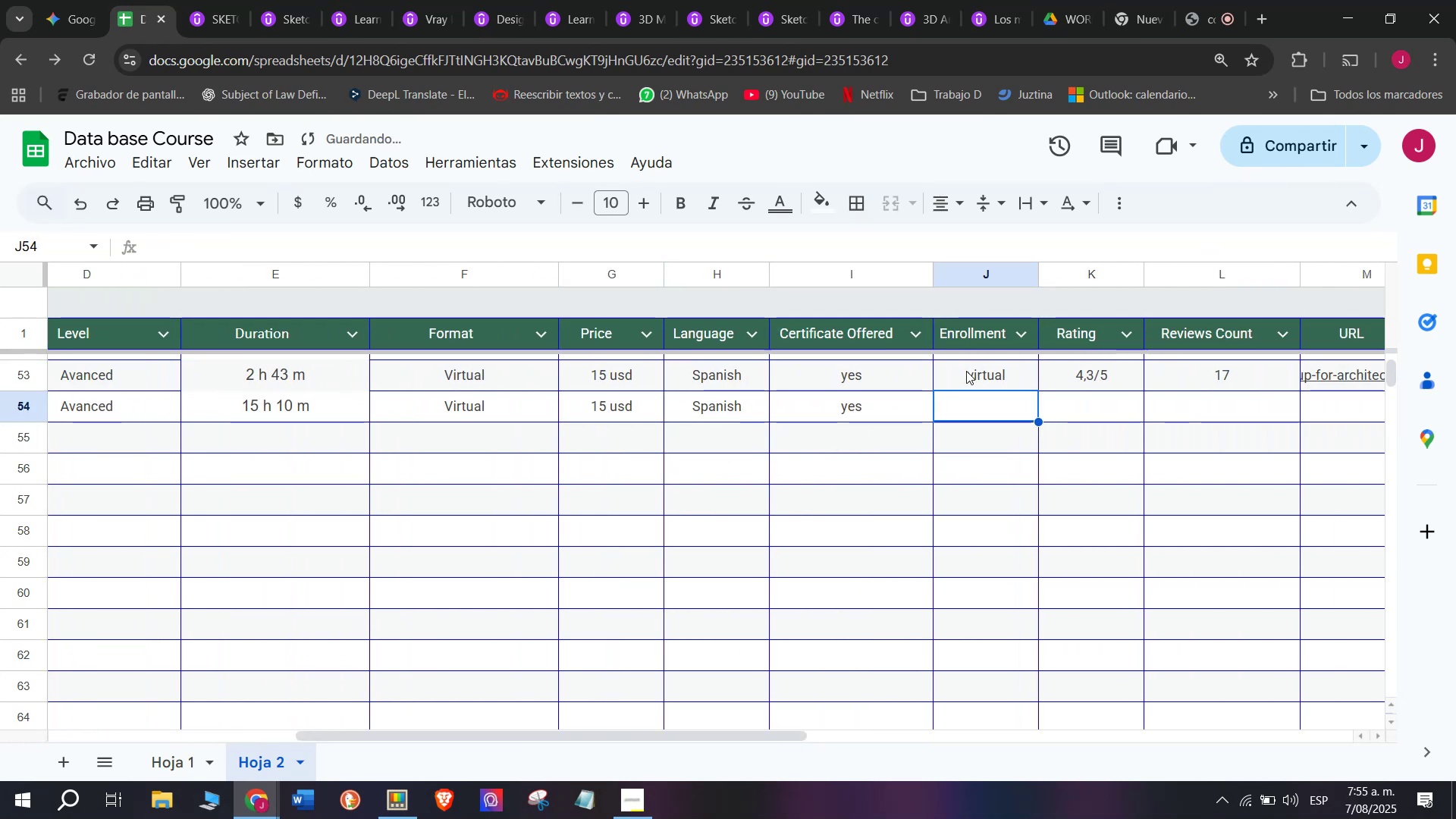 
triple_click([966, 371])
 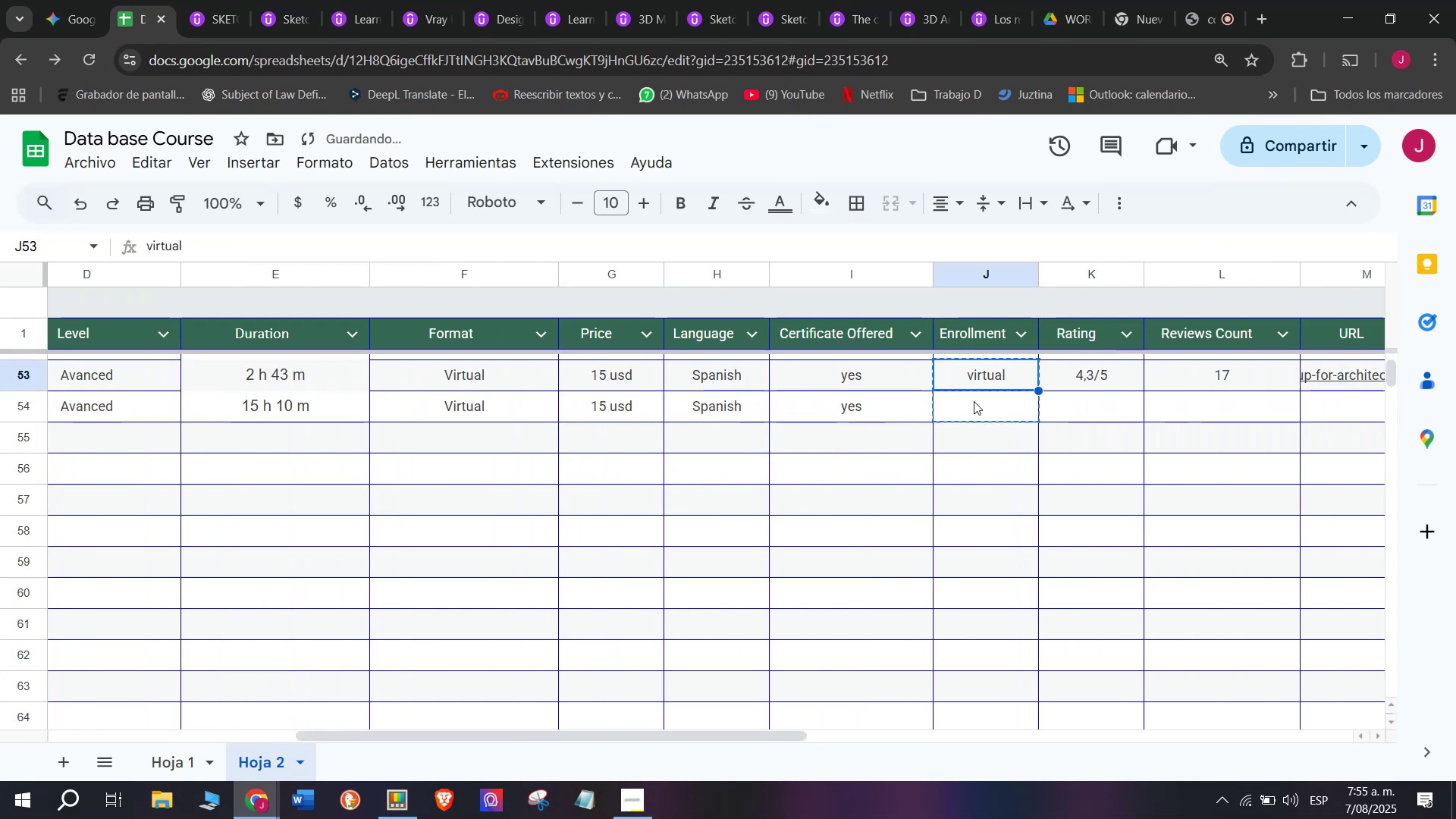 
key(Break)
 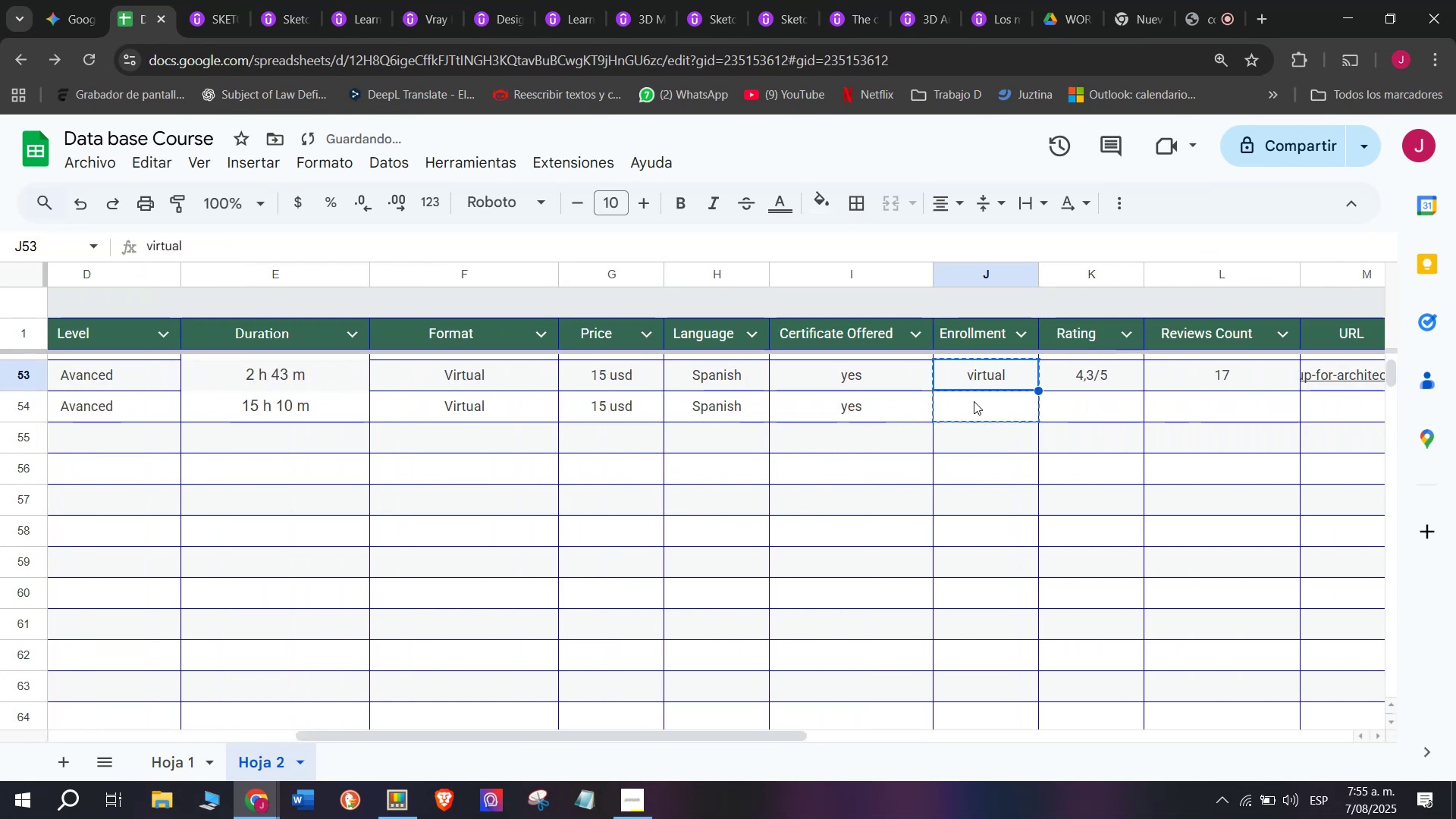 
key(Control+ControlLeft)
 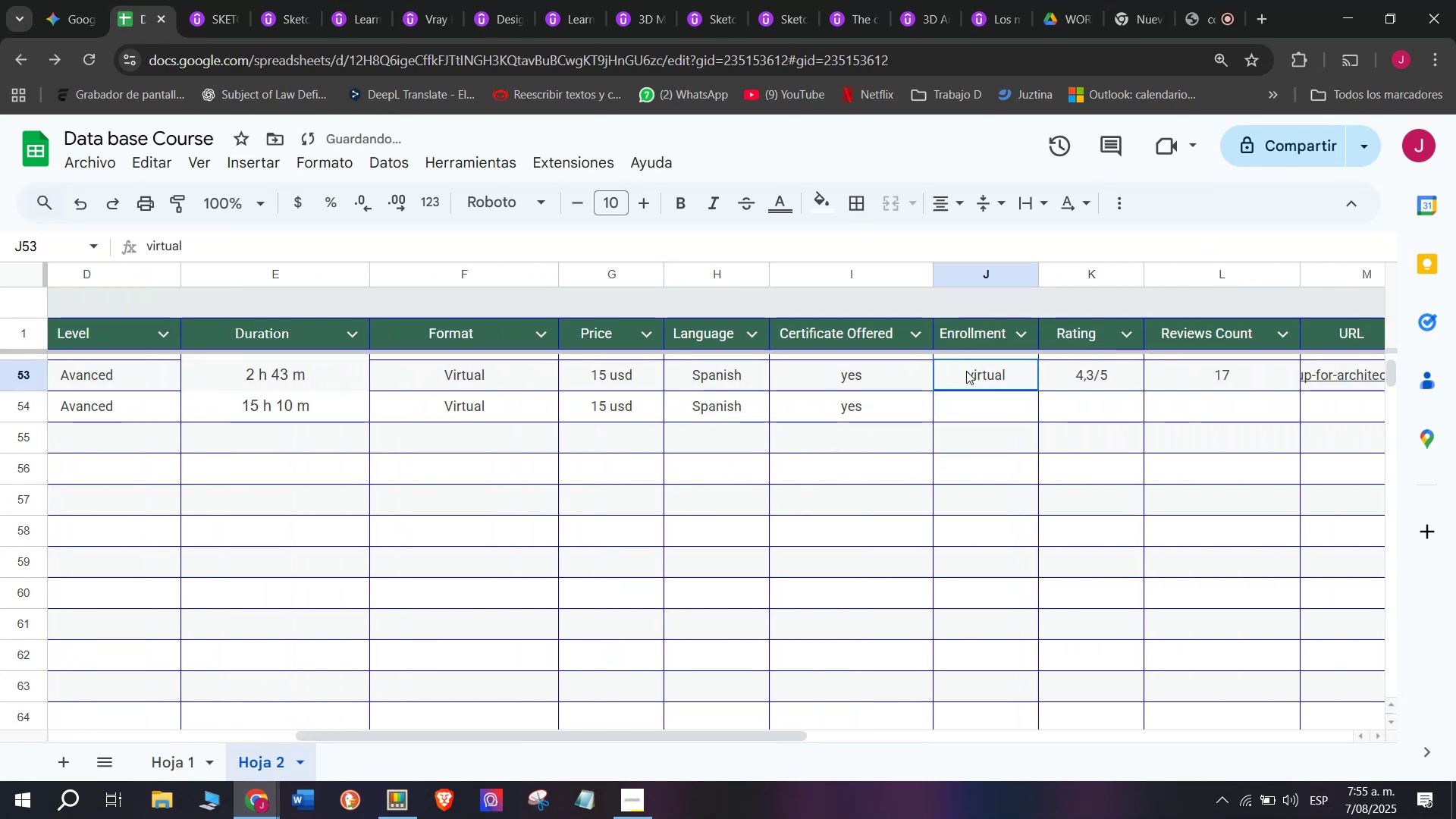 
key(Control+C)
 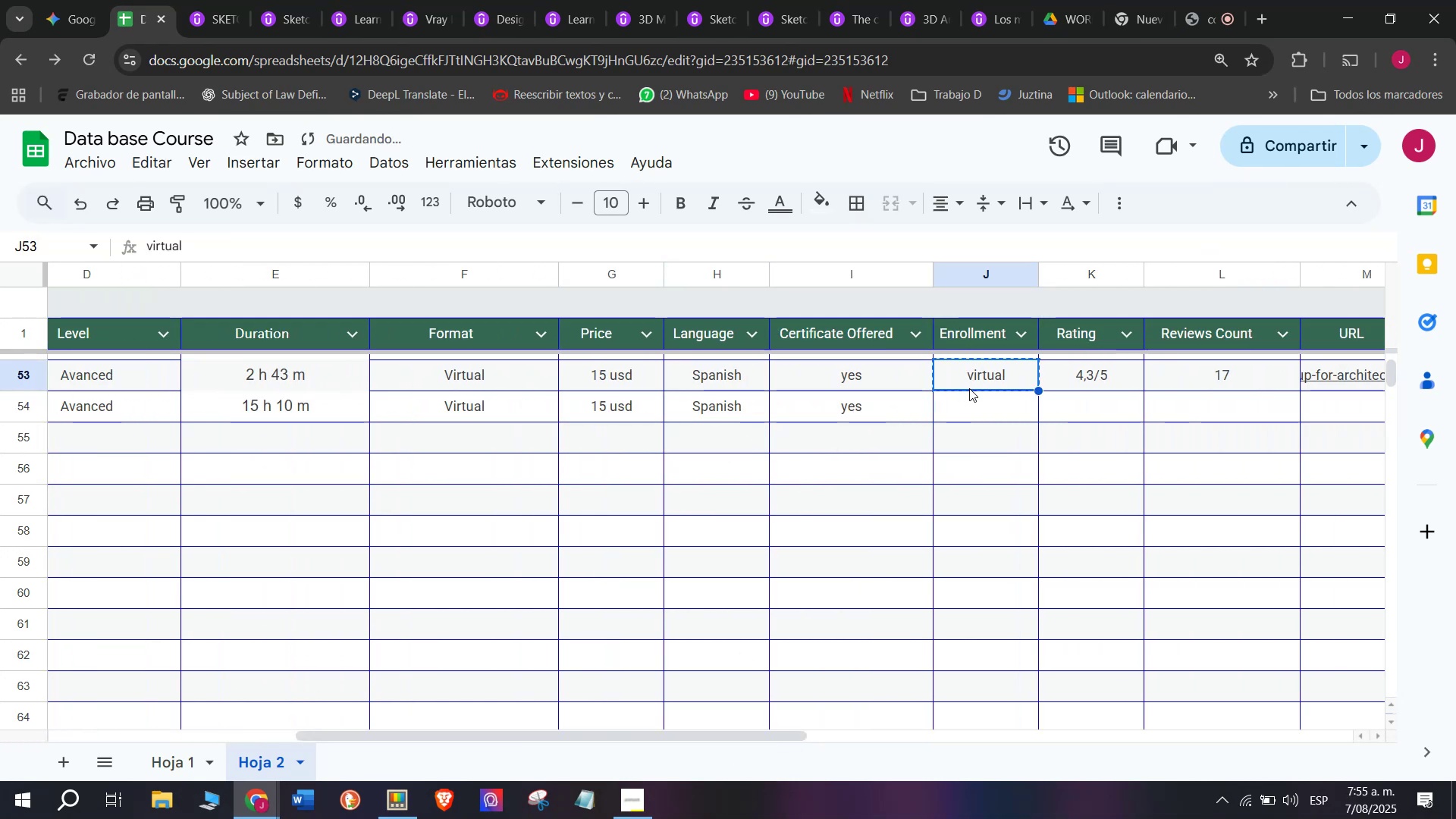 
left_click_drag(start_coordinate=[970, 391], to_coordinate=[974, 403])
 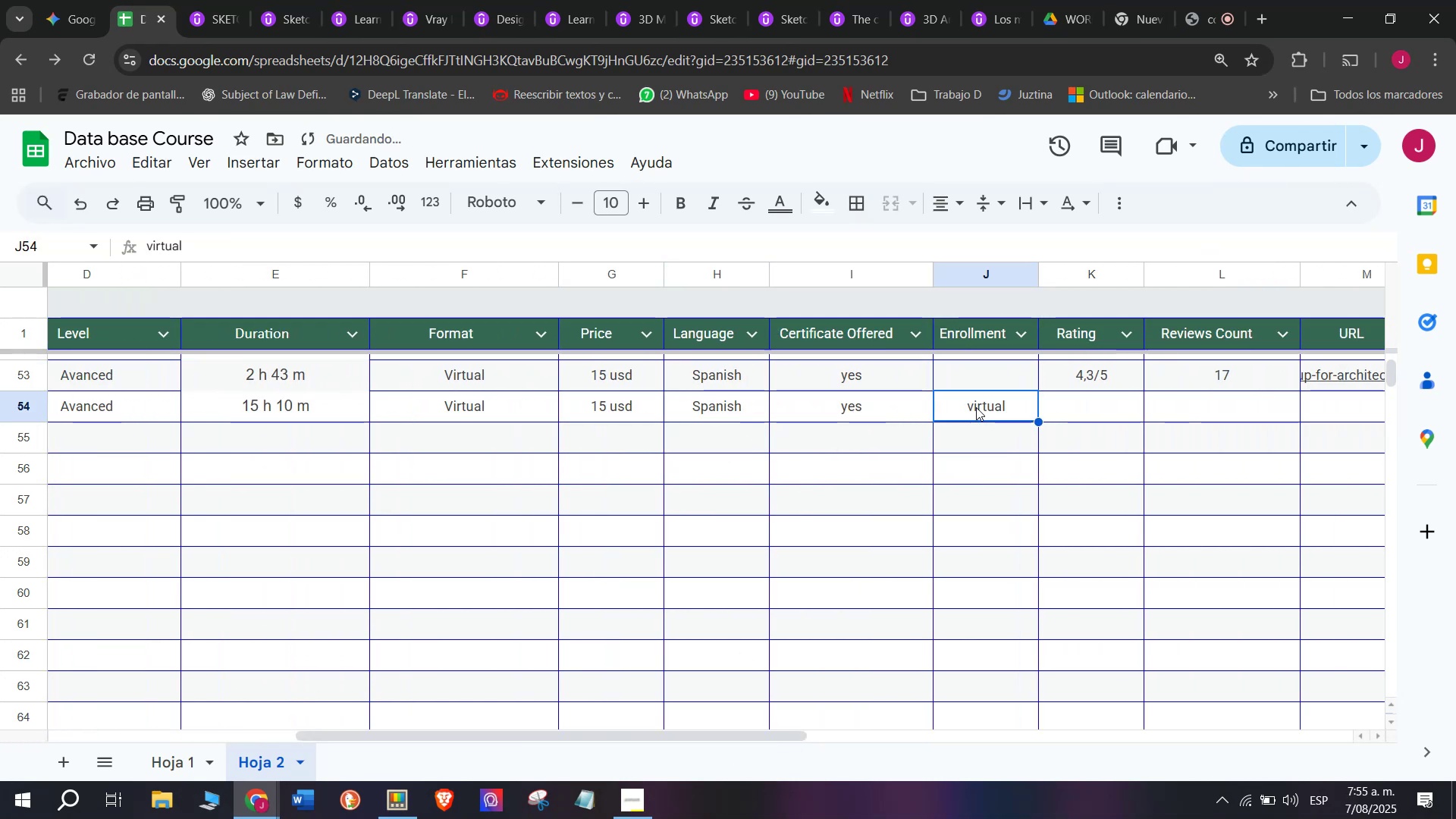 
key(Shift+ShiftLeft)
 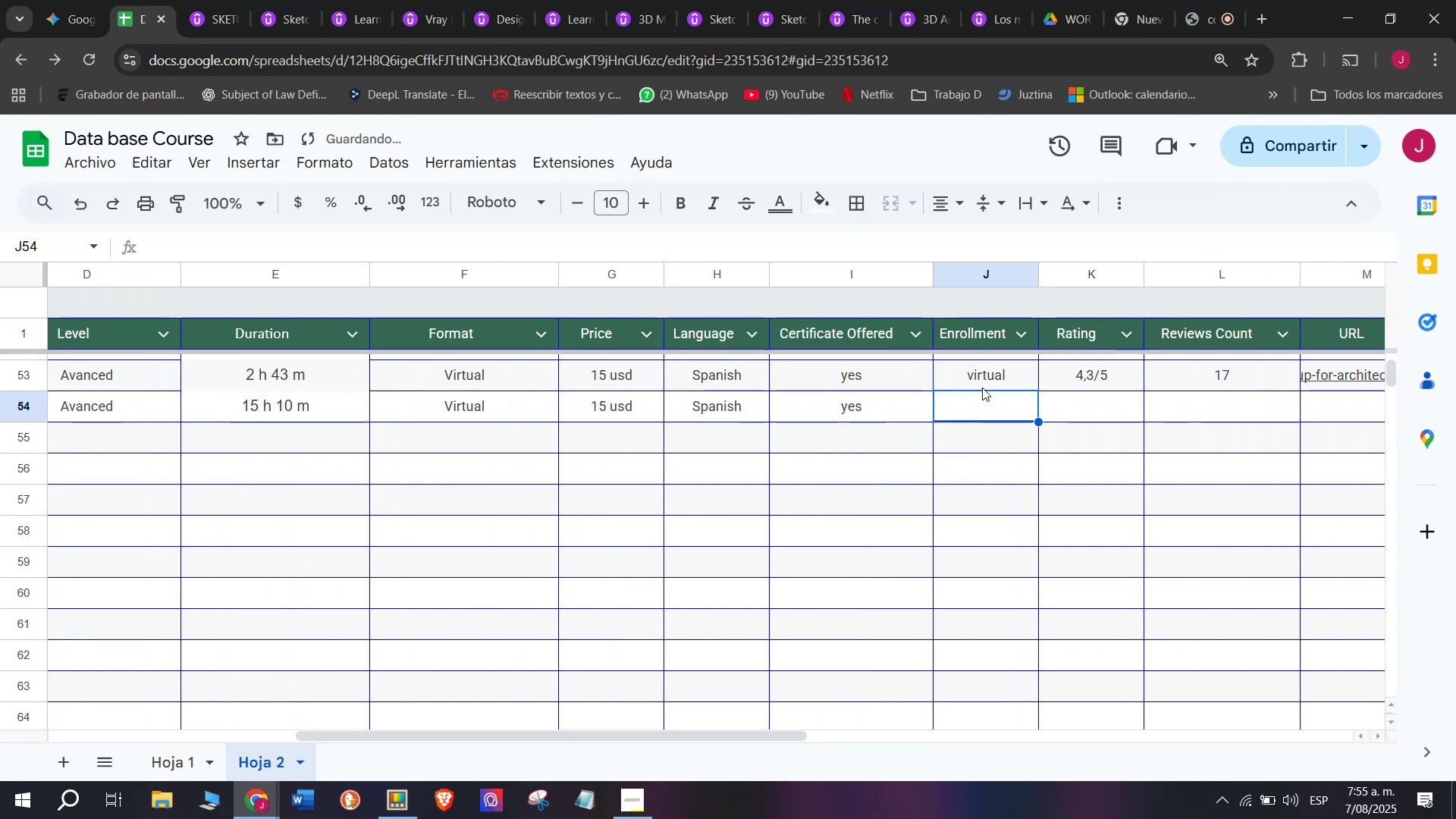 
key(Control+Shift+ControlLeft)
 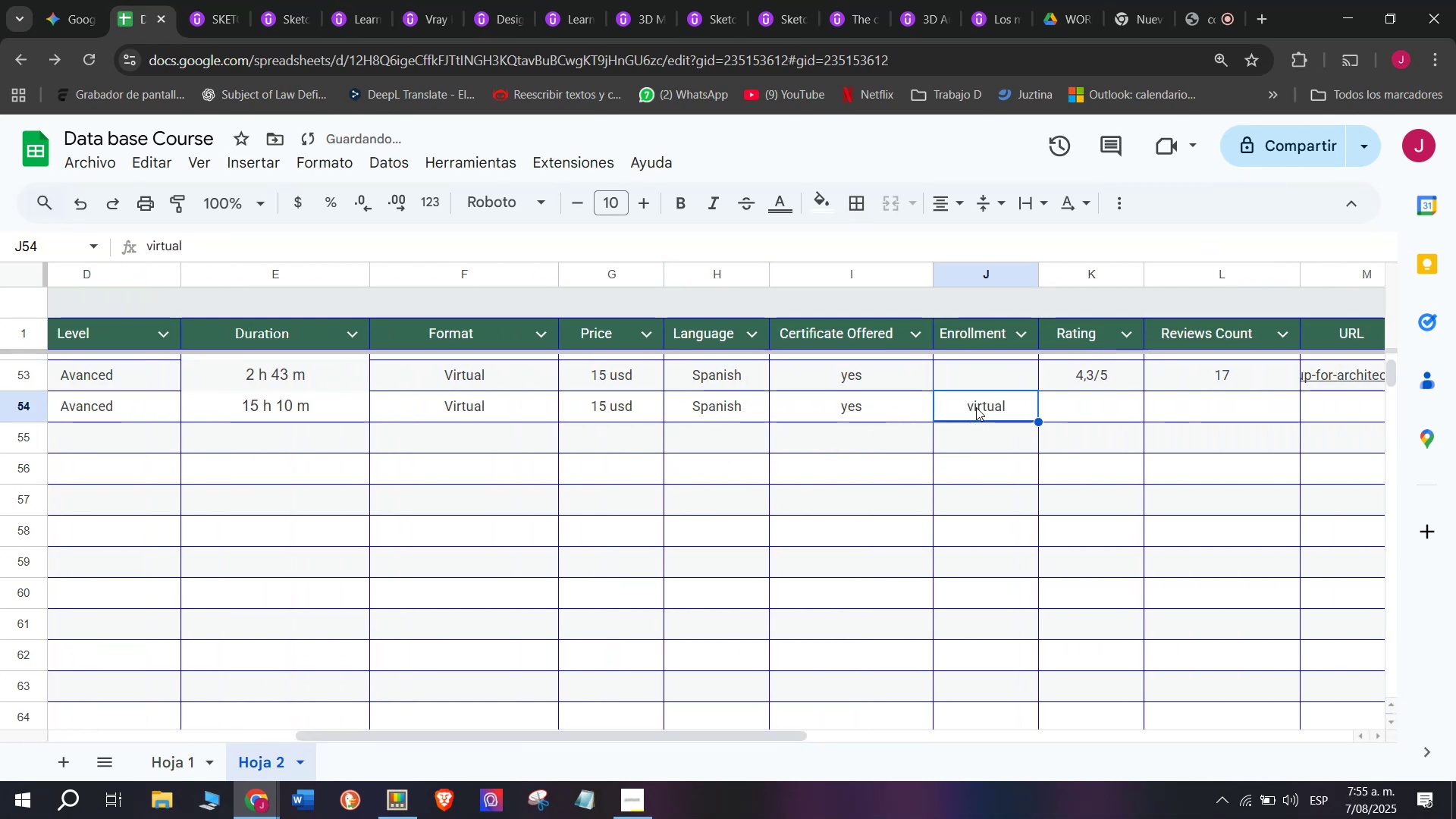 
key(Control+Shift+Z)
 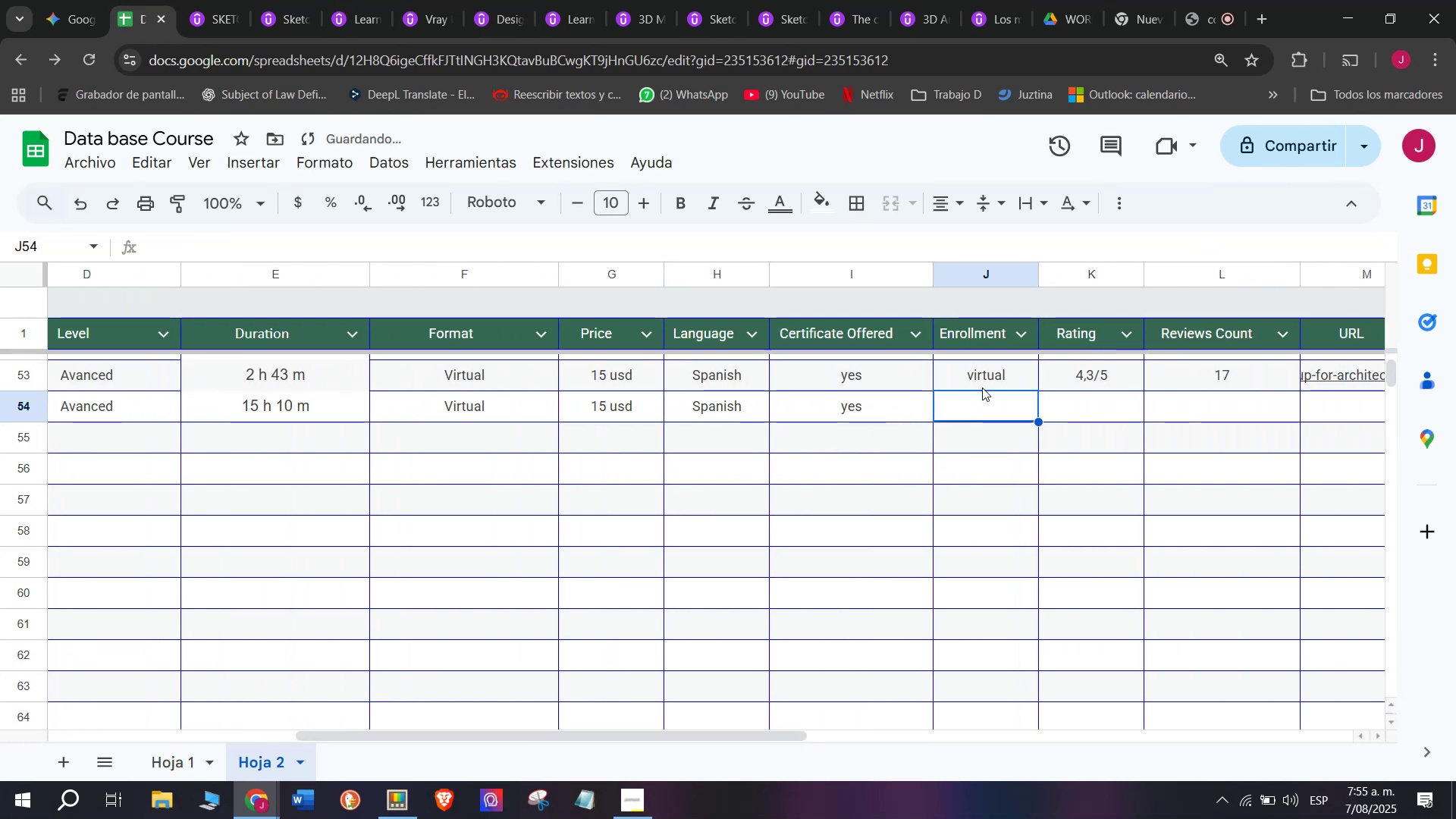 
left_click([986, 369])
 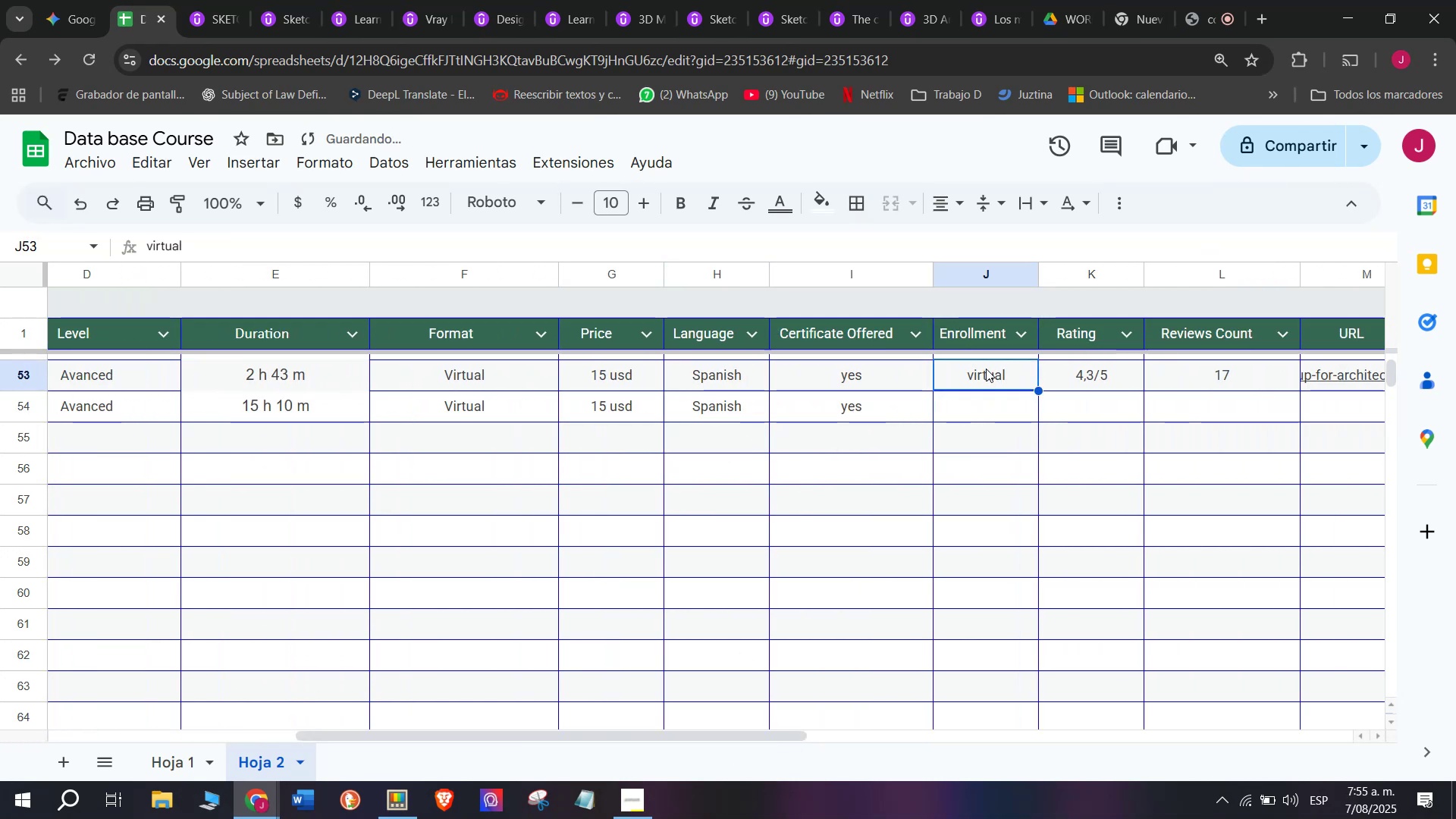 
key(Break)
 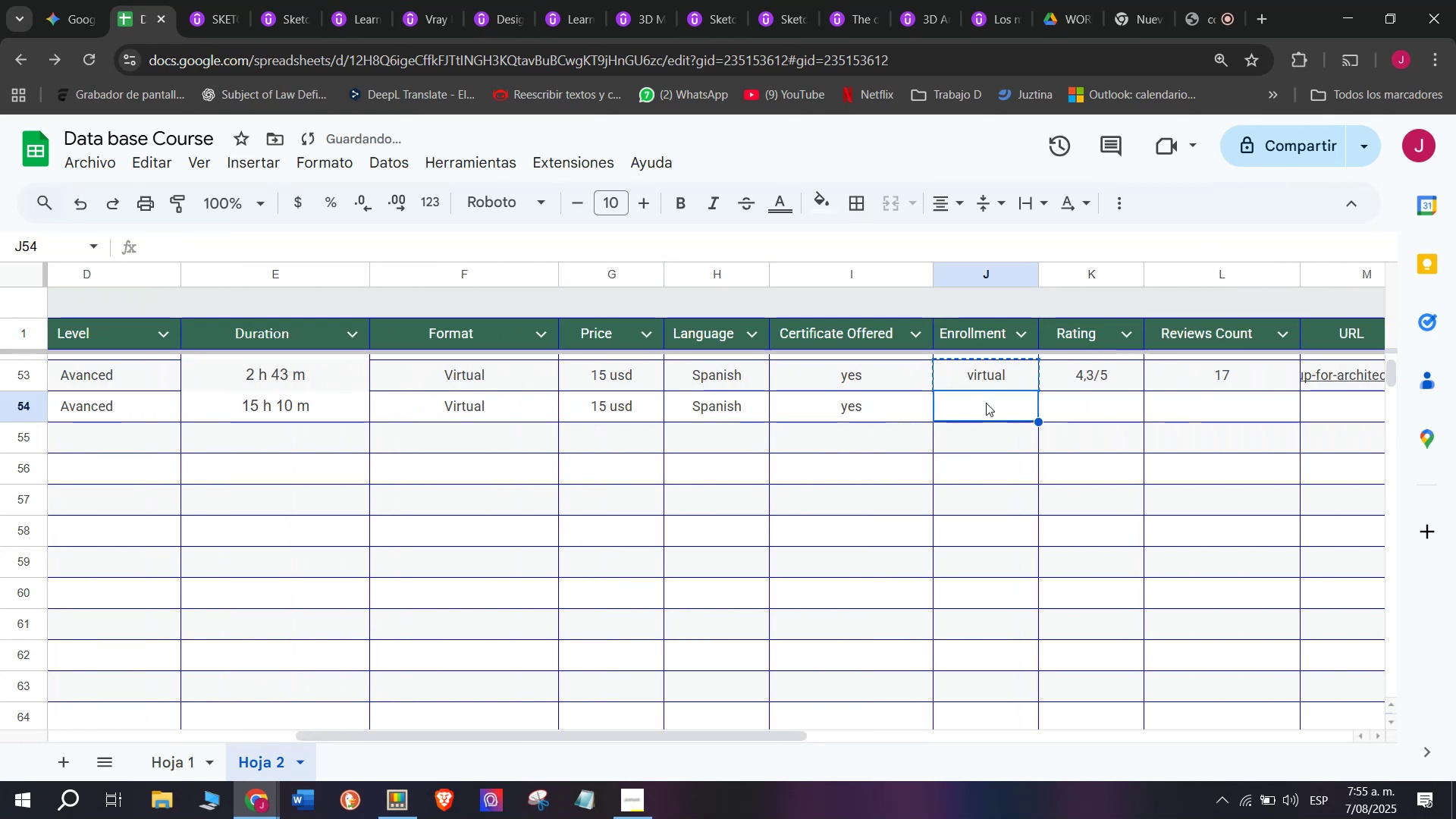 
key(Control+ControlLeft)
 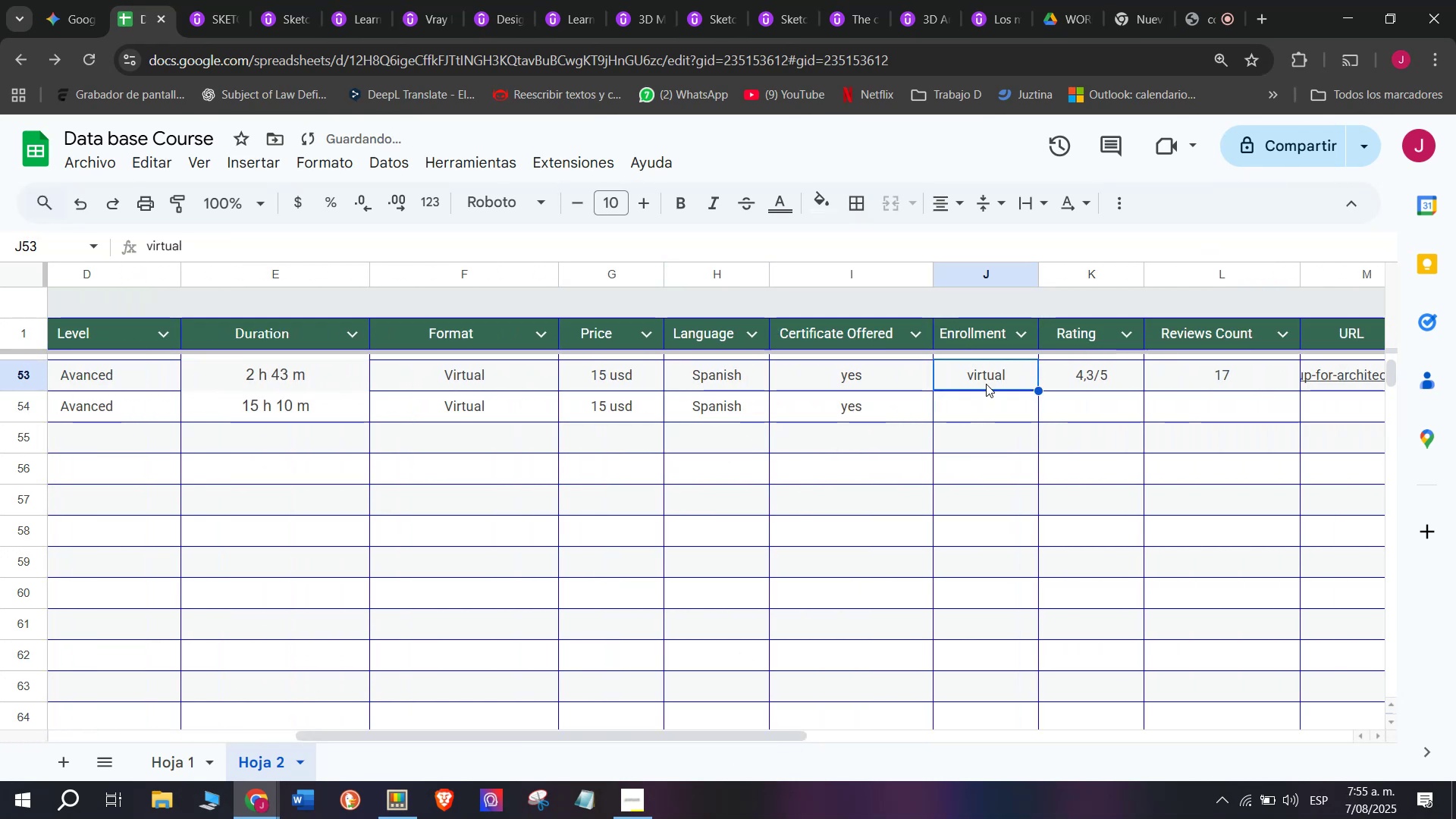 
key(Control+C)
 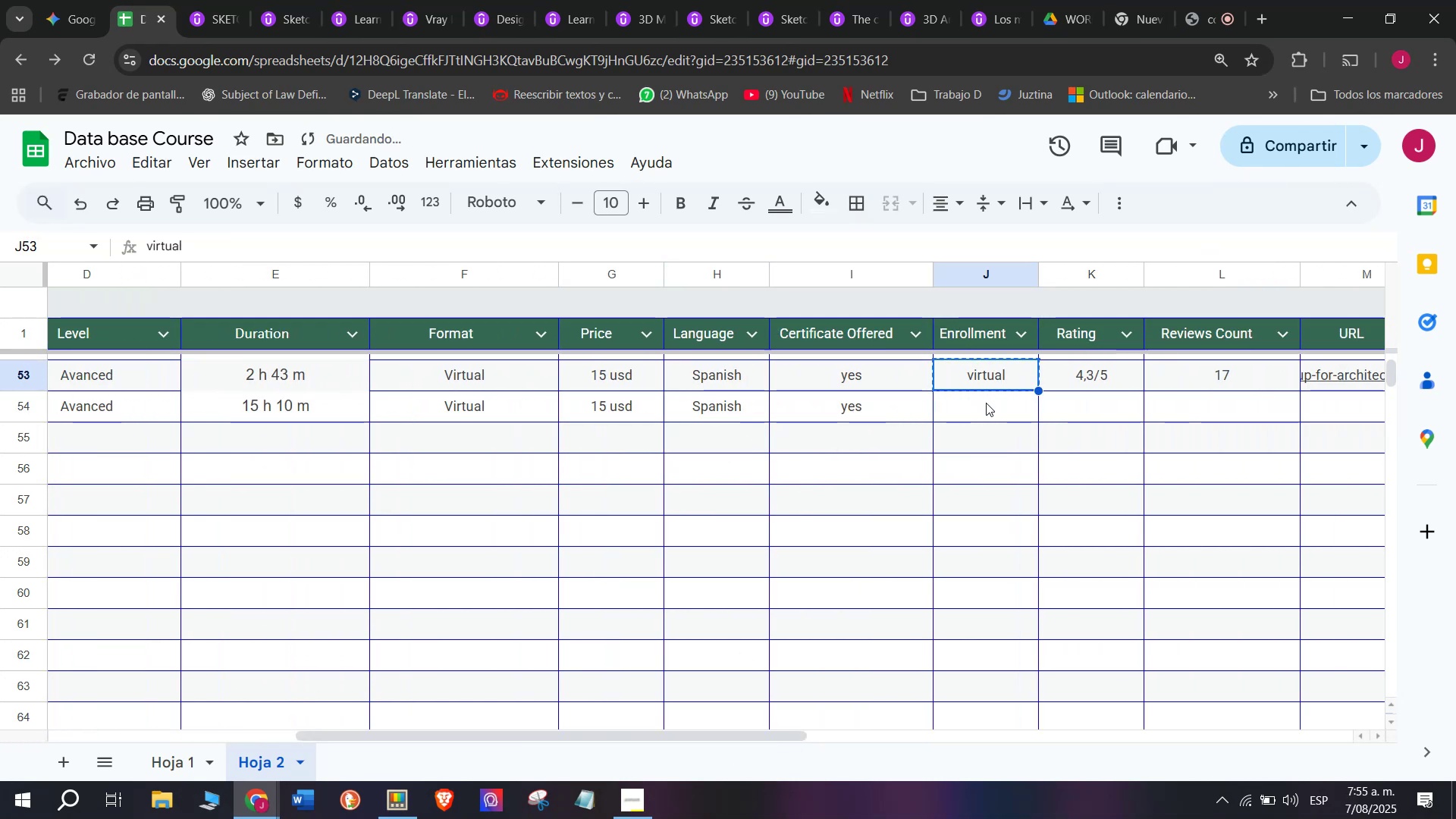 
double_click([986, 403])
 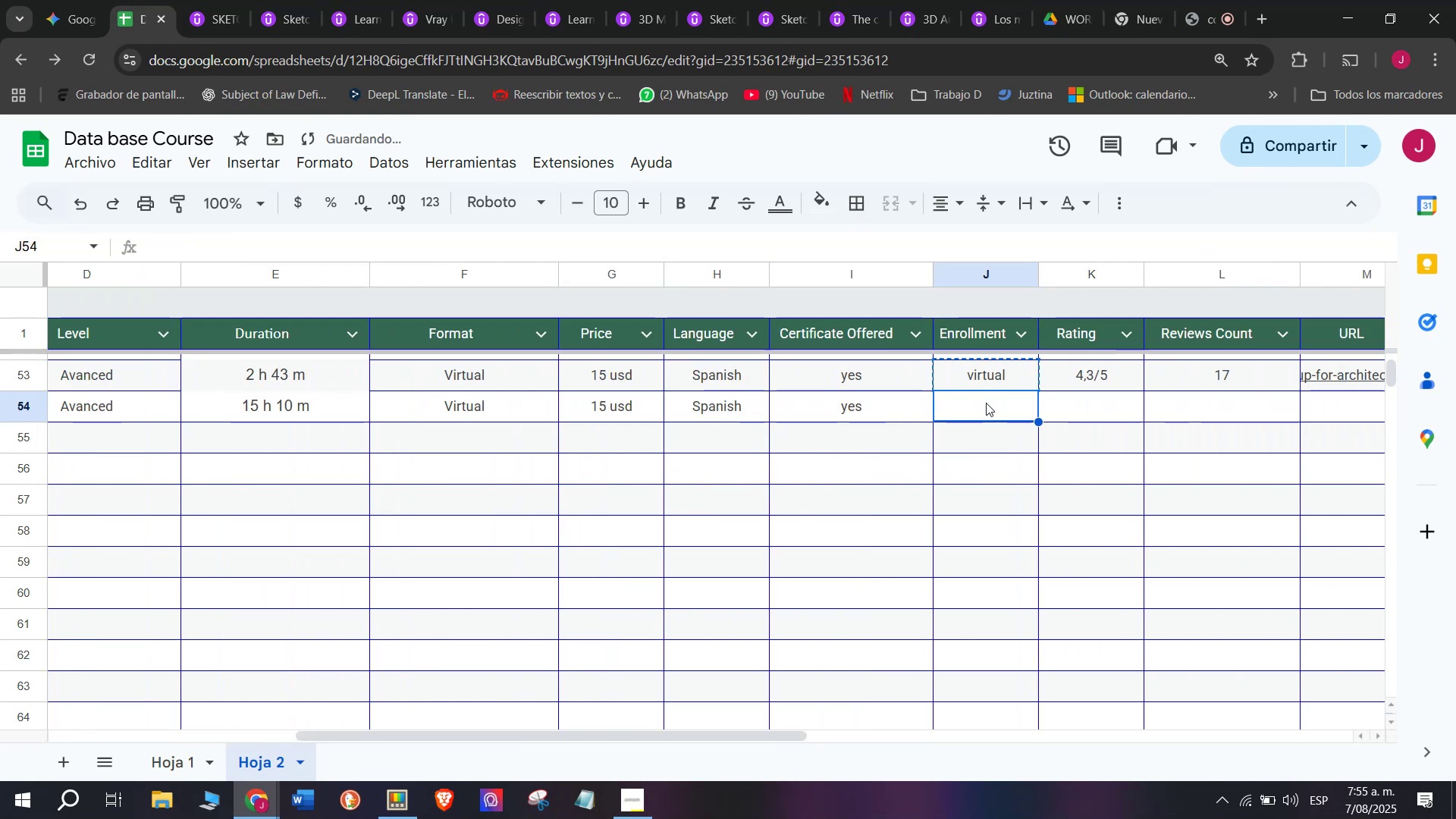 
key(Z)
 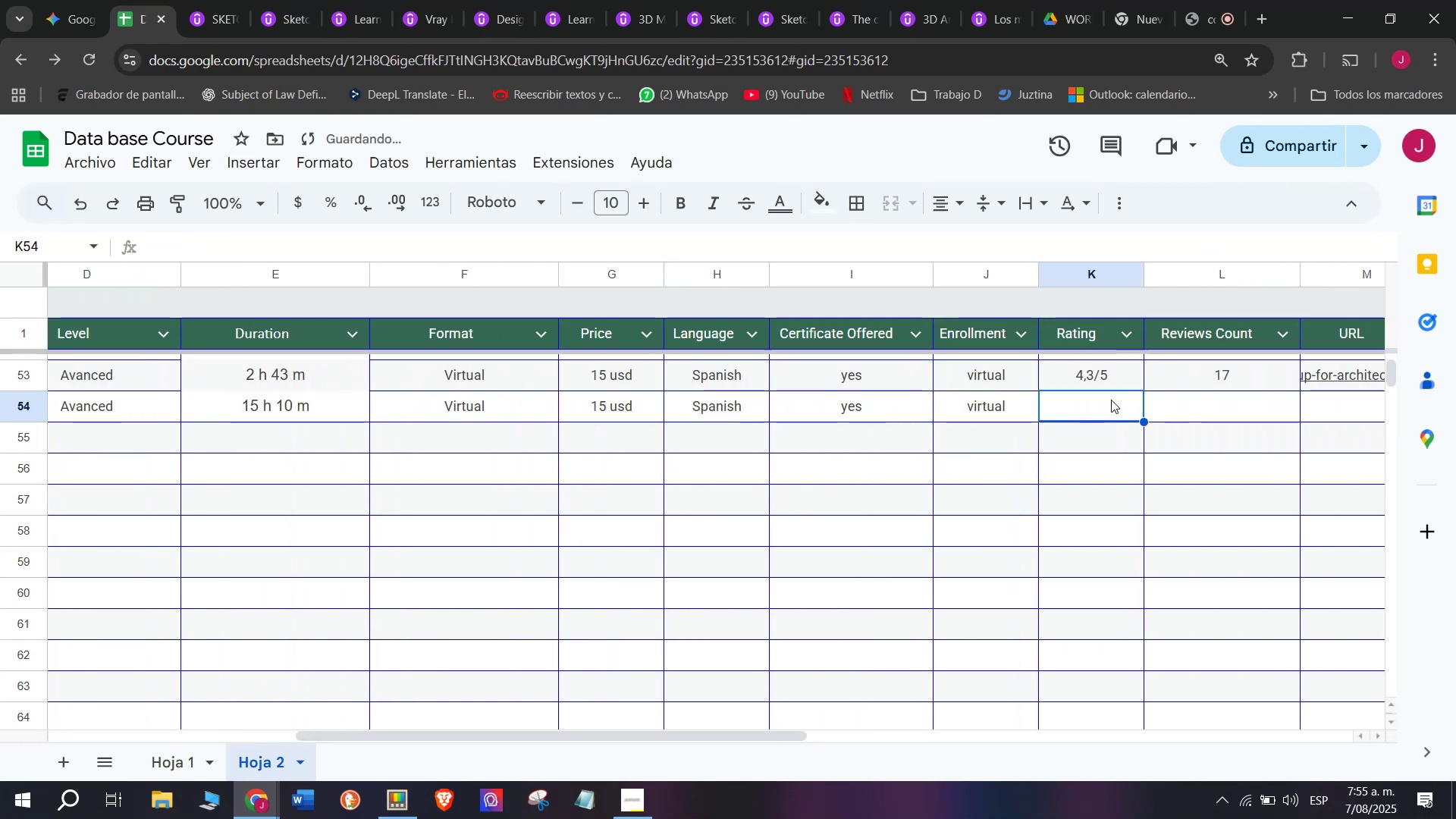 
key(Control+ControlLeft)
 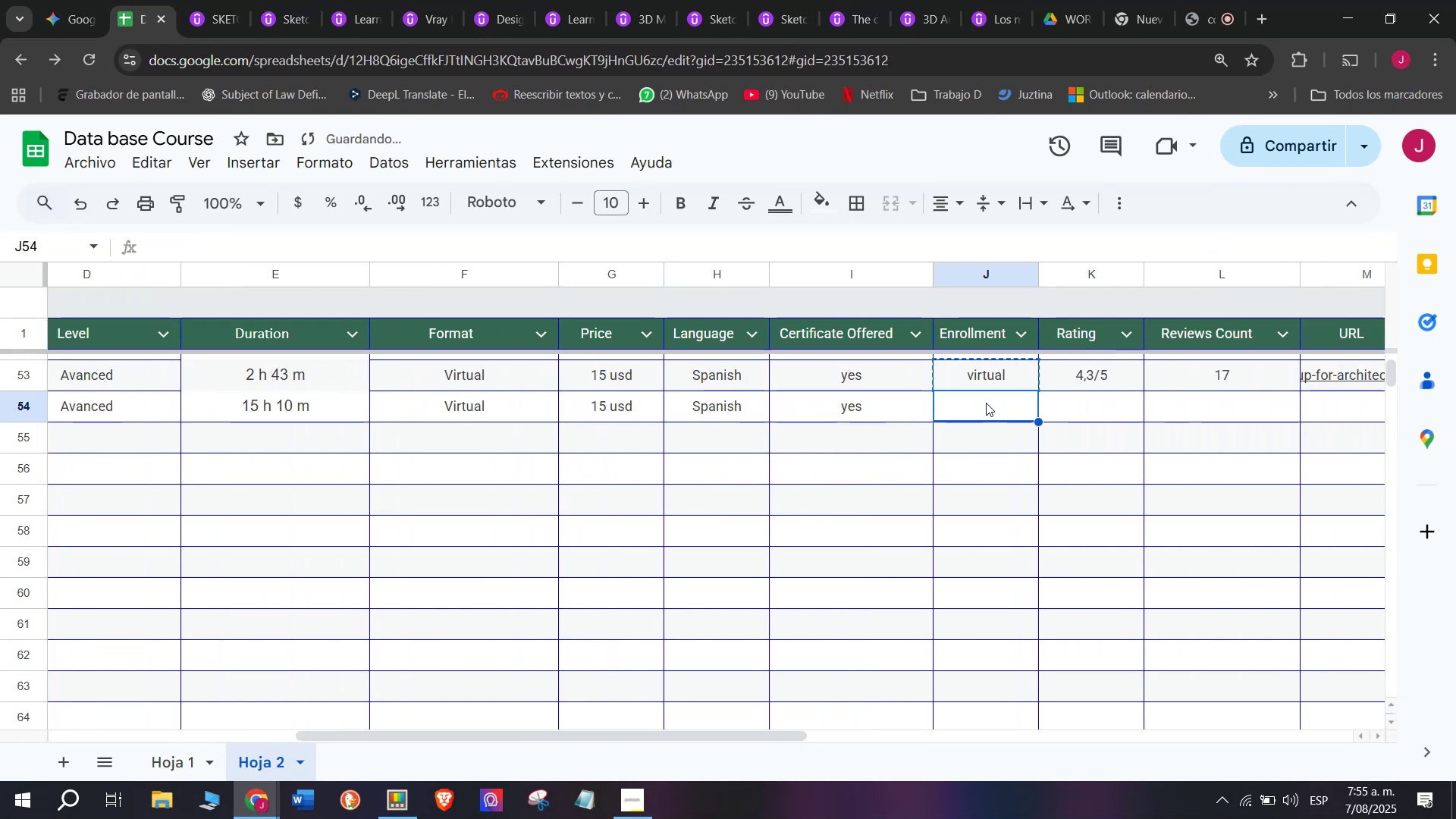 
key(Control+V)
 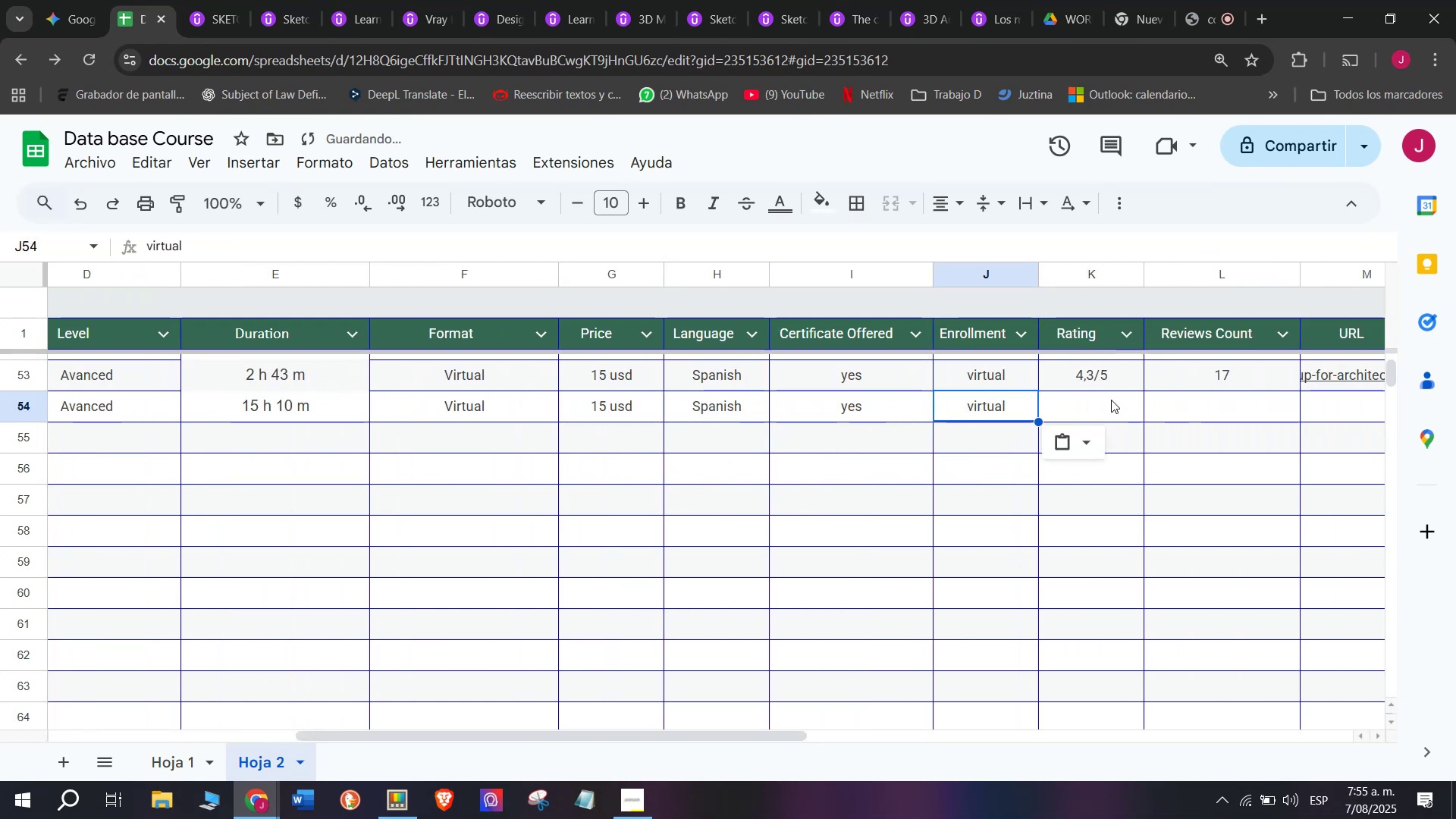 
left_click([1111, 400])
 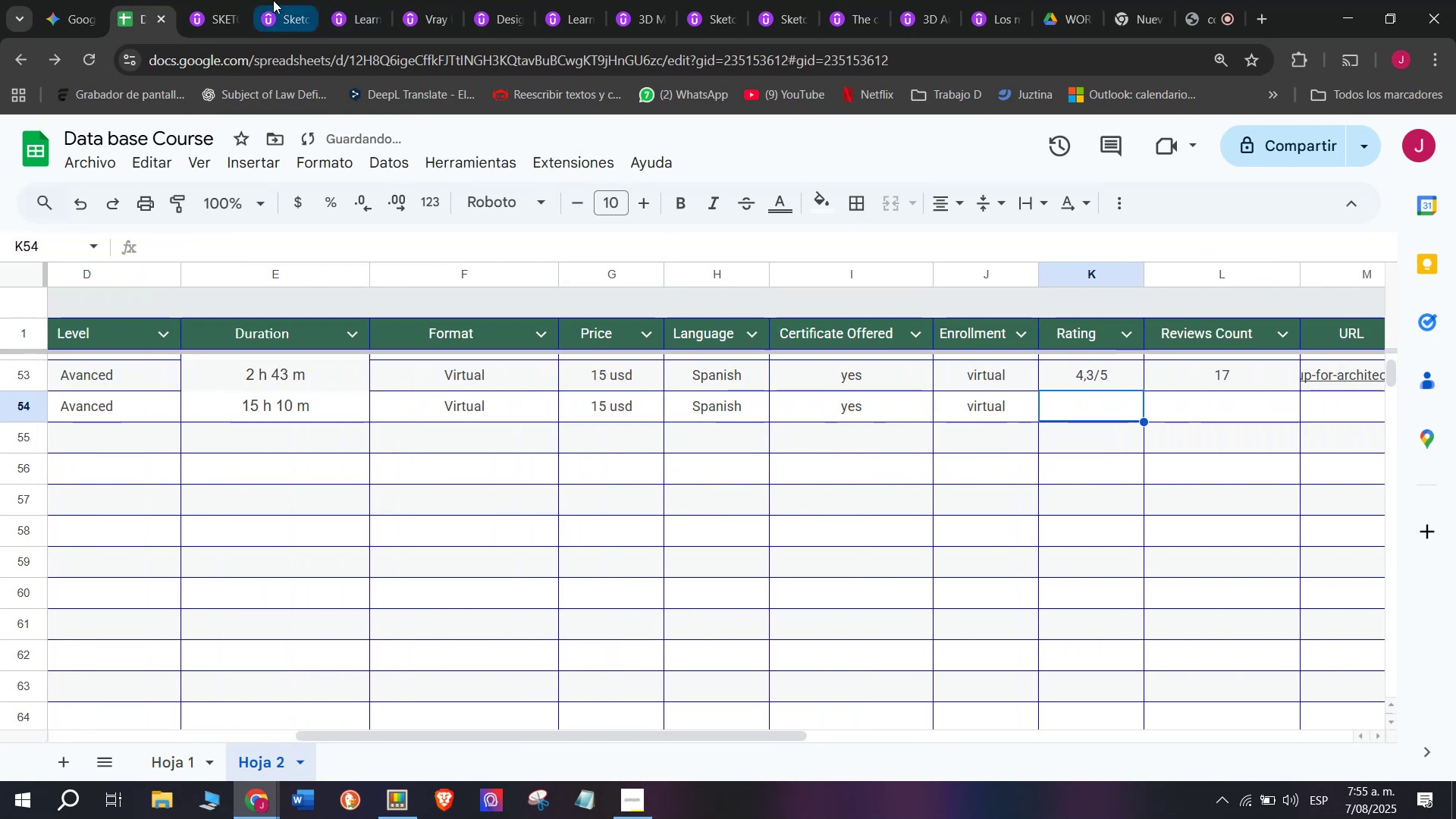 
scroll: coordinate [234, 454], scroll_direction: up, amount: 3.0
 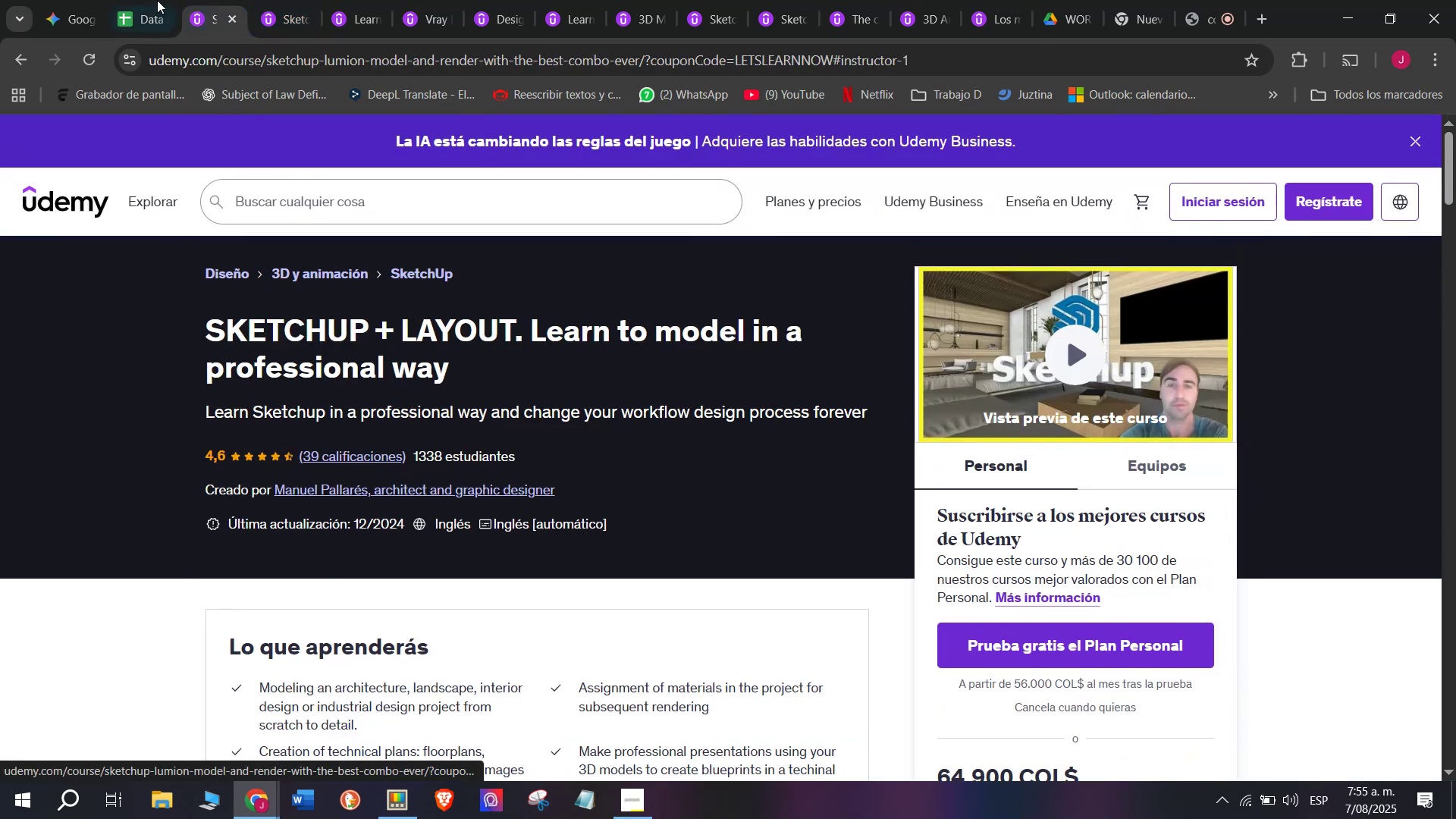 
left_click([184, 0])
 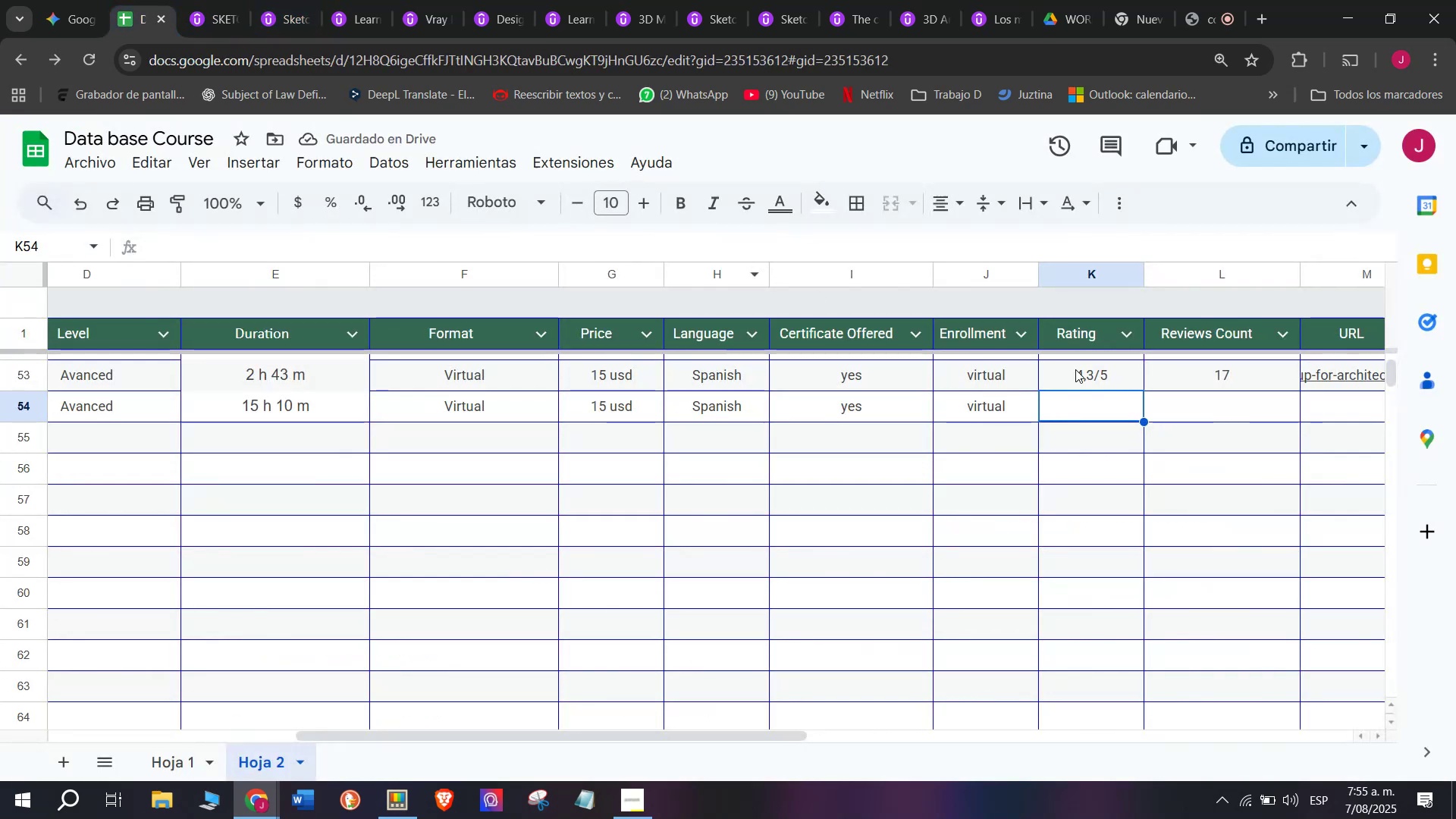 
left_click([1119, 380])
 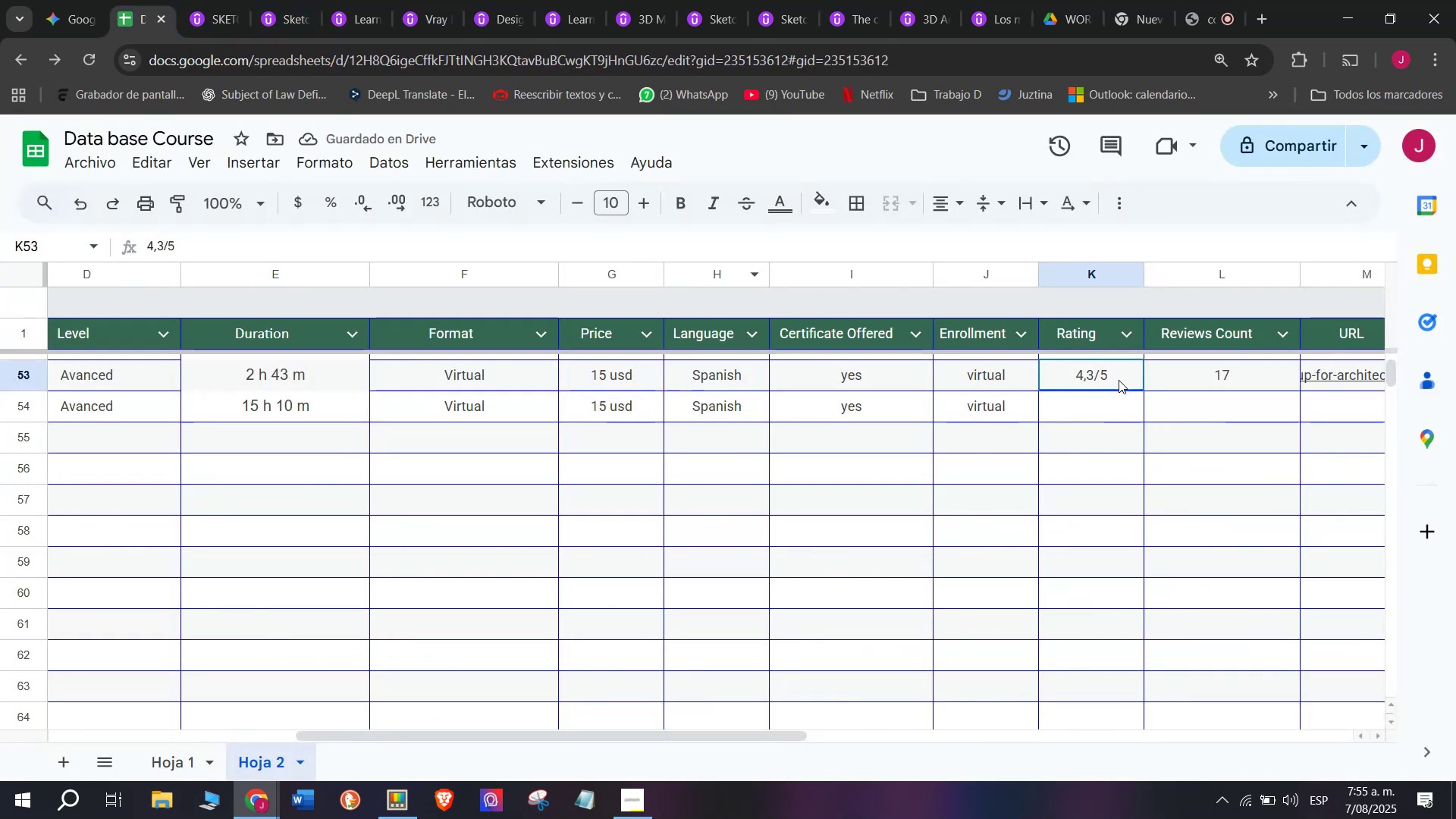 
key(Break)
 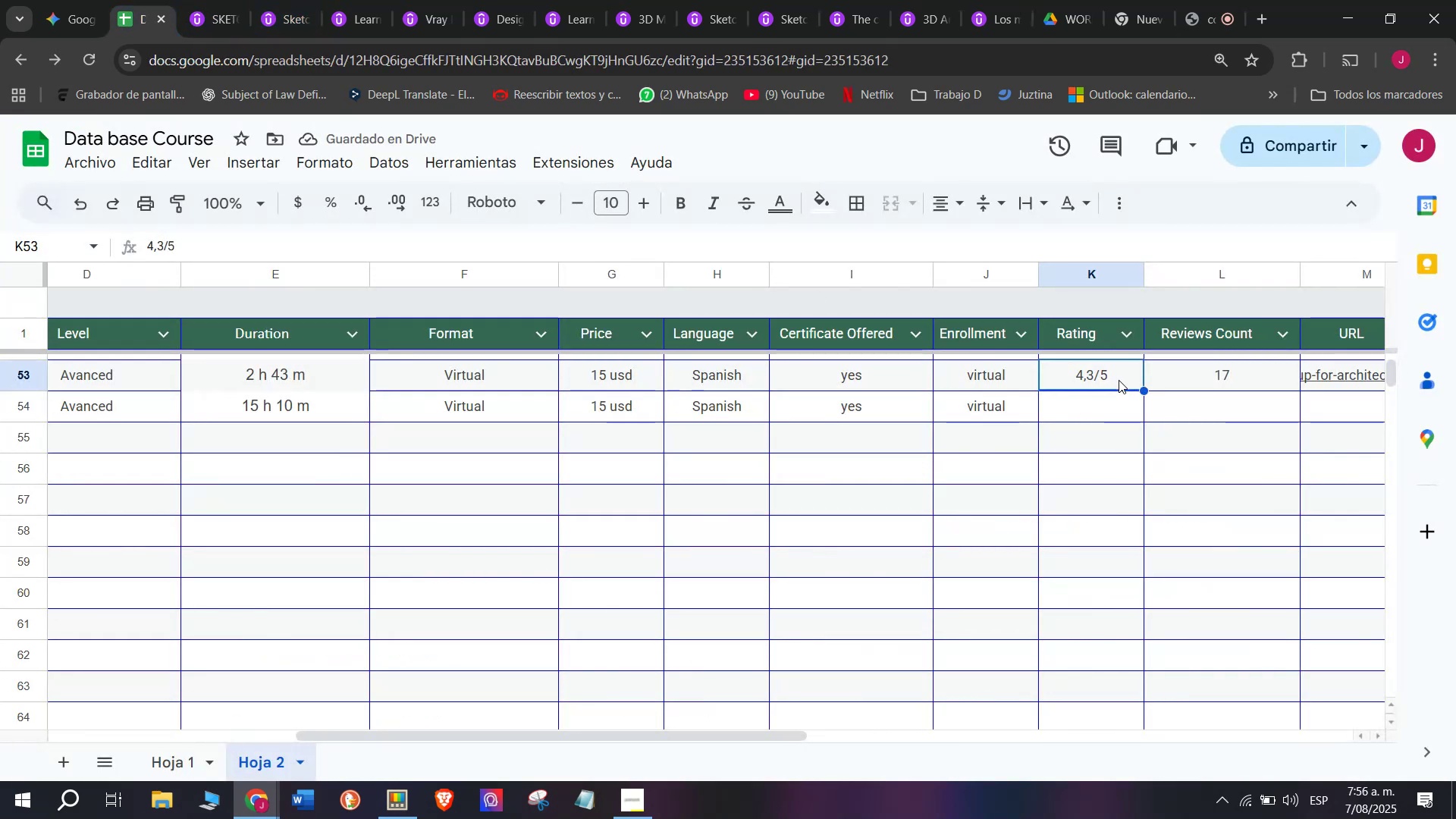 
key(Control+ControlLeft)
 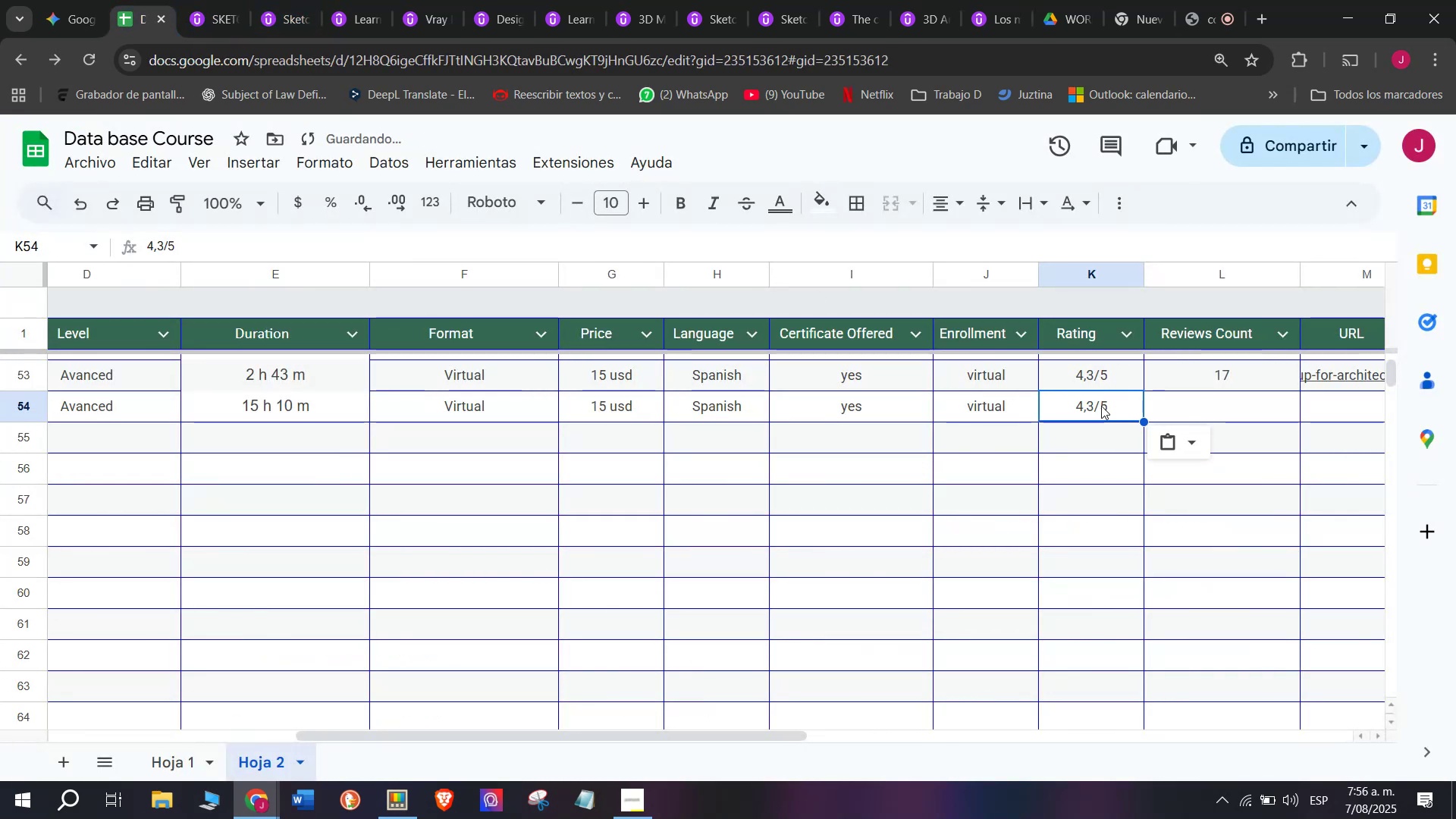 
key(Control+C)
 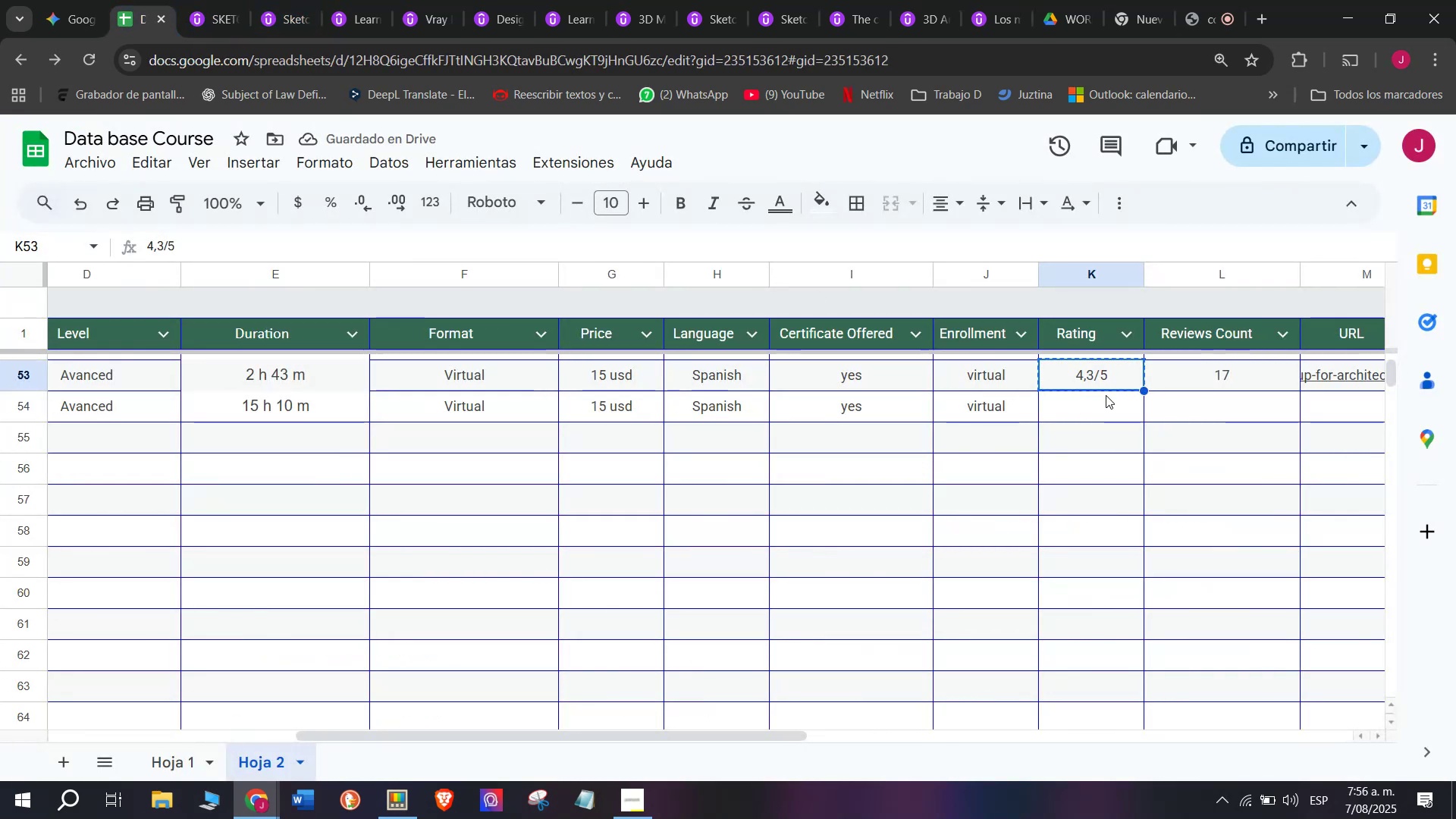 
double_click([1106, 395])
 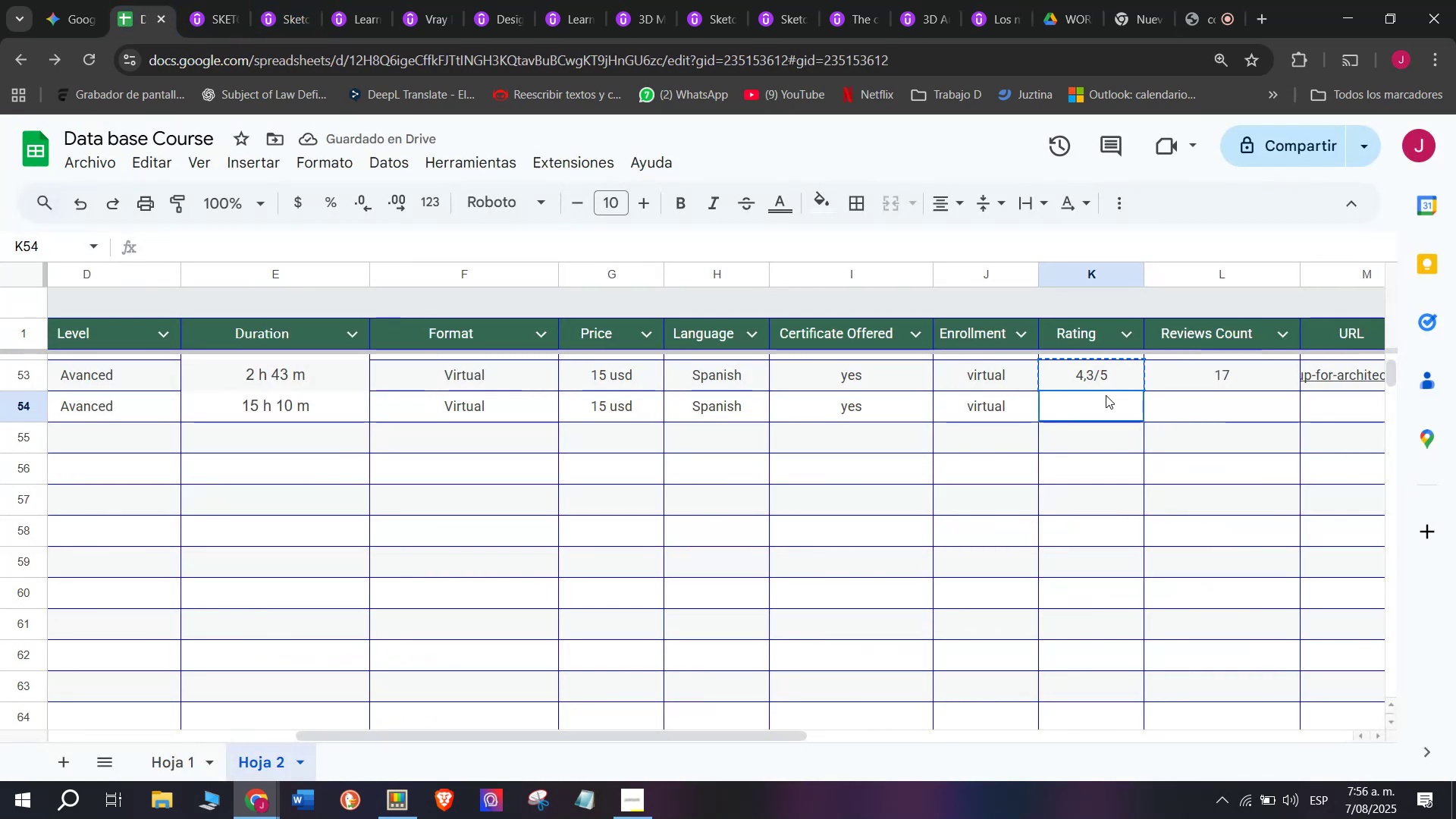 
key(Z)
 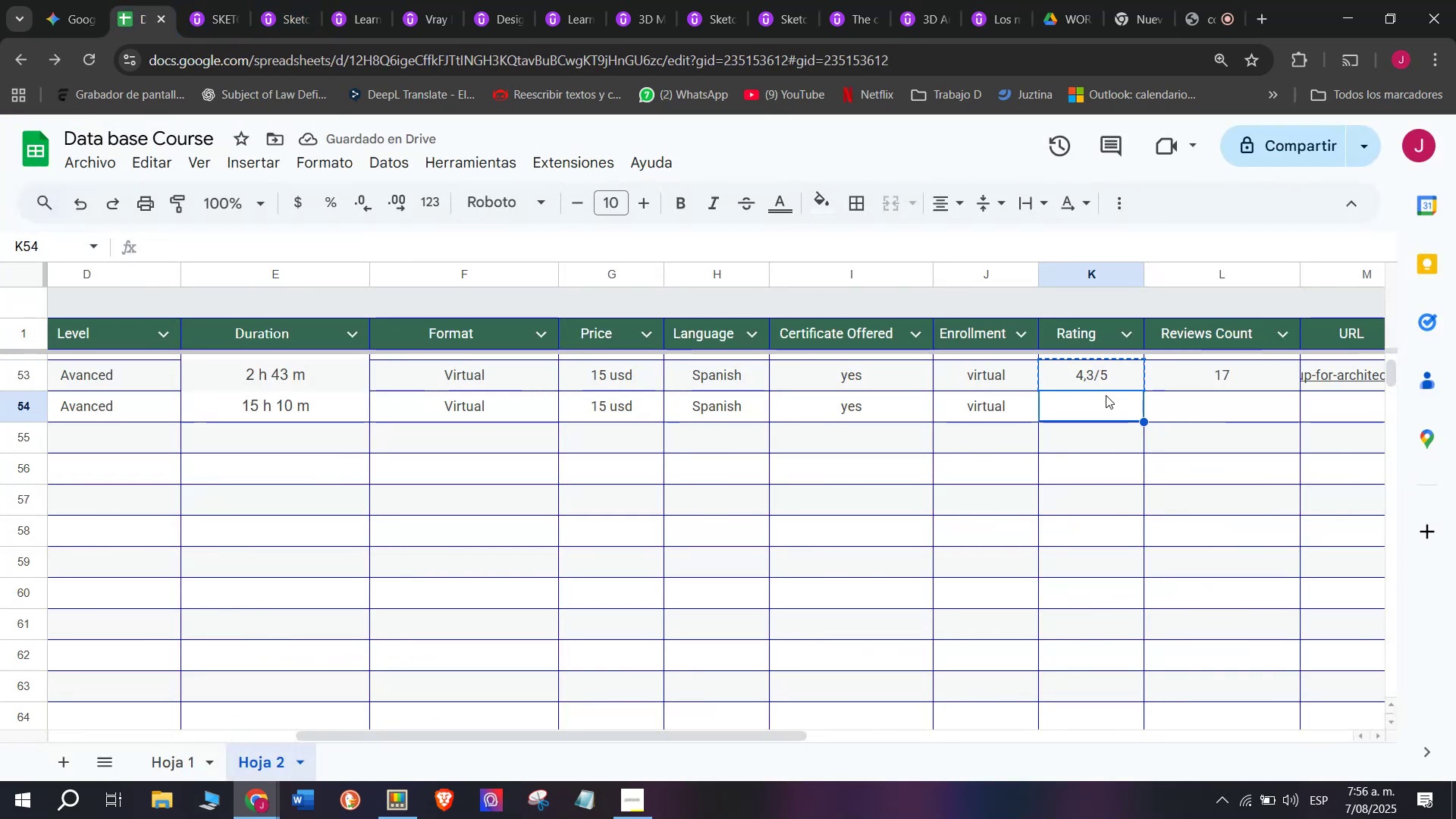 
key(Control+ControlLeft)
 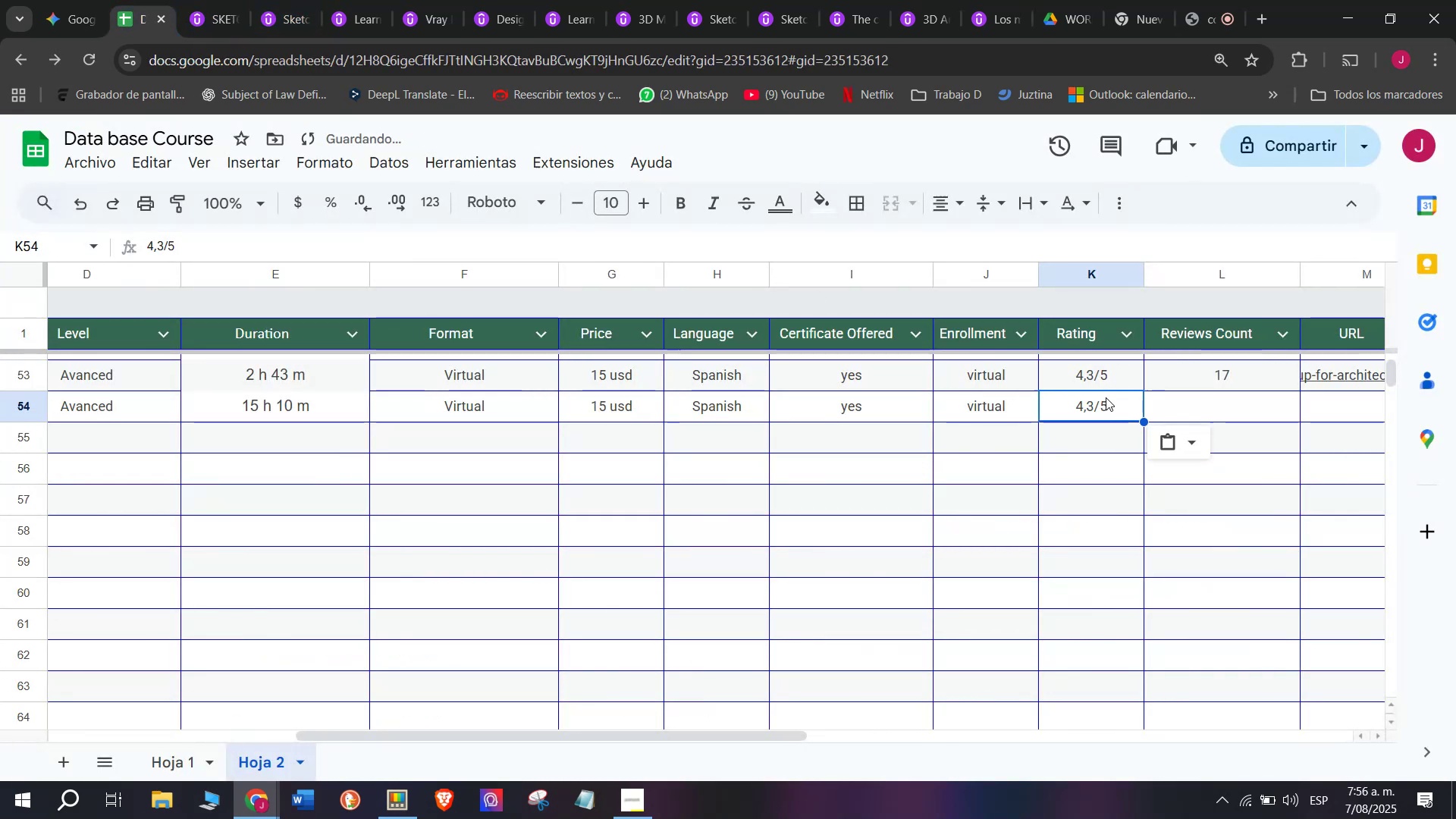 
key(Control+V)
 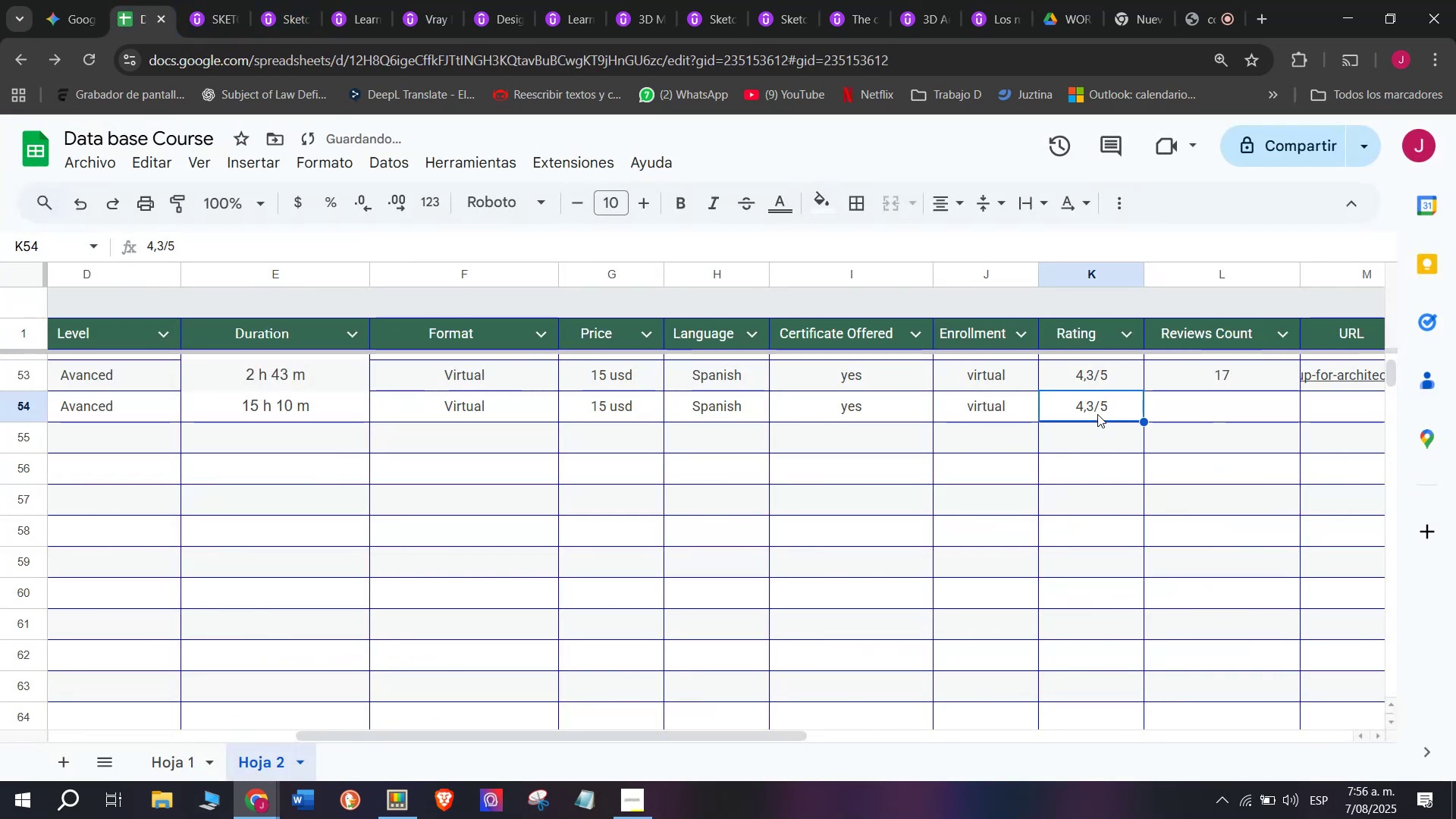 
double_click([1097, 414])
 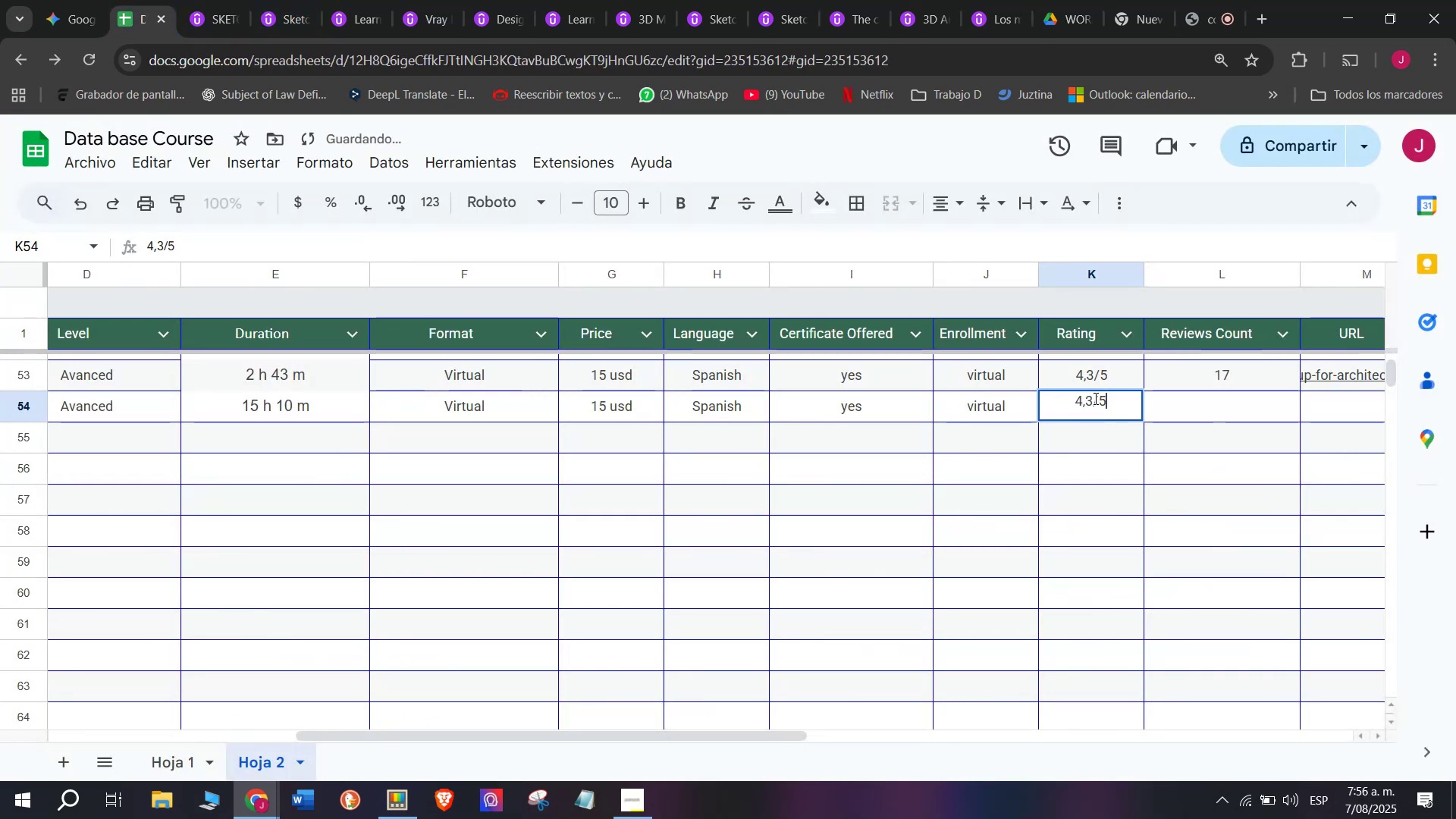 
left_click([1094, 397])
 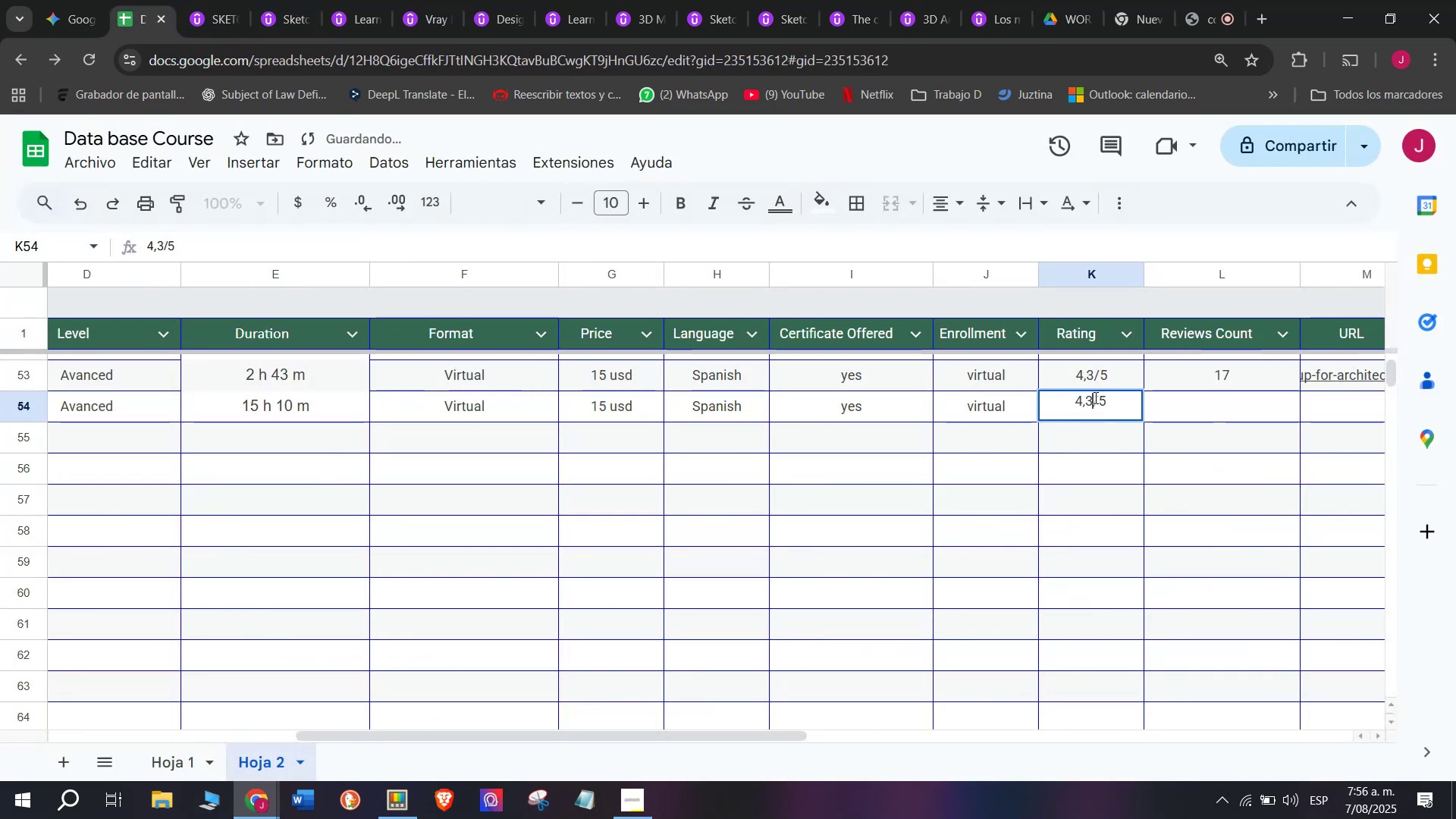 
key(Backspace)
 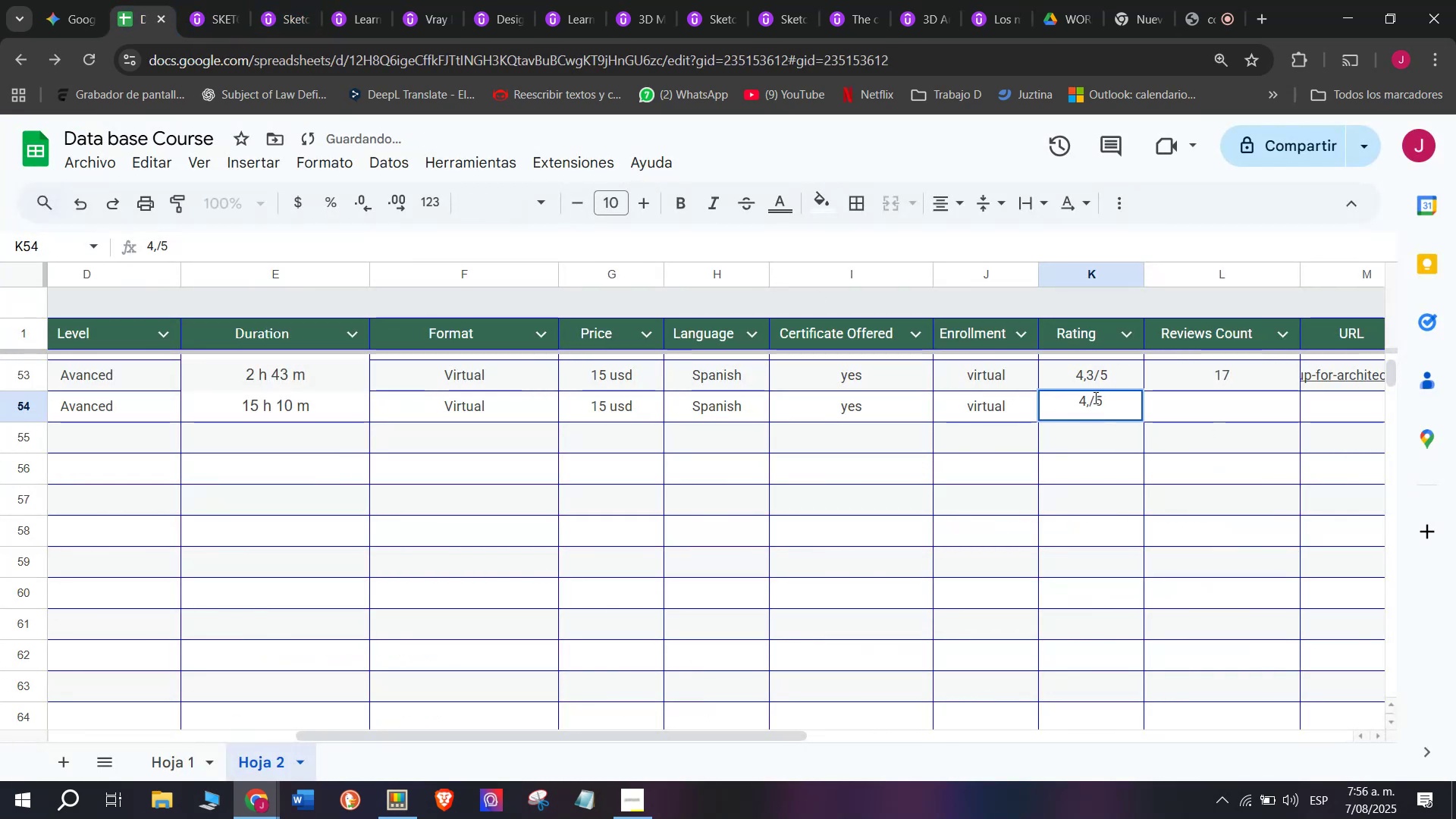 
key(Q)
 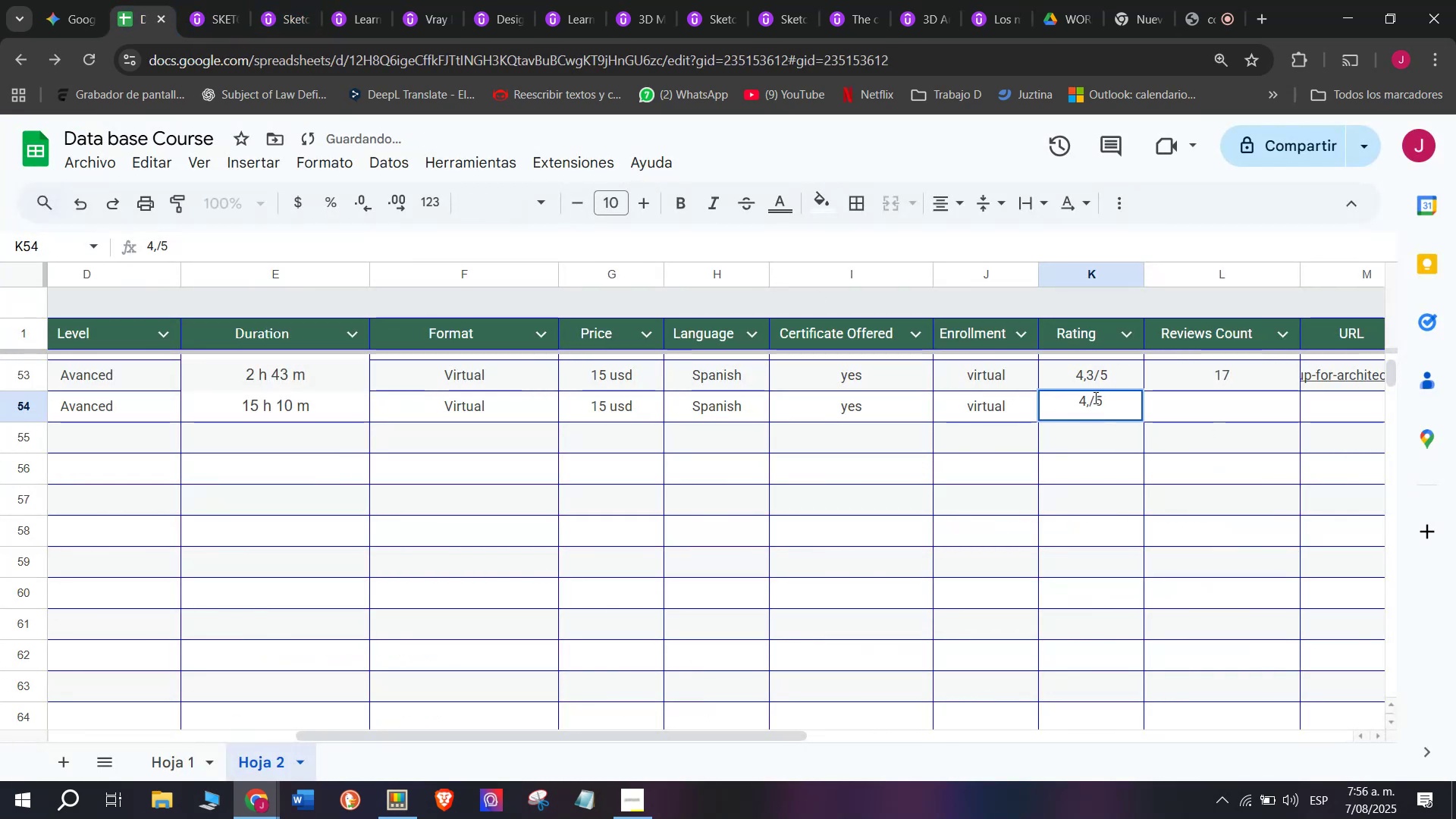 
key(6)
 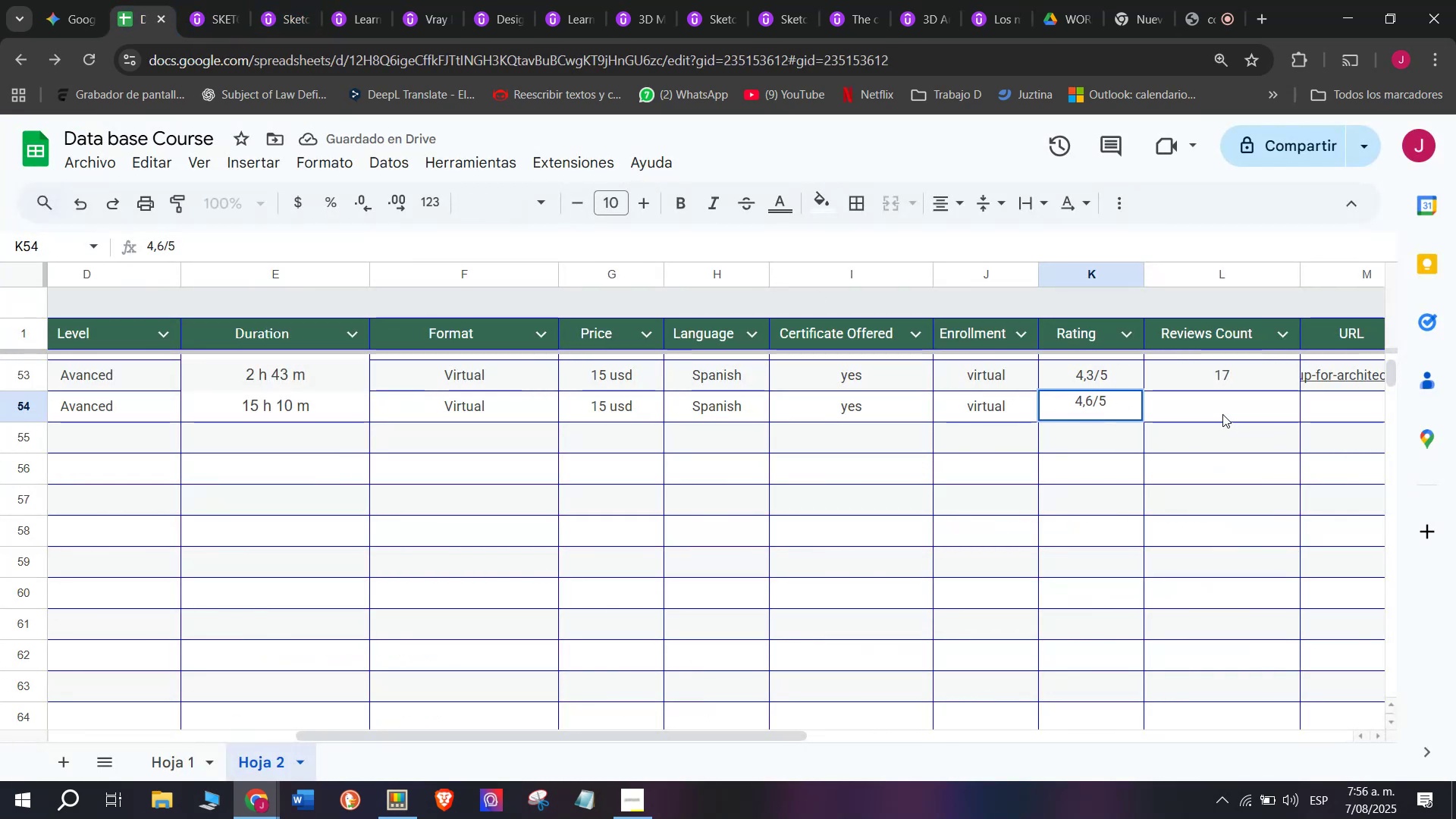 
left_click([1224, 409])
 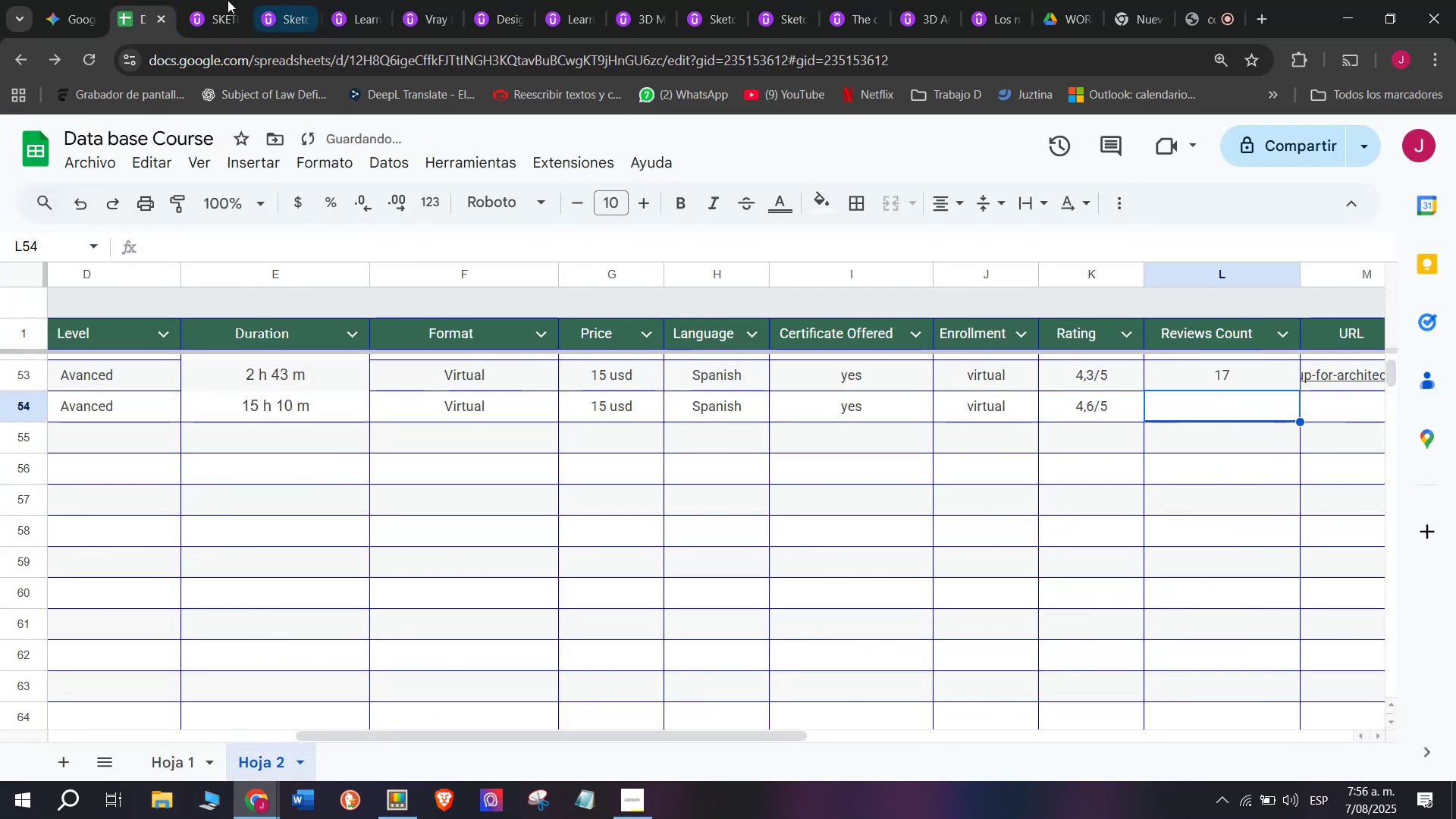 
left_click([193, 0])
 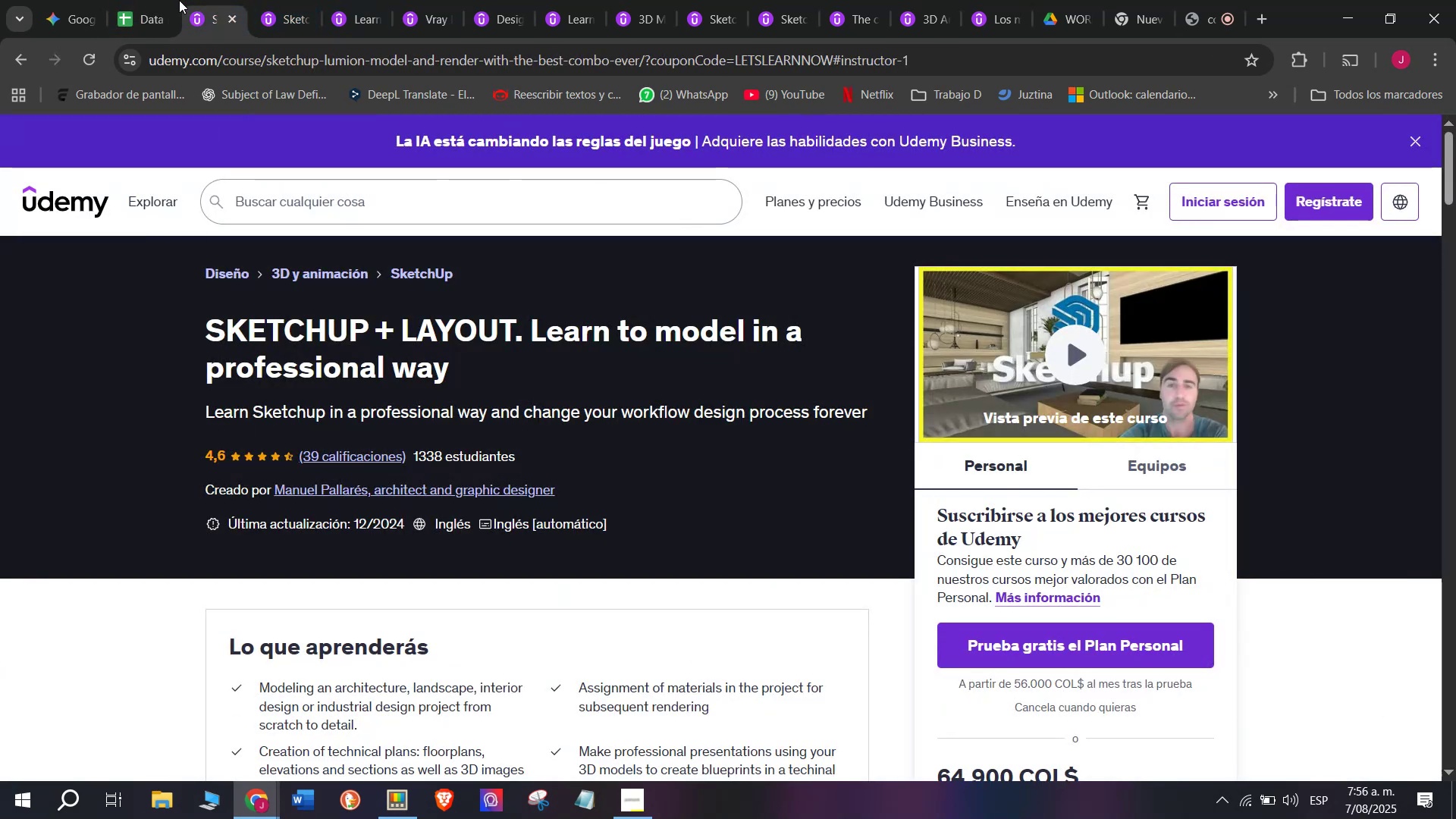 
left_click([141, 0])
 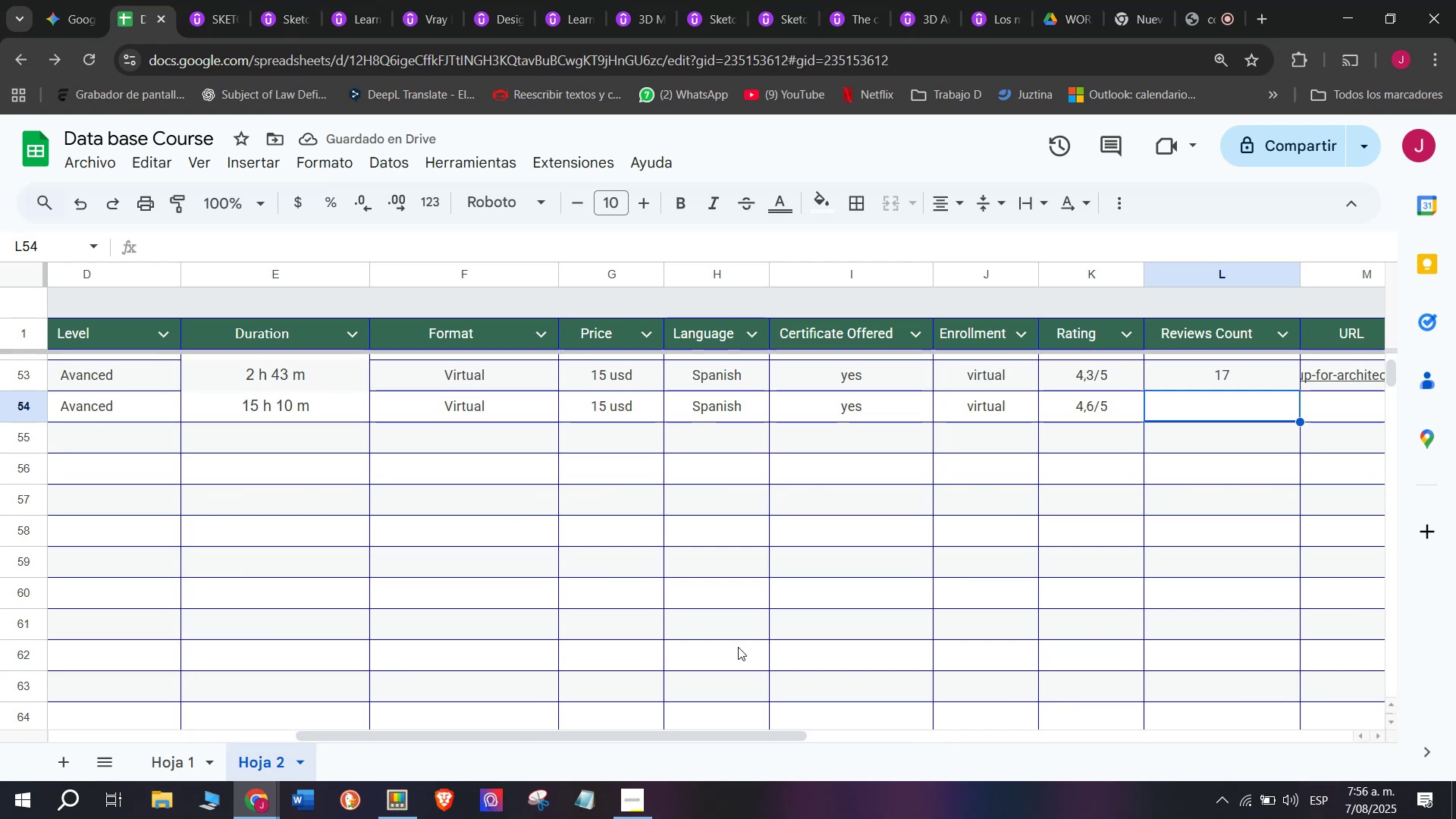 
type(39)
 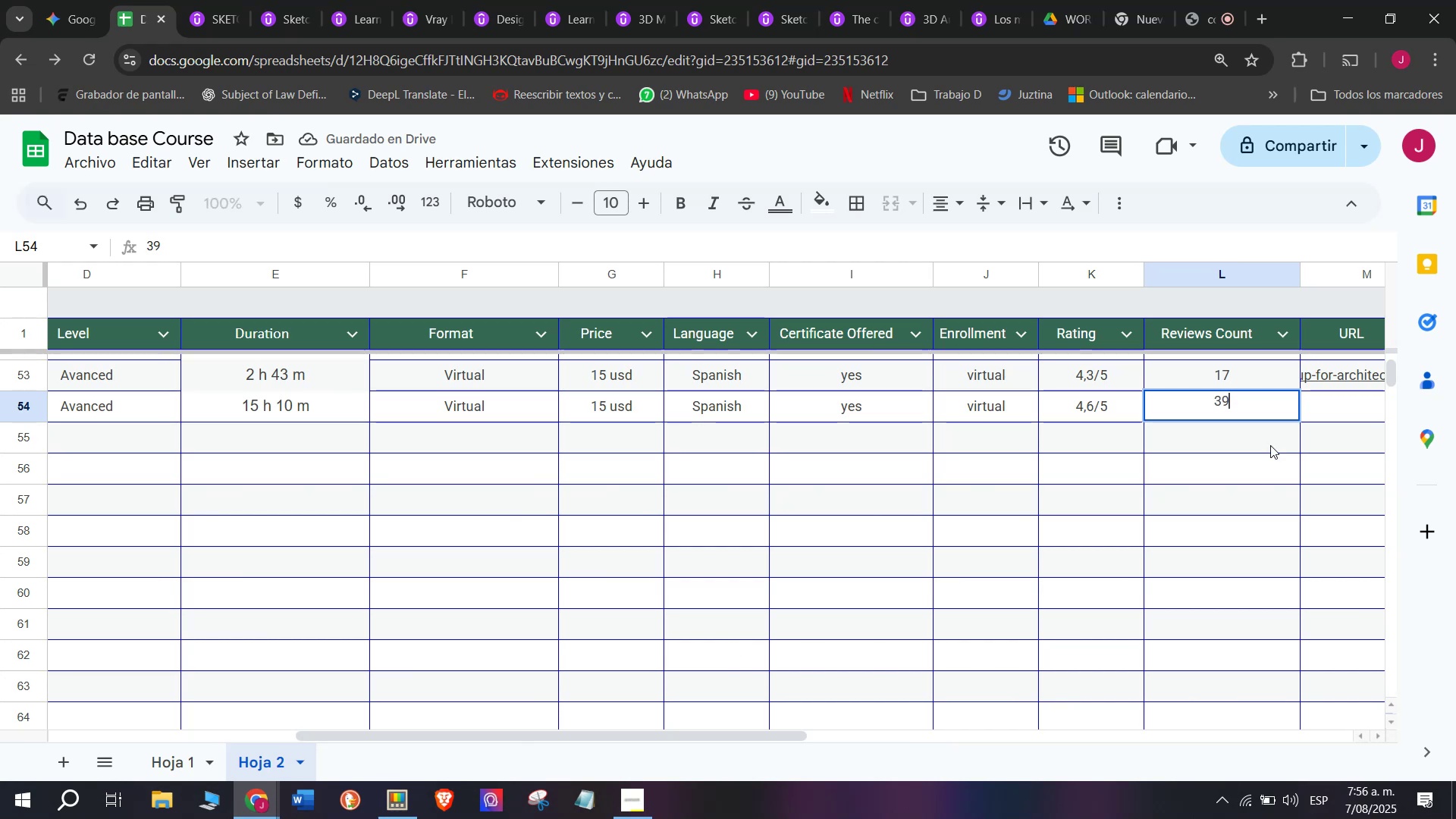 
left_click([1313, 409])
 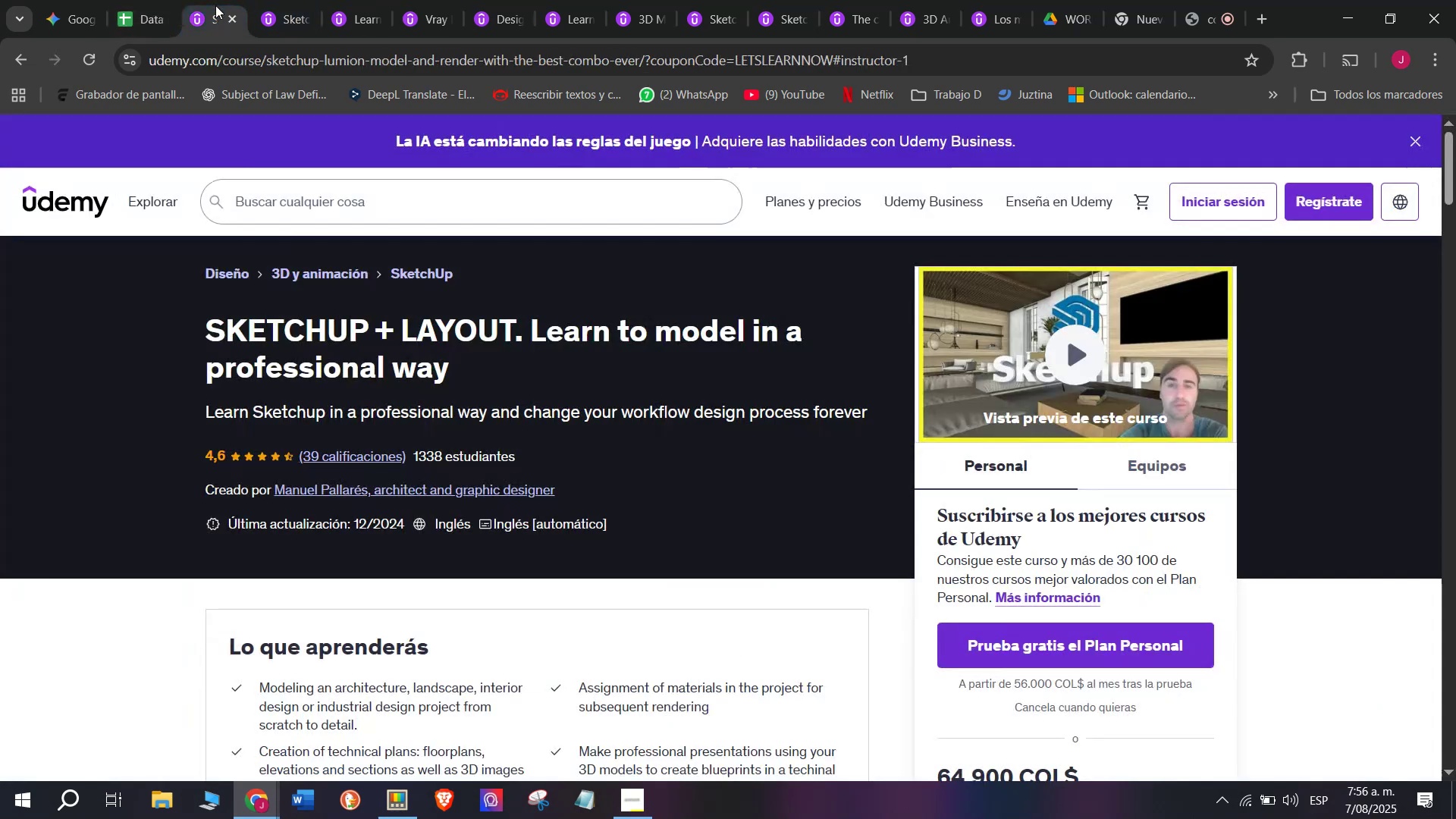 
double_click([251, 54])
 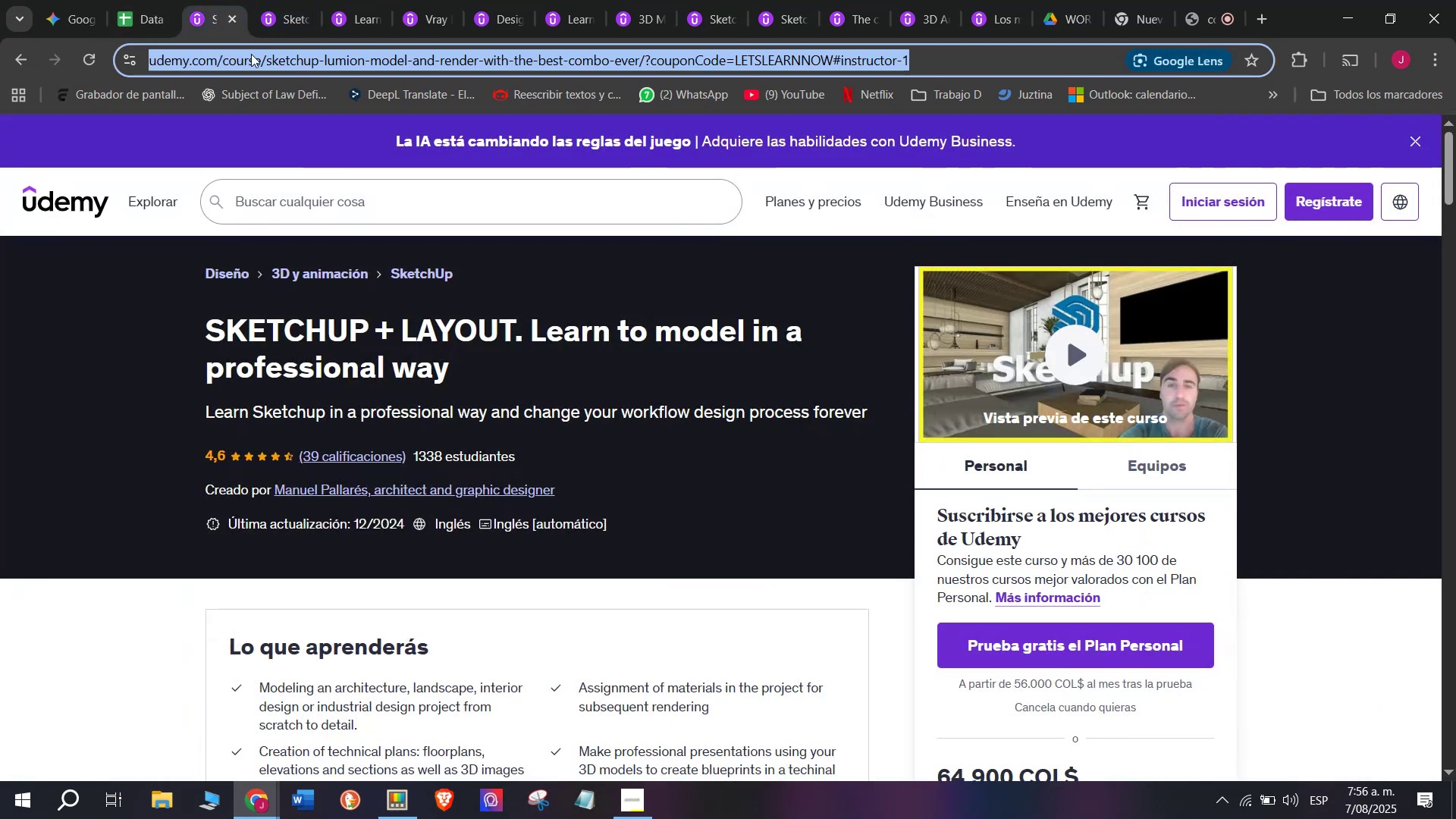 
triple_click([251, 54])
 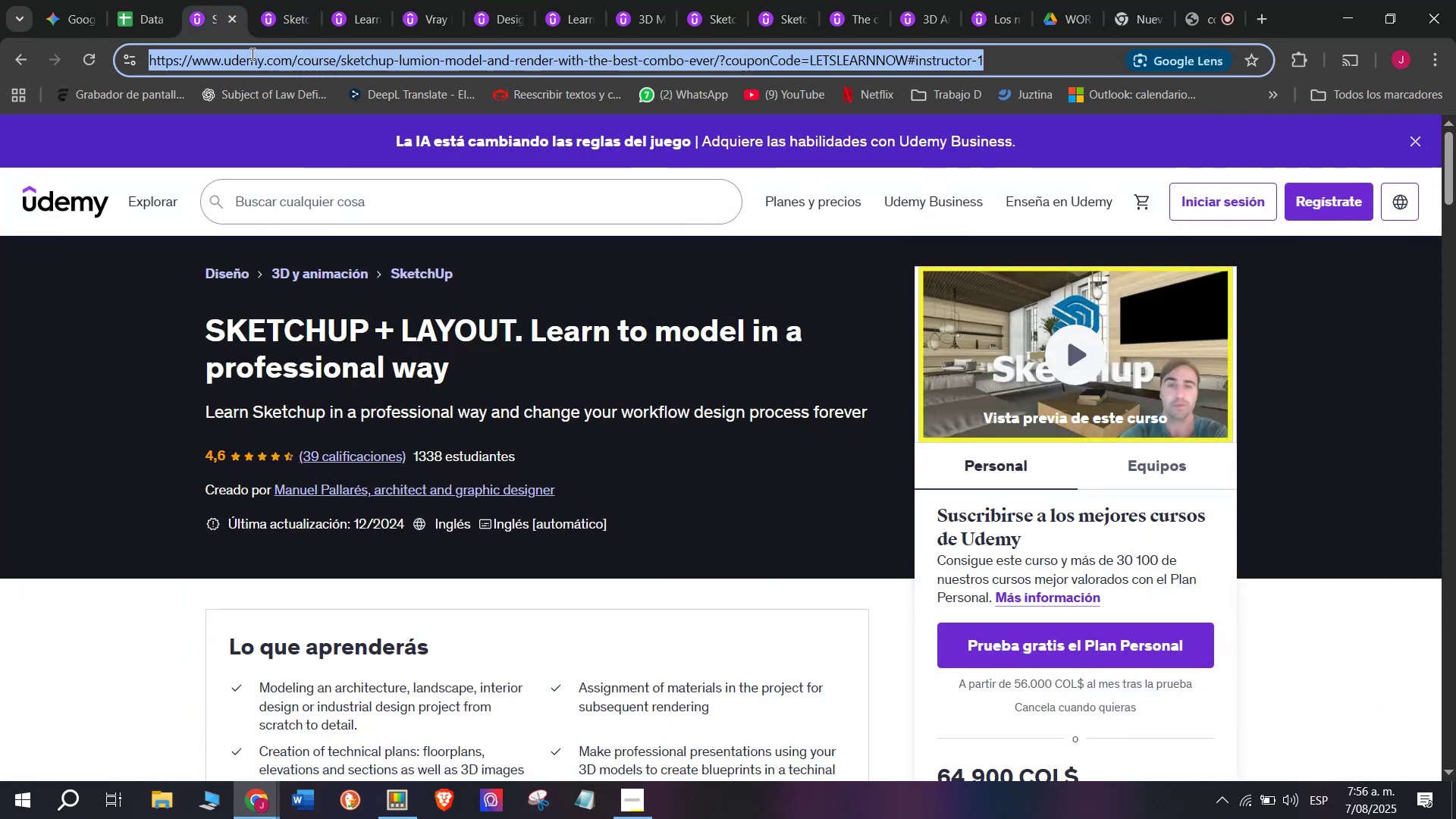 
triple_click([251, 54])
 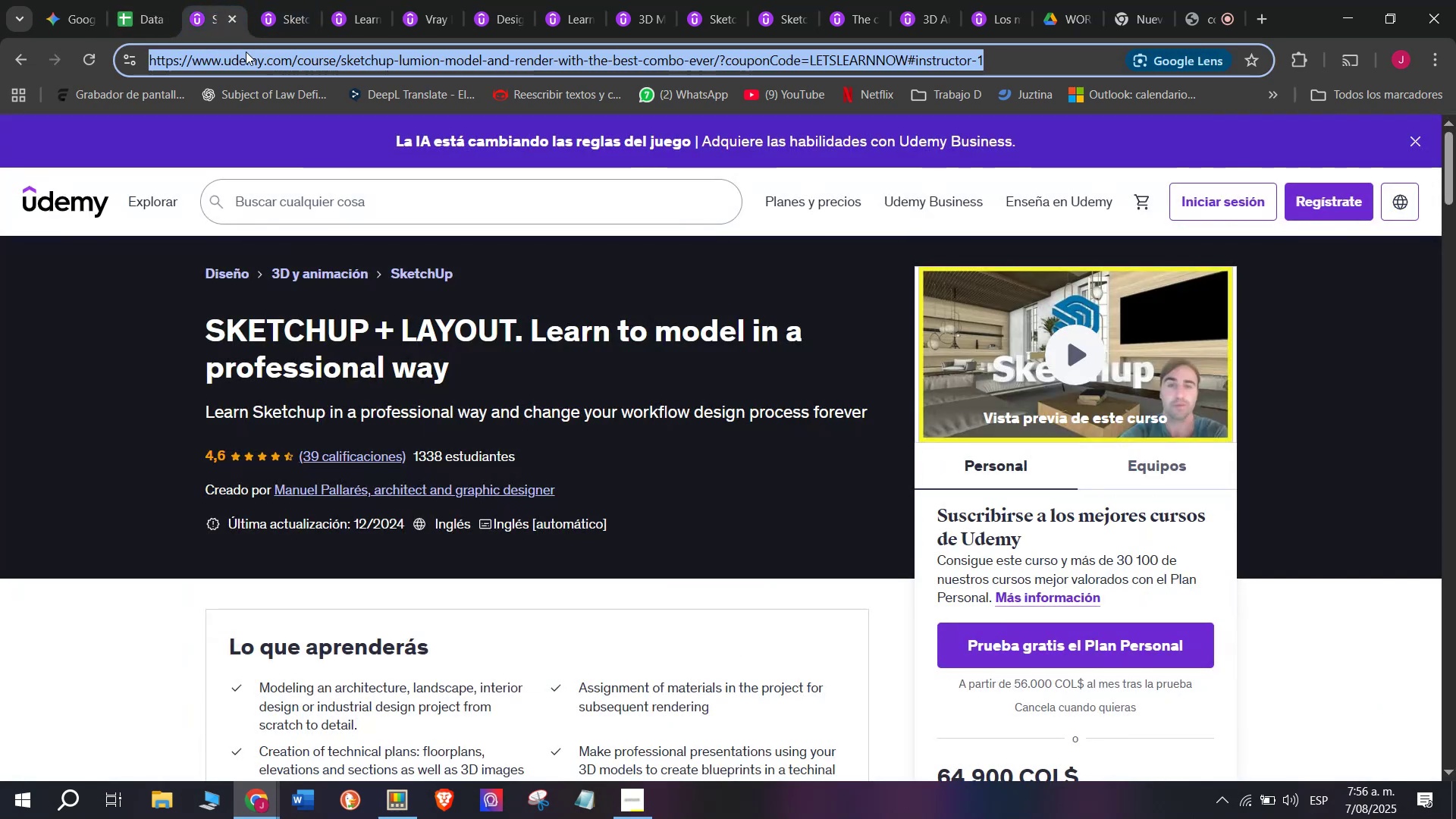 
key(Control+ControlLeft)
 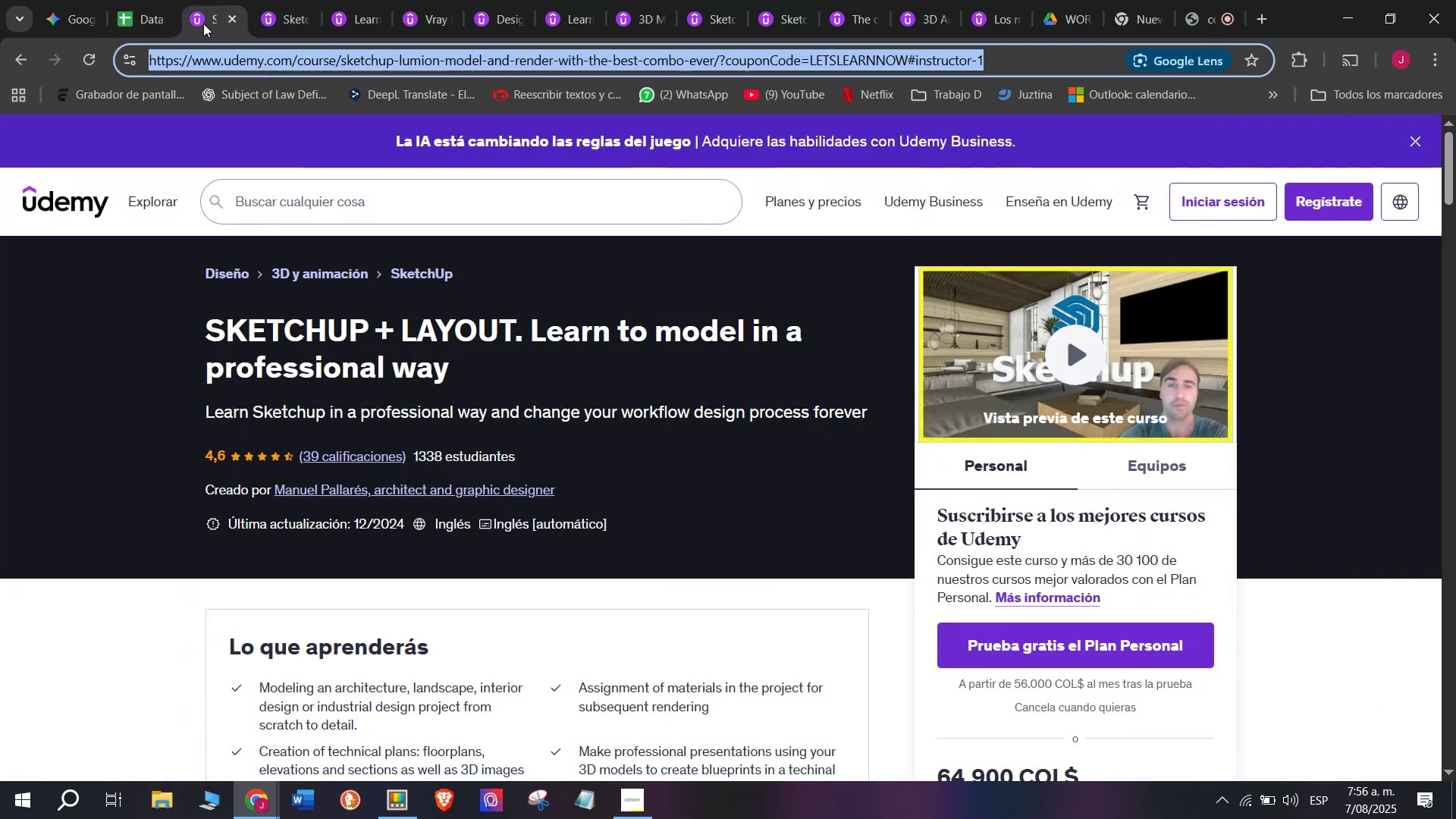 
key(Break)
 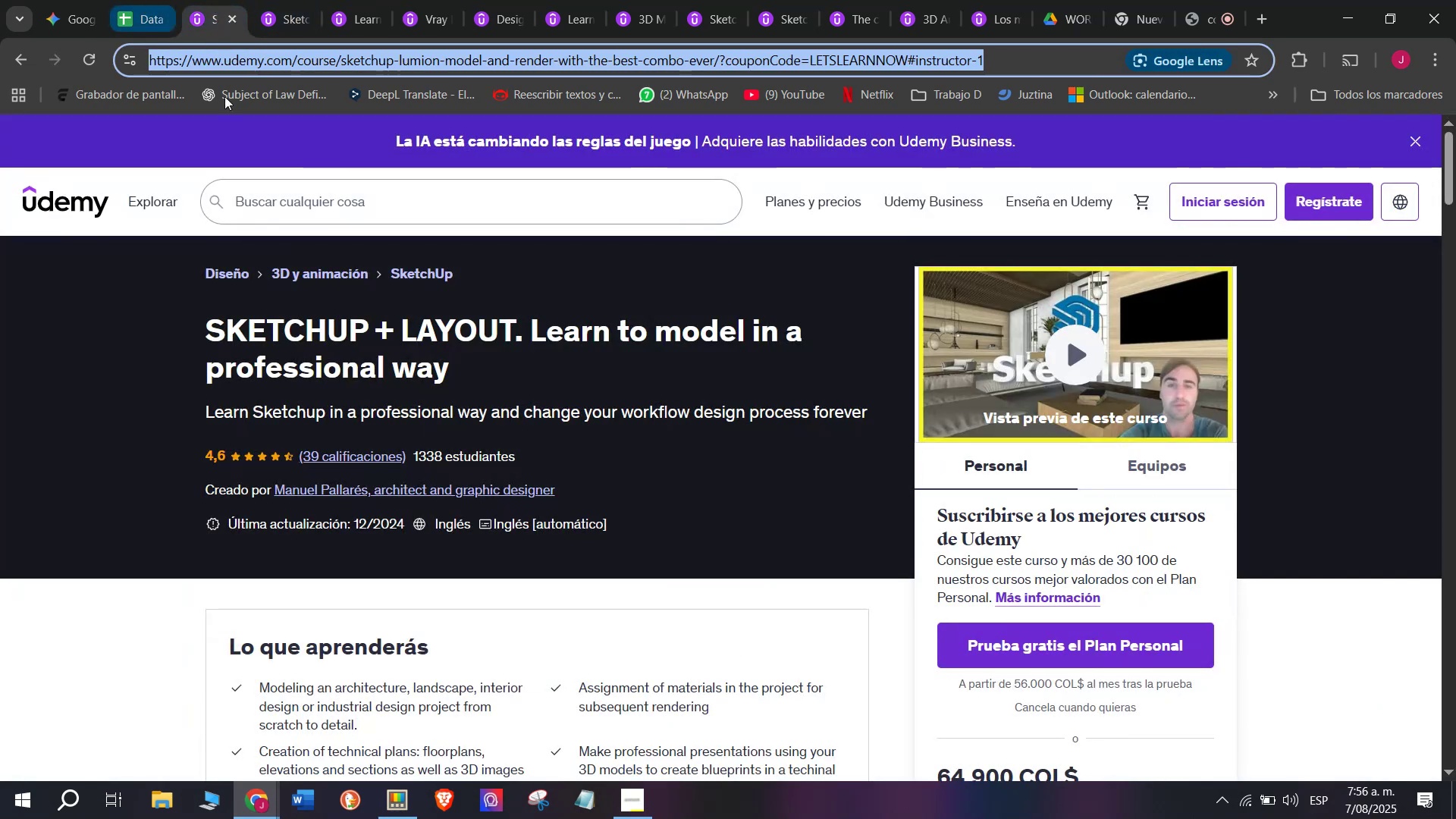 
key(Control+C)
 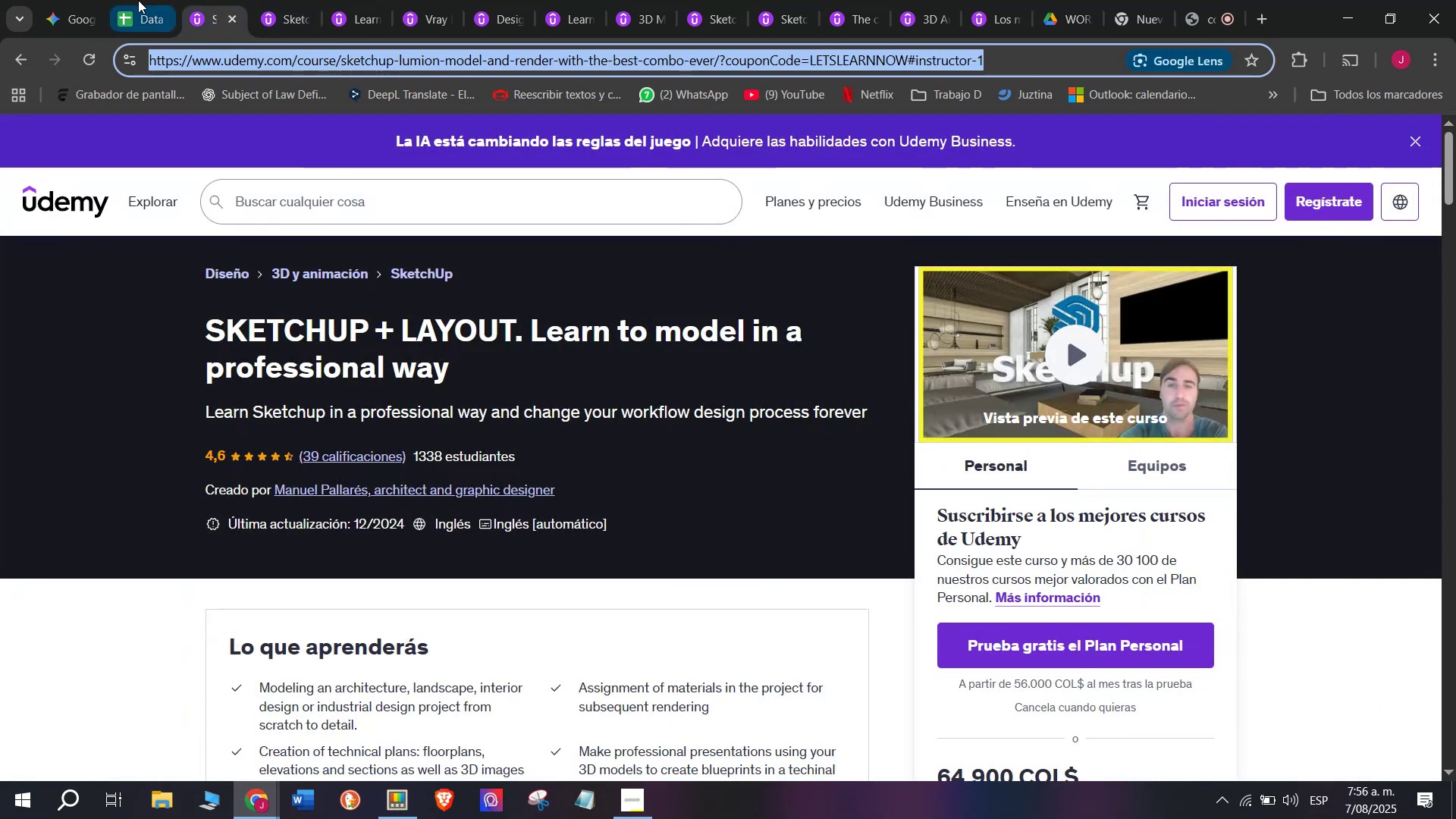 
triple_click([138, 0])
 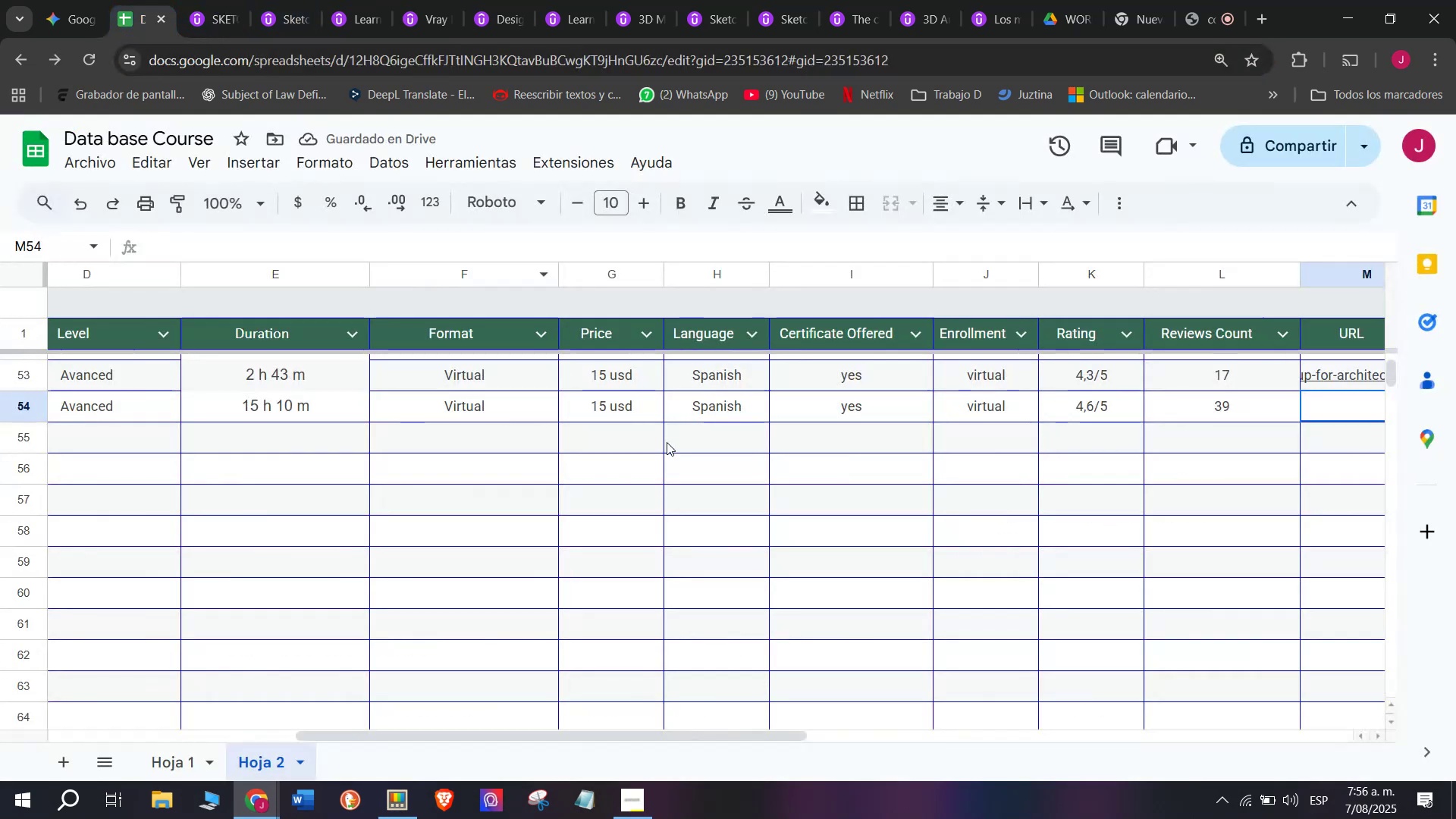 
key(Z)
 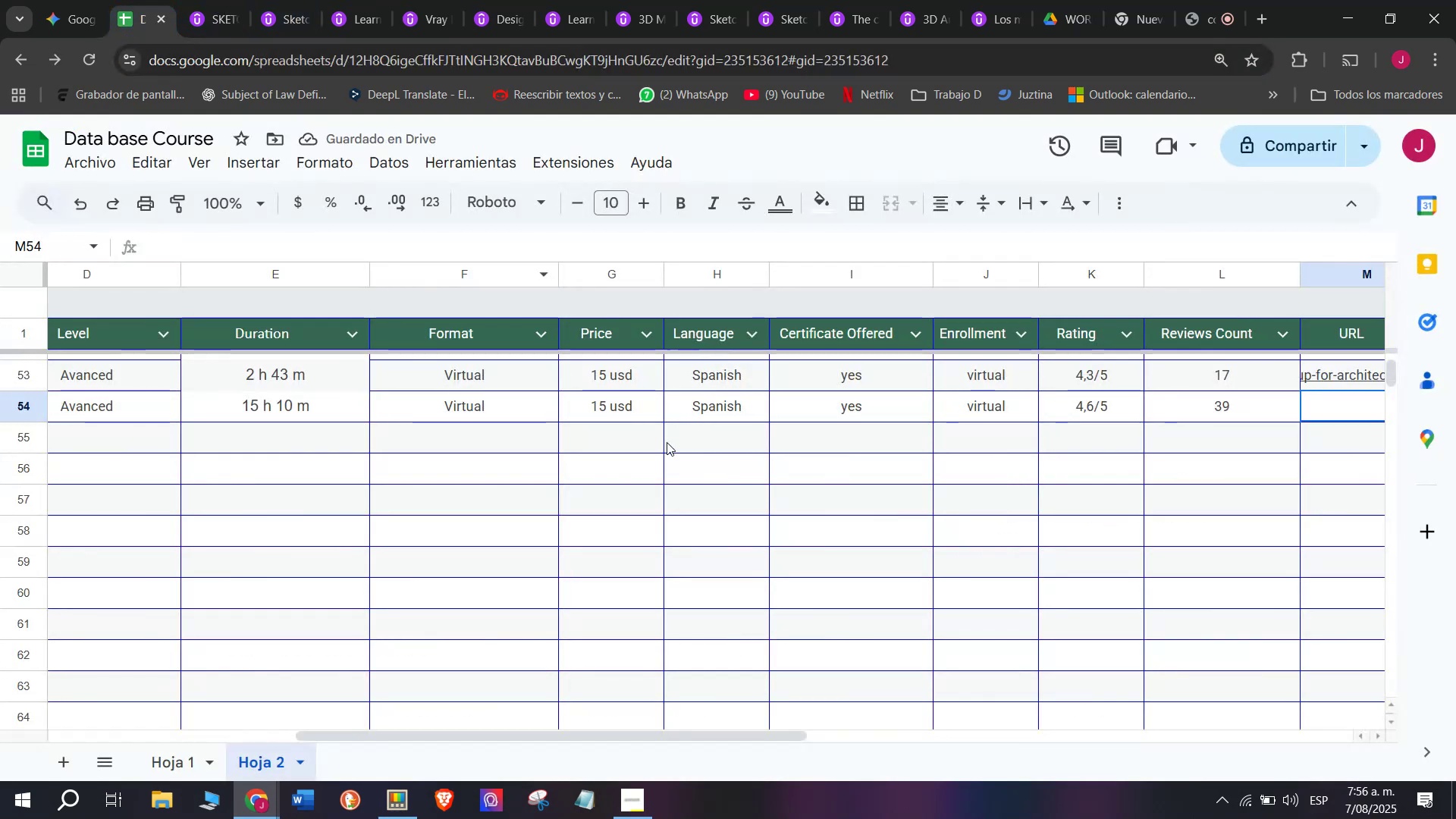 
key(Control+ControlLeft)
 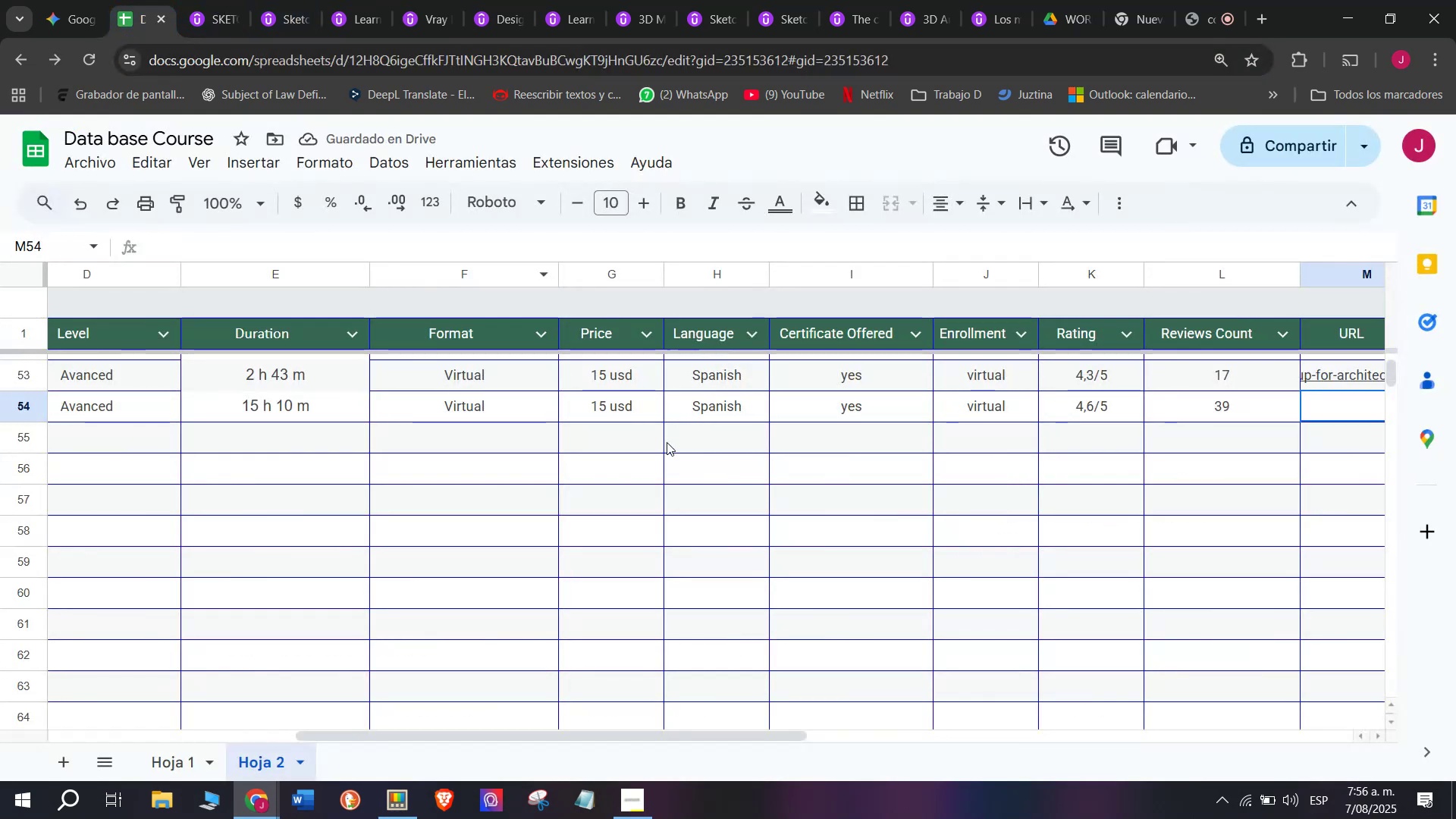 
key(Control+V)
 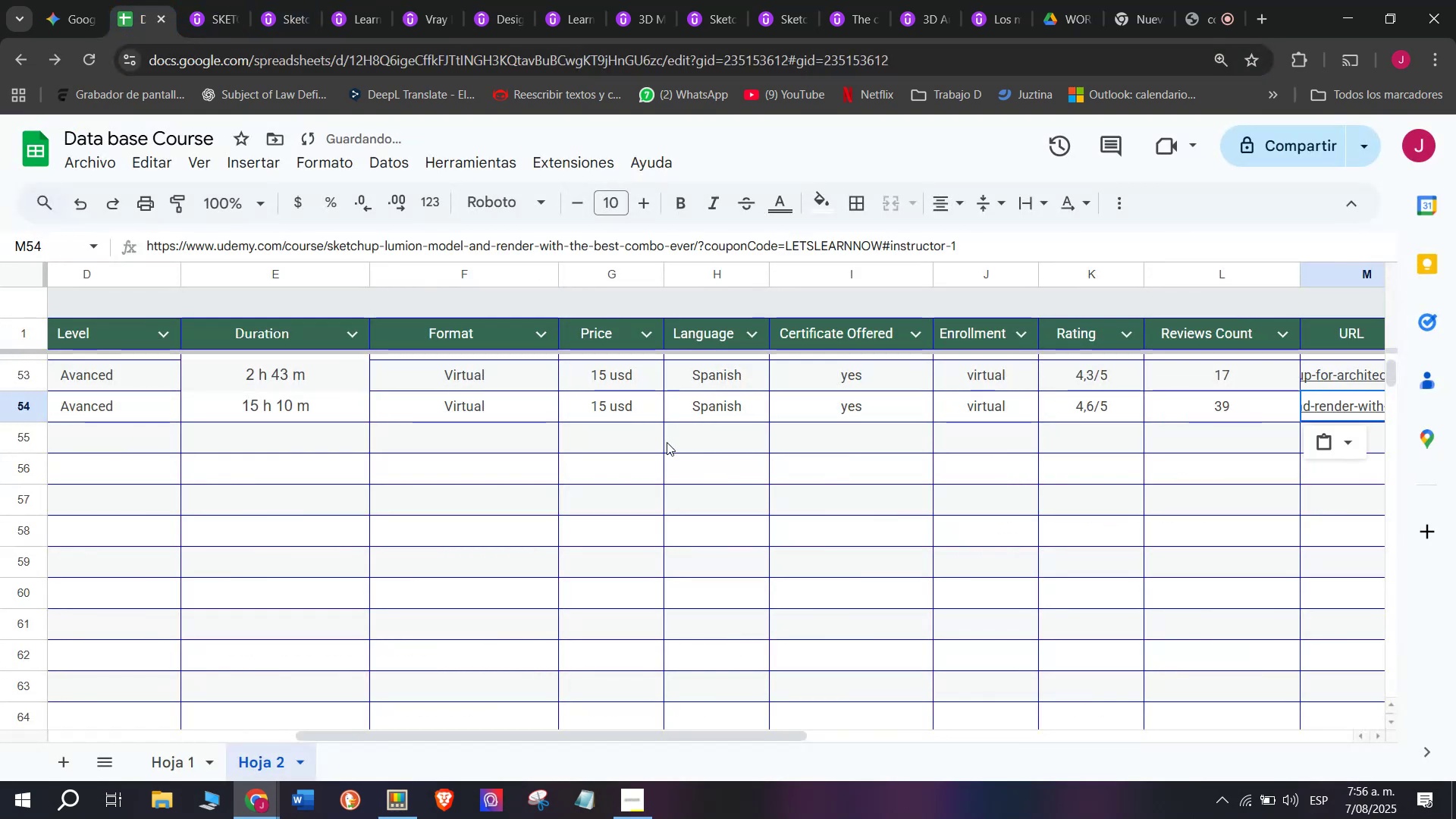 
scroll: coordinate [250, 384], scroll_direction: up, amount: 8.0
 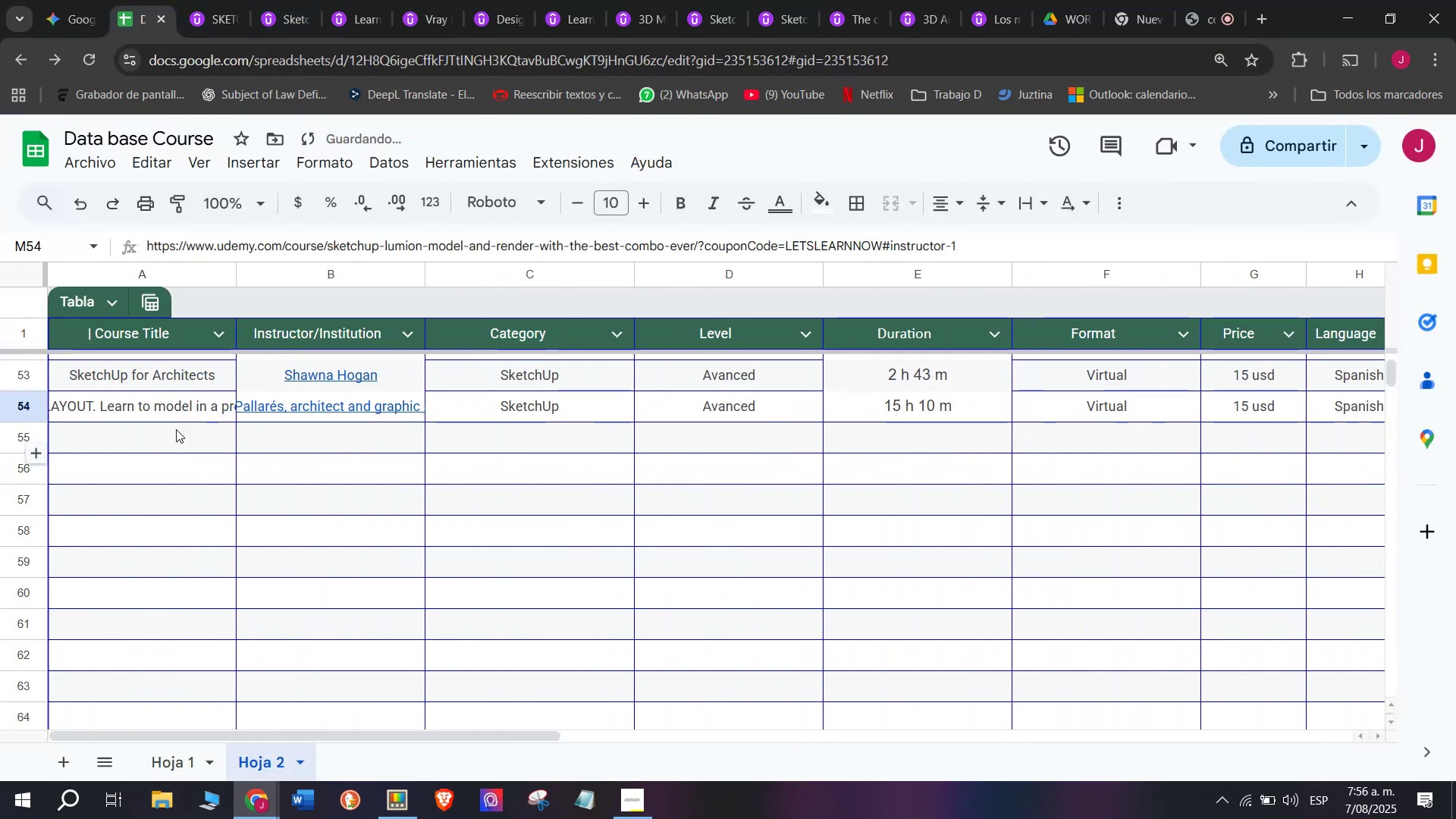 
left_click([176, 433])
 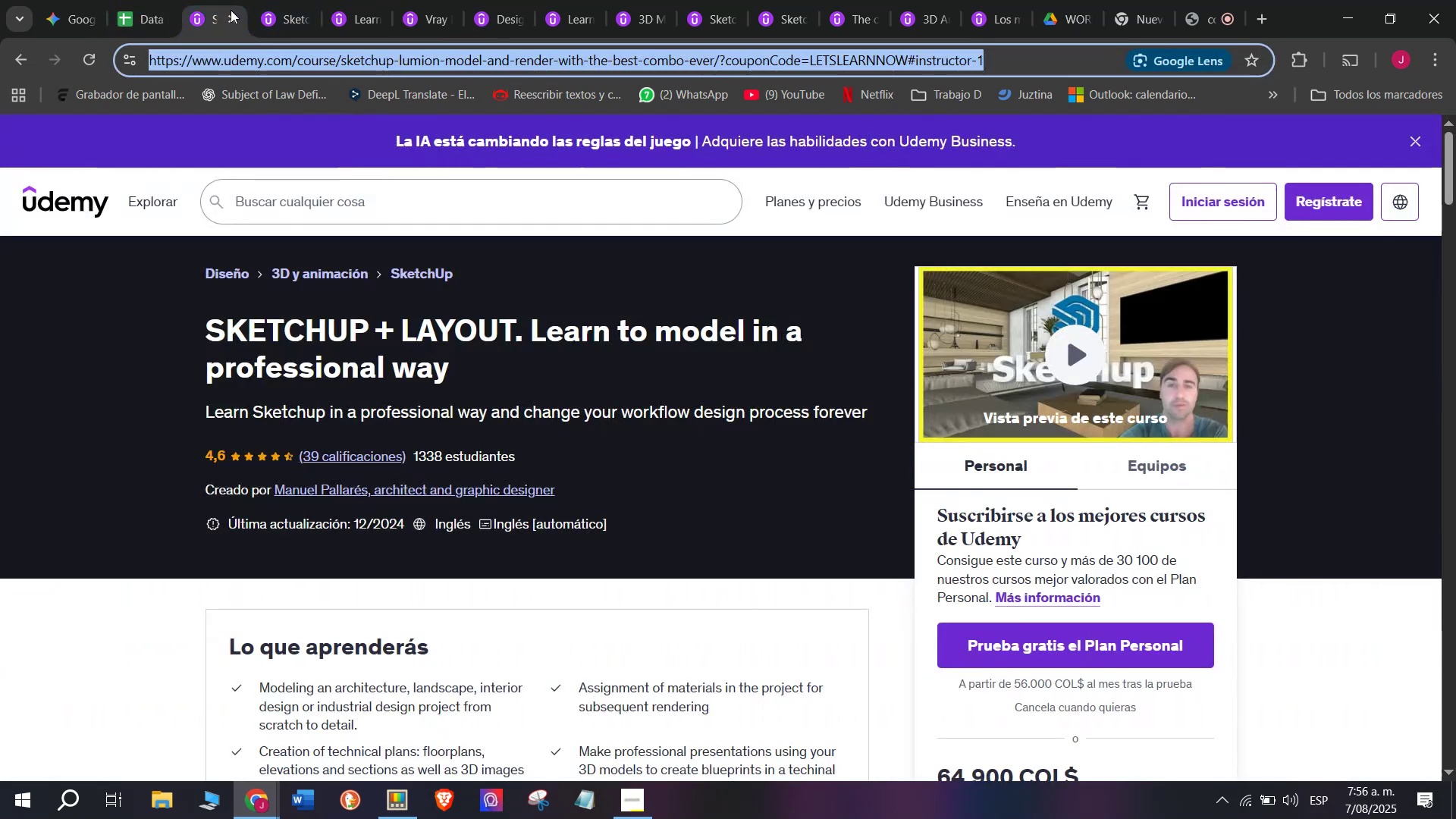 
left_click([233, 14])
 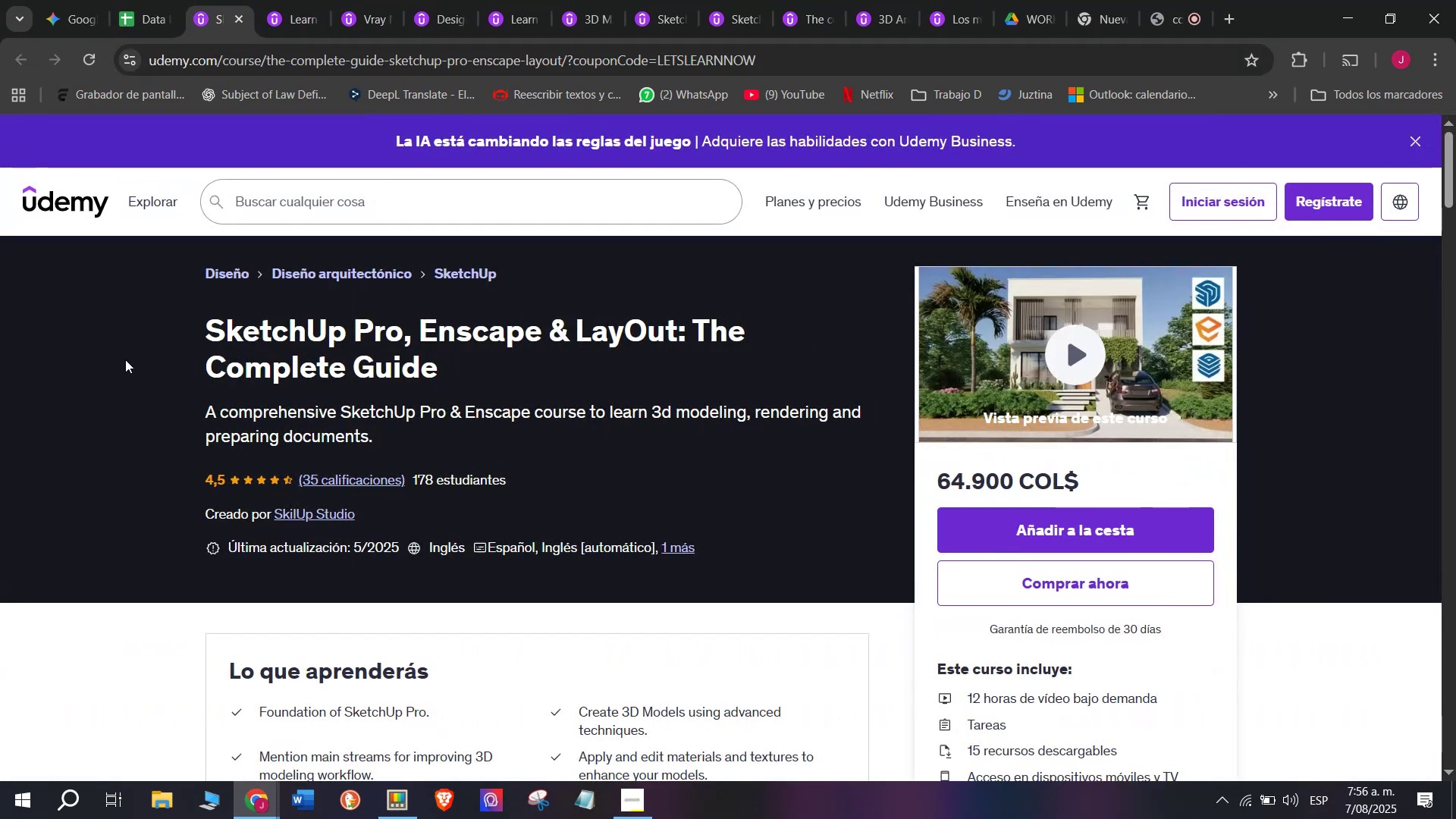 
left_click_drag(start_coordinate=[171, 315], to_coordinate=[451, 376])
 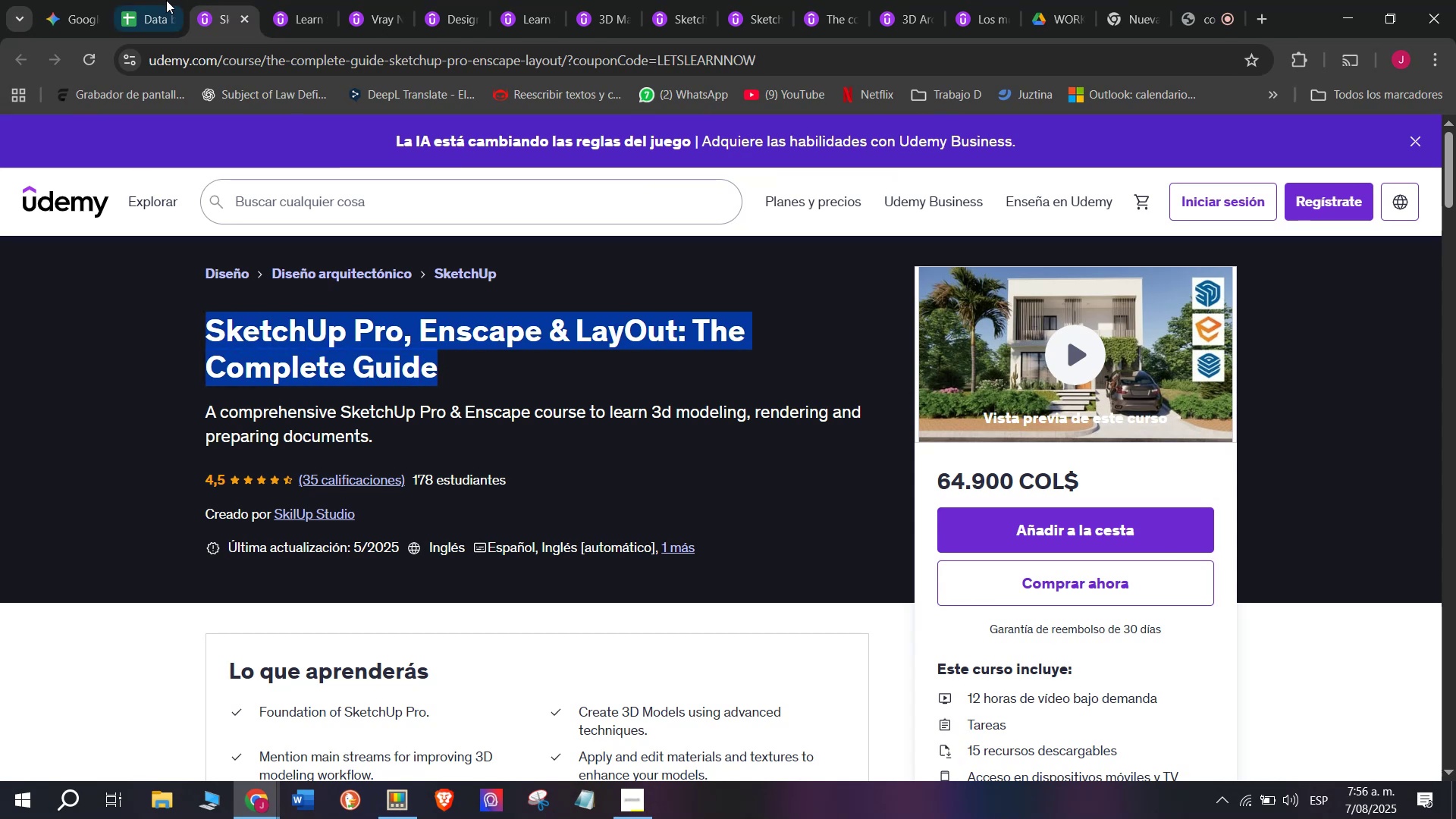 
key(Break)
 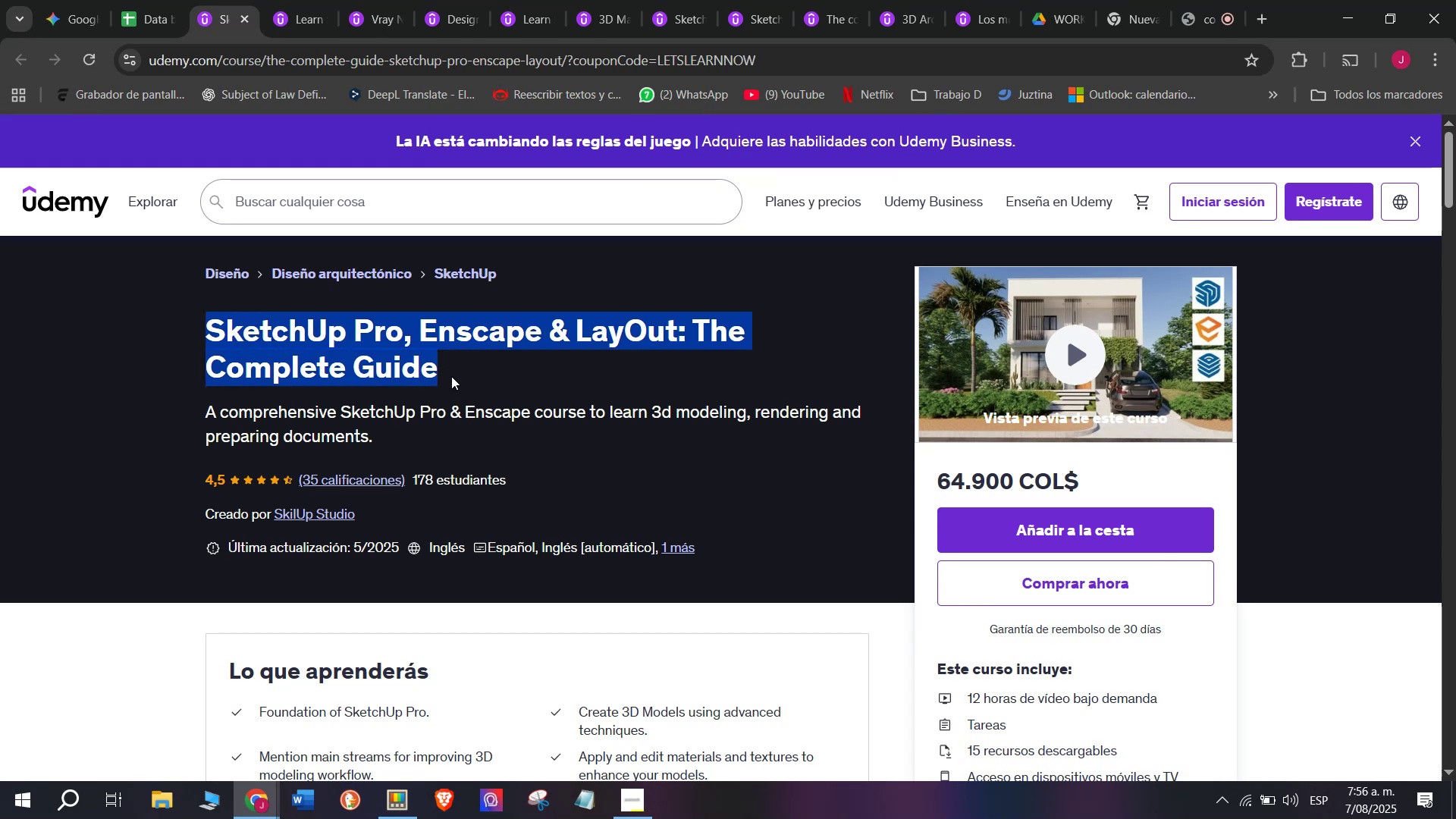 
key(Control+ControlLeft)
 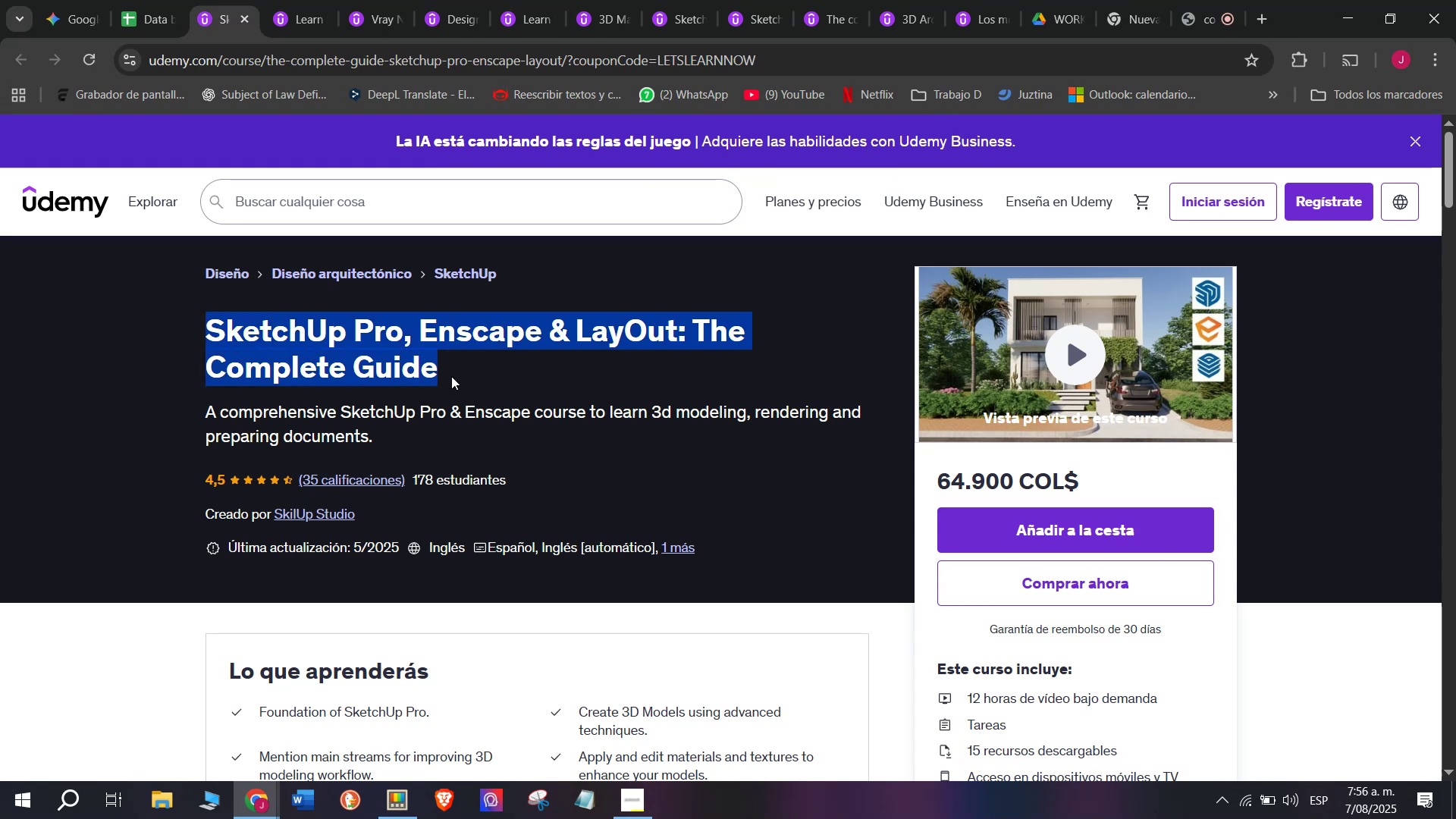 
key(Control+C)
 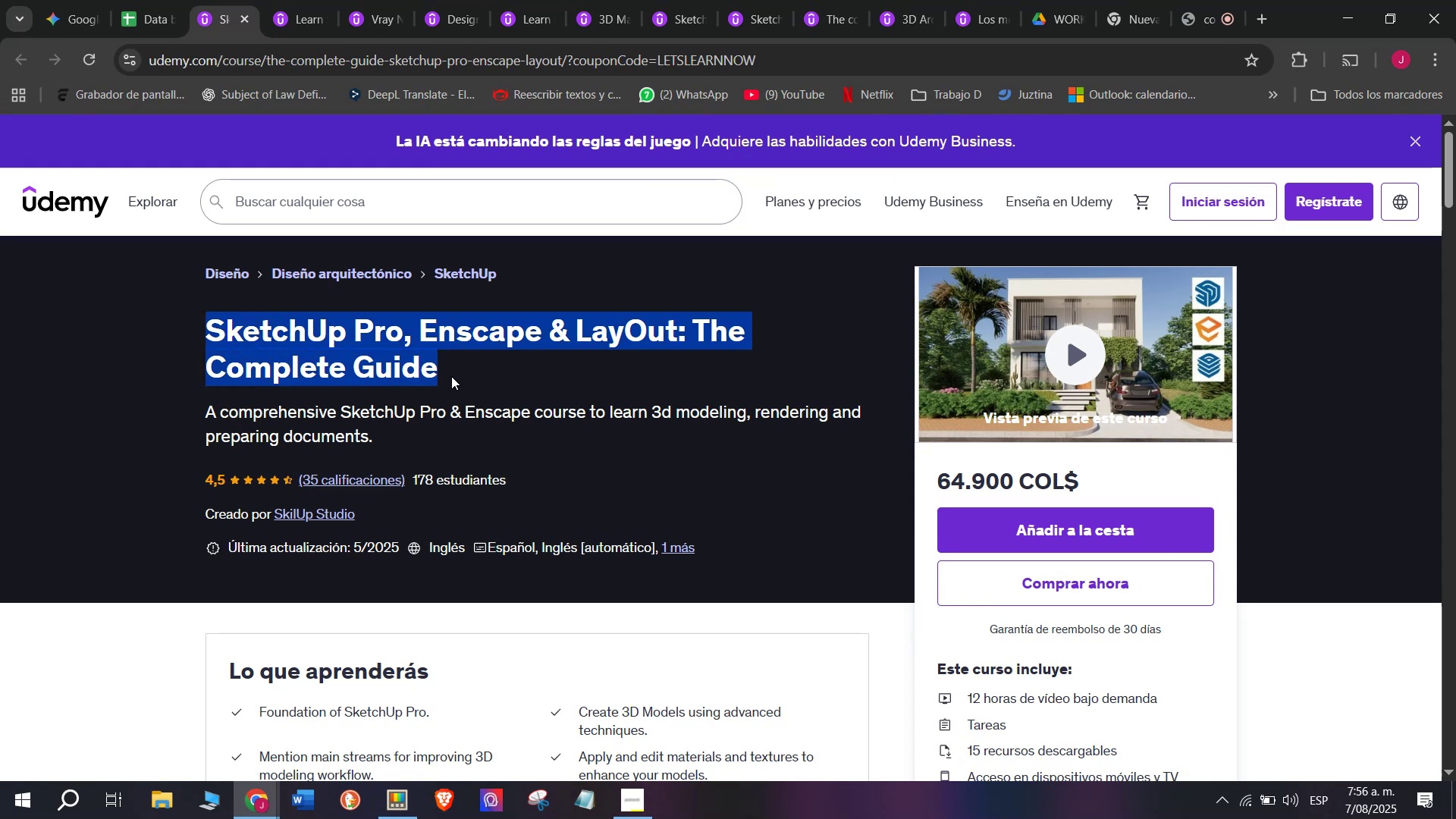 
key(Control+ControlLeft)
 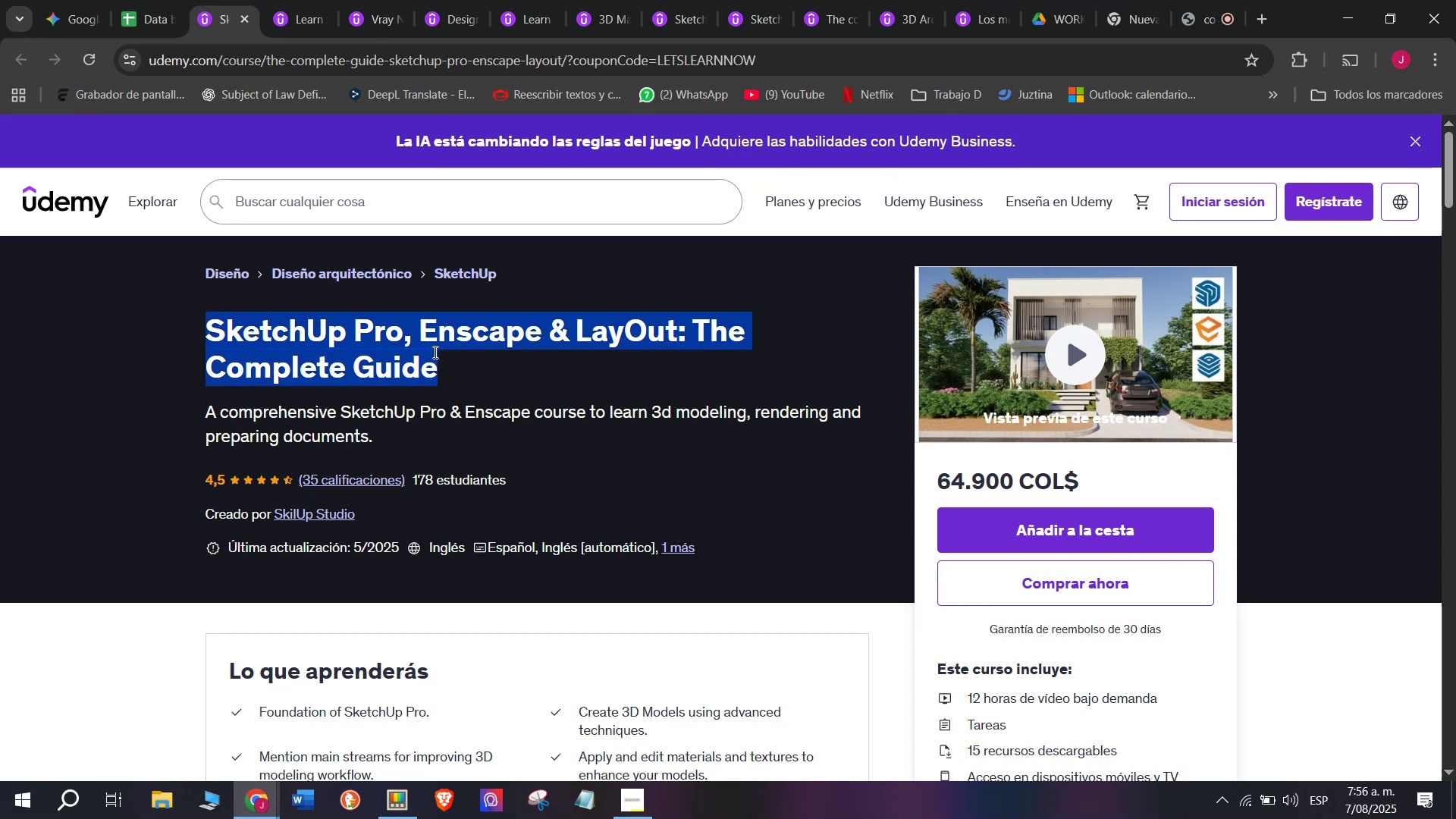 
key(Break)
 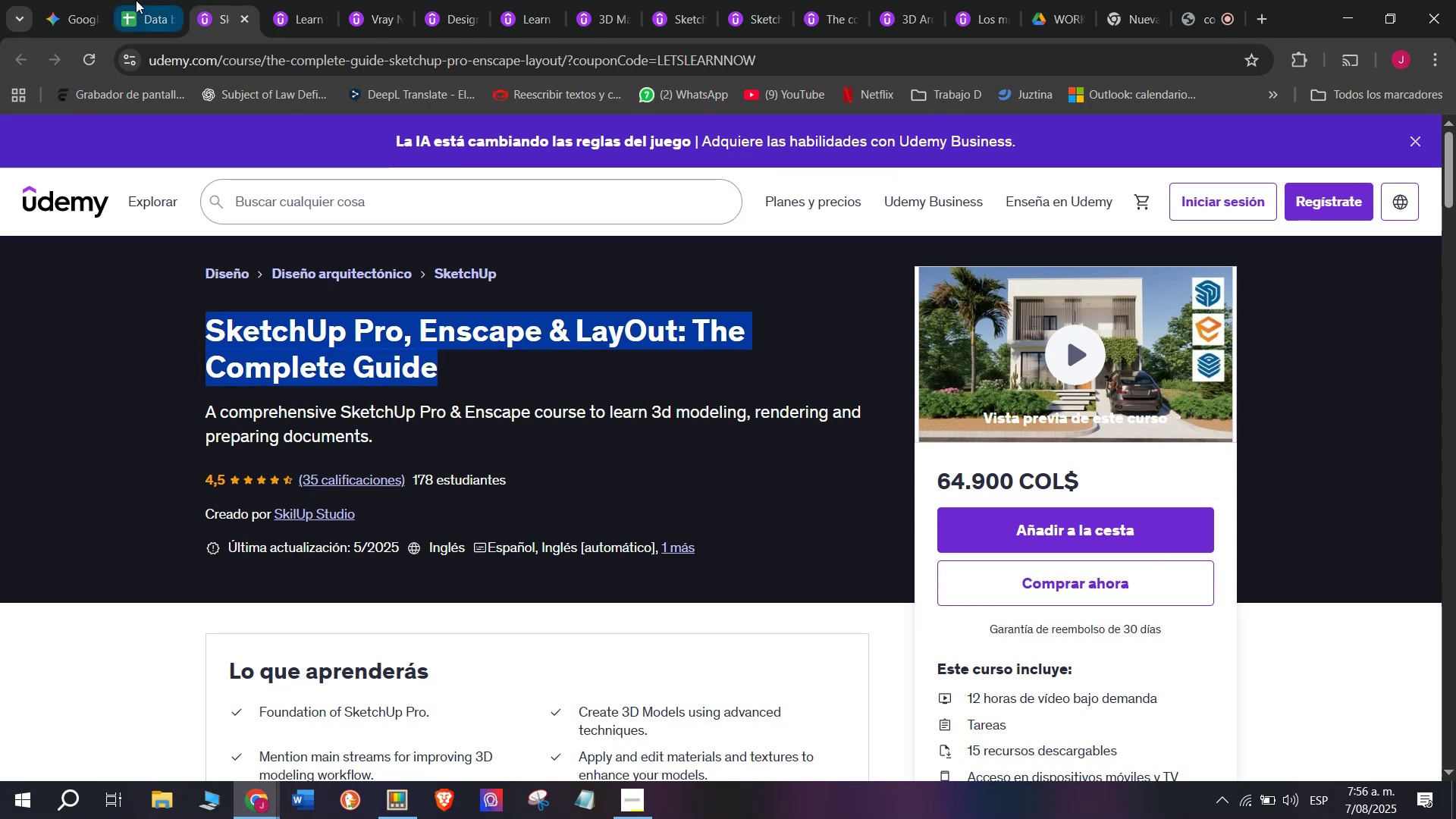 
key(Control+C)
 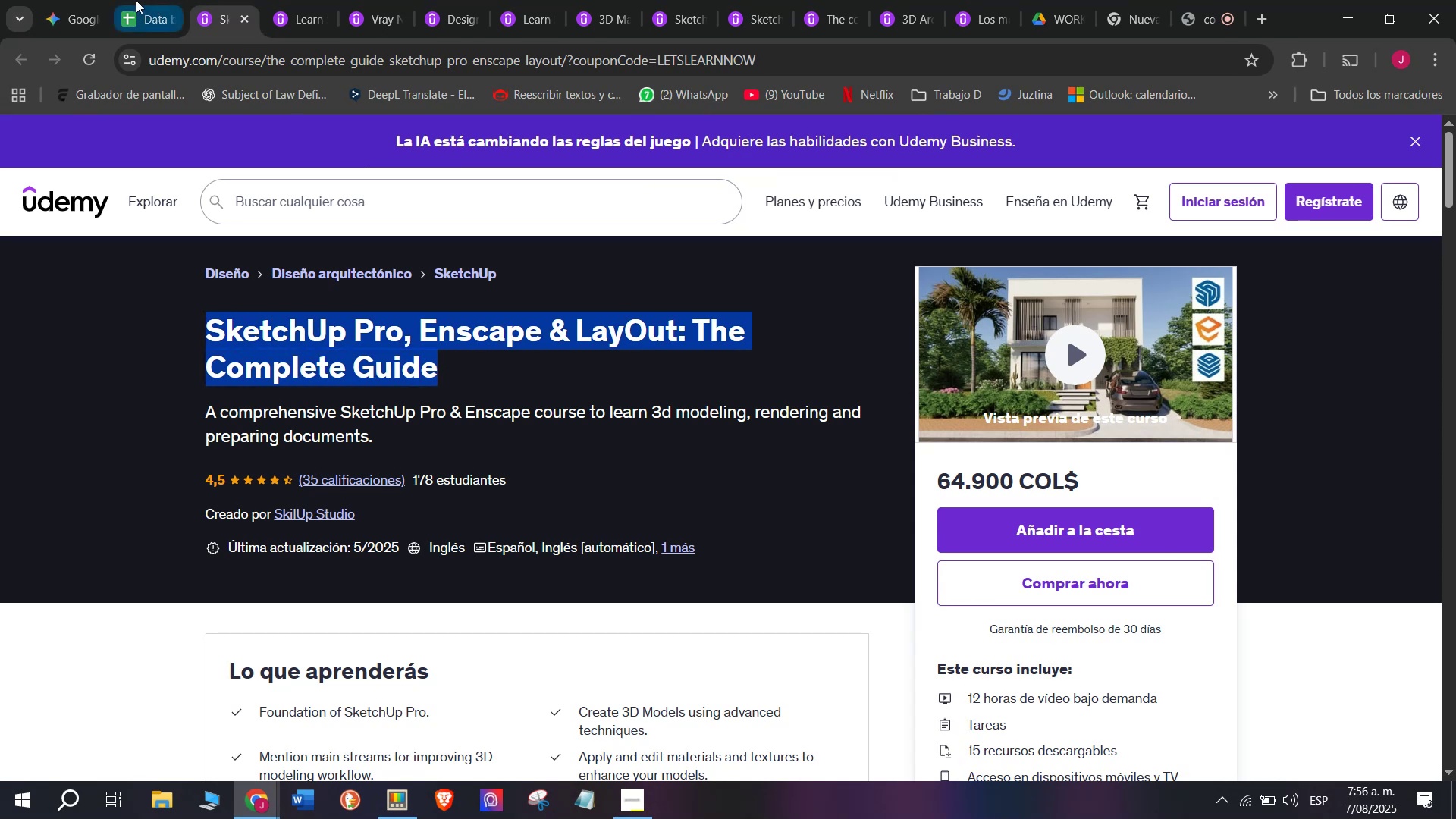 
left_click([136, 0])
 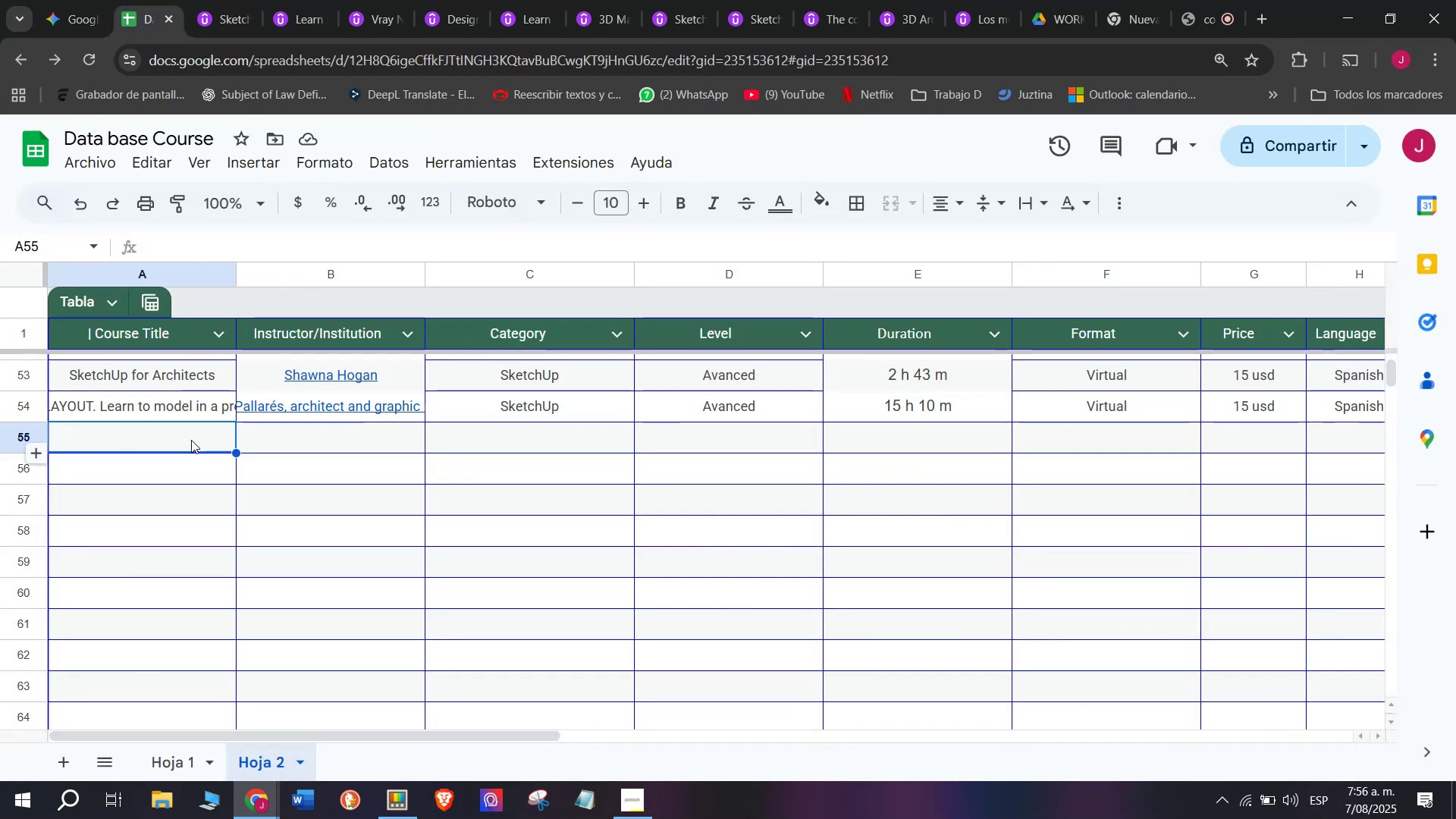 
double_click([190, 438])
 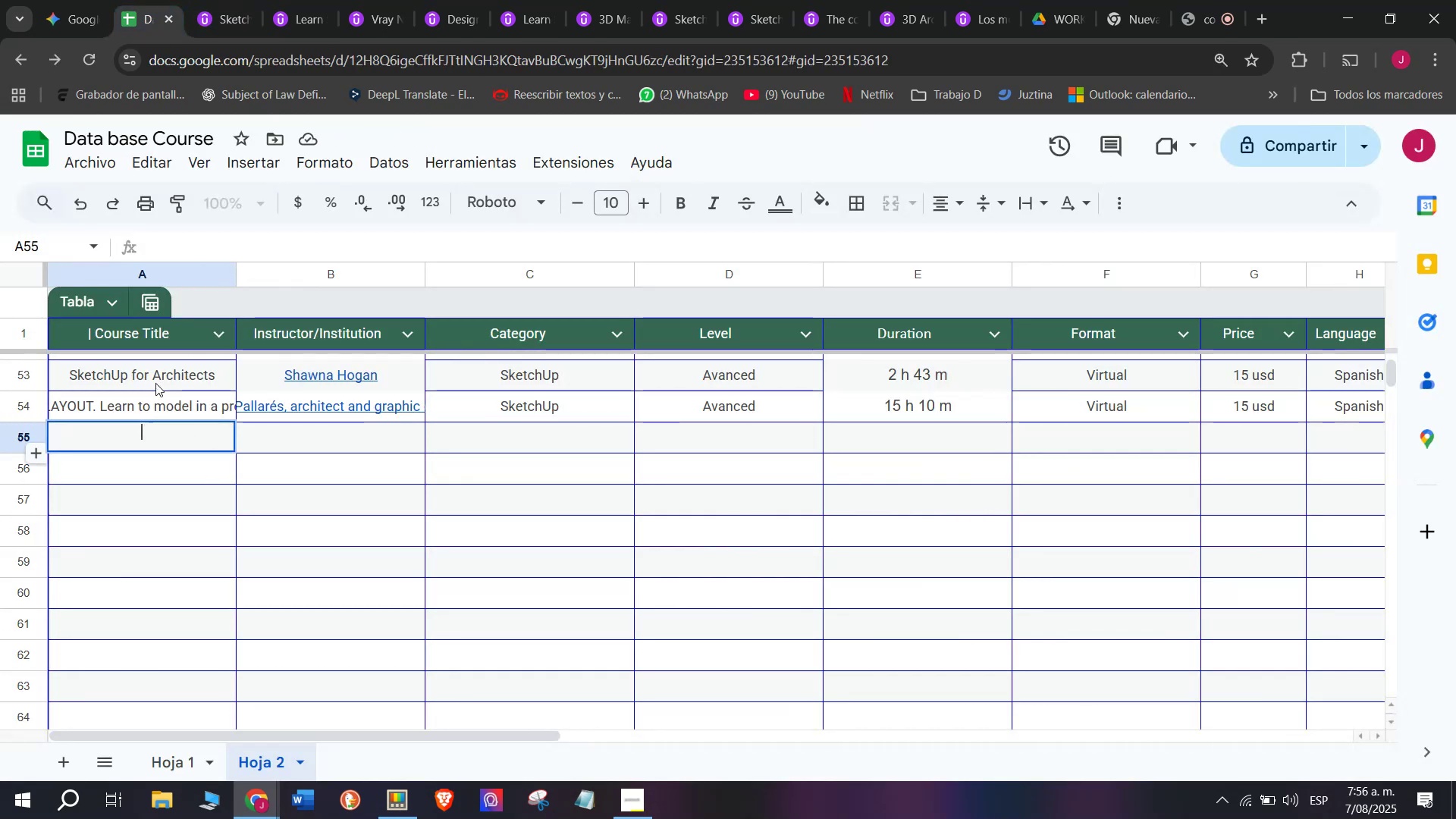 
key(Control+ControlLeft)
 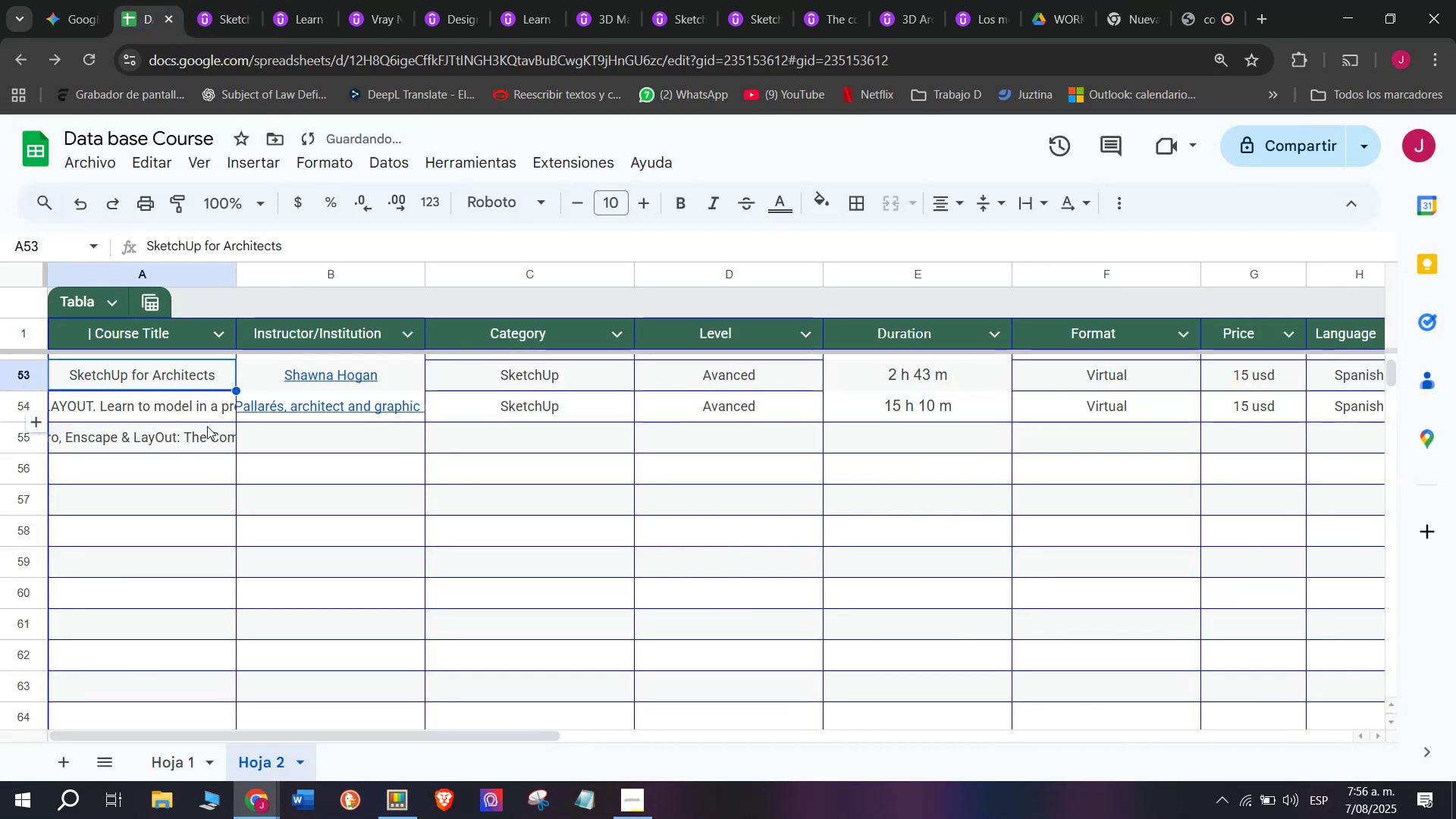 
key(Z)
 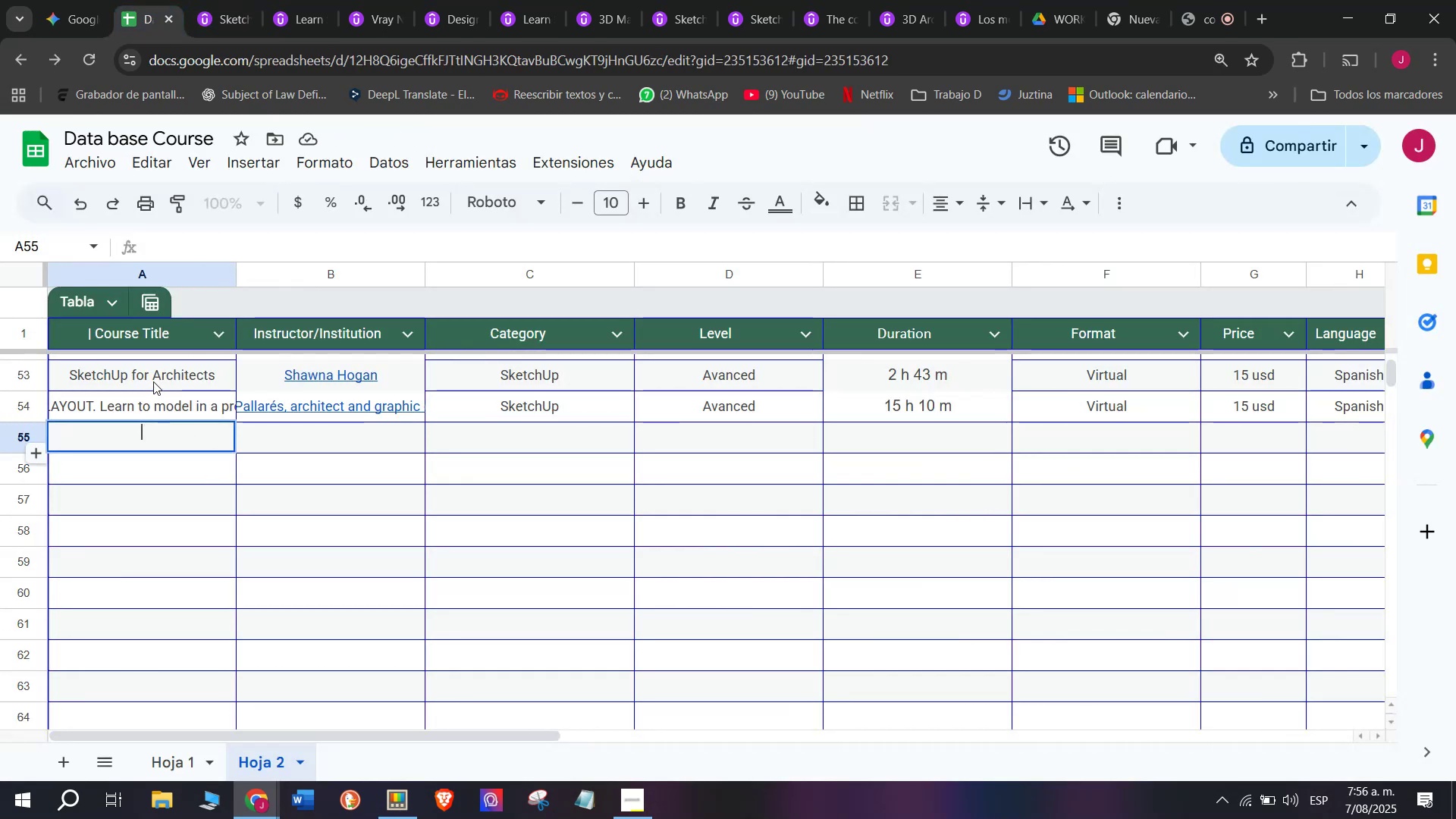 
key(Control+V)
 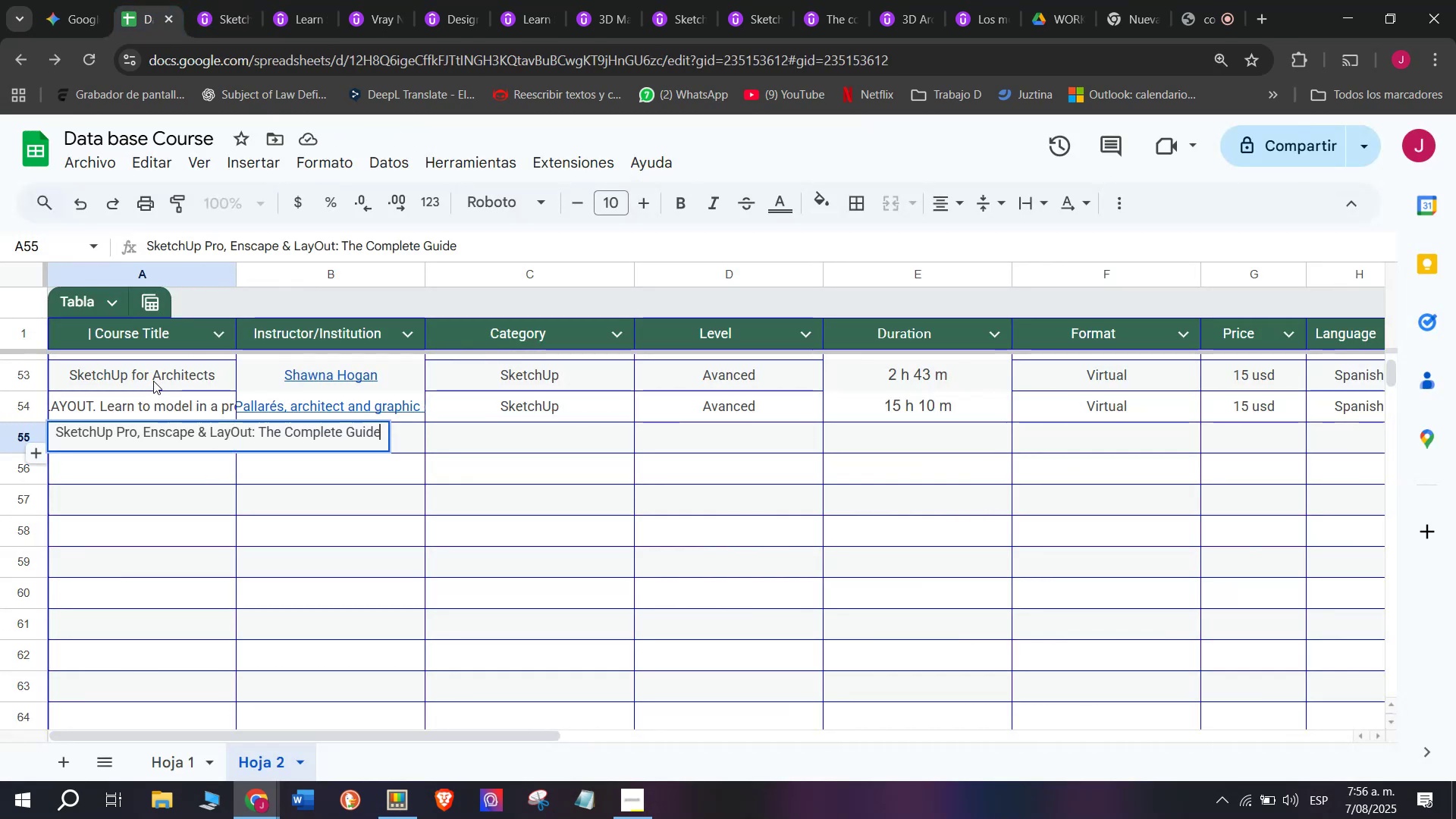 
triple_click([153, 381])
 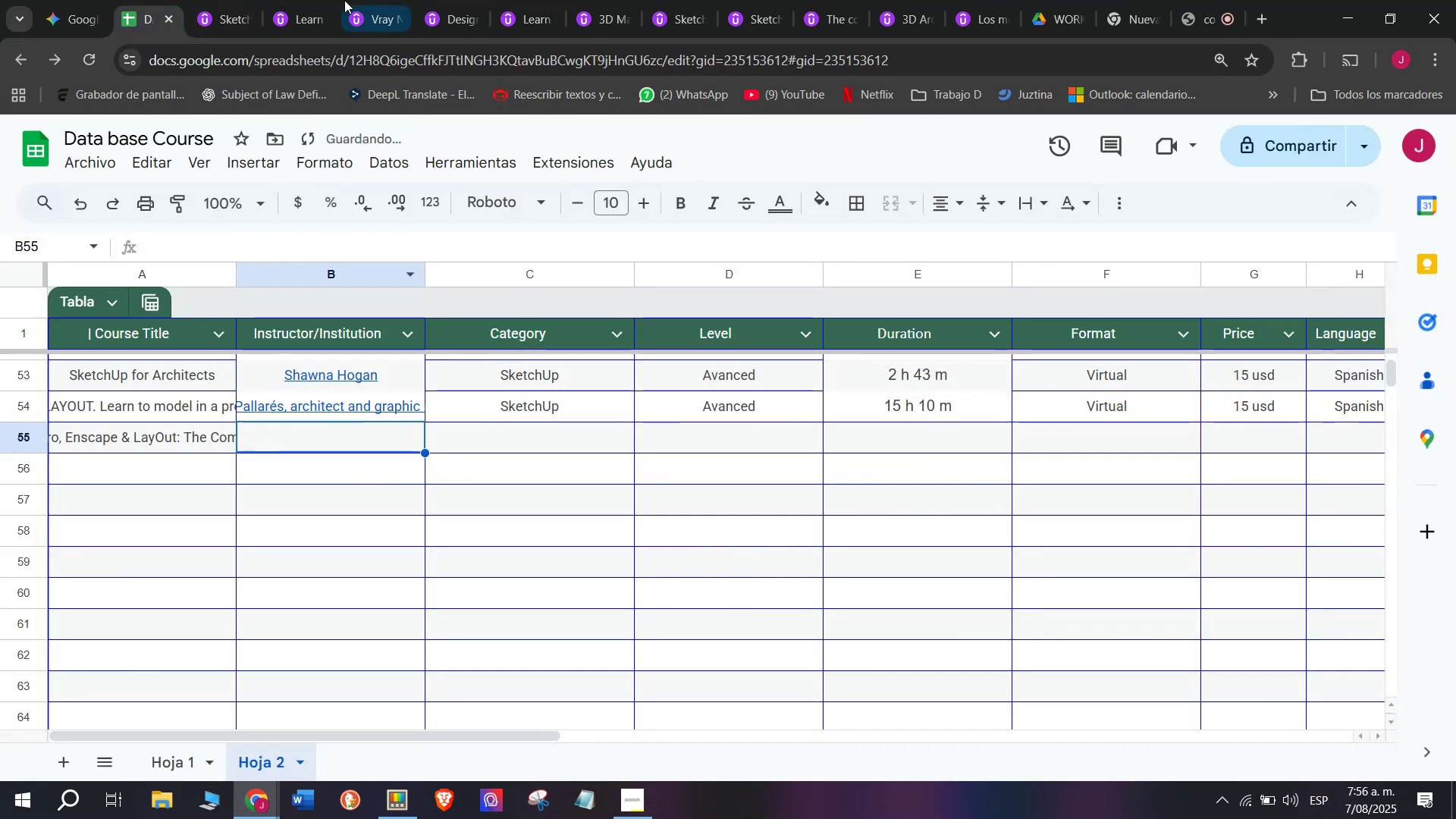 
left_click([215, 0])
 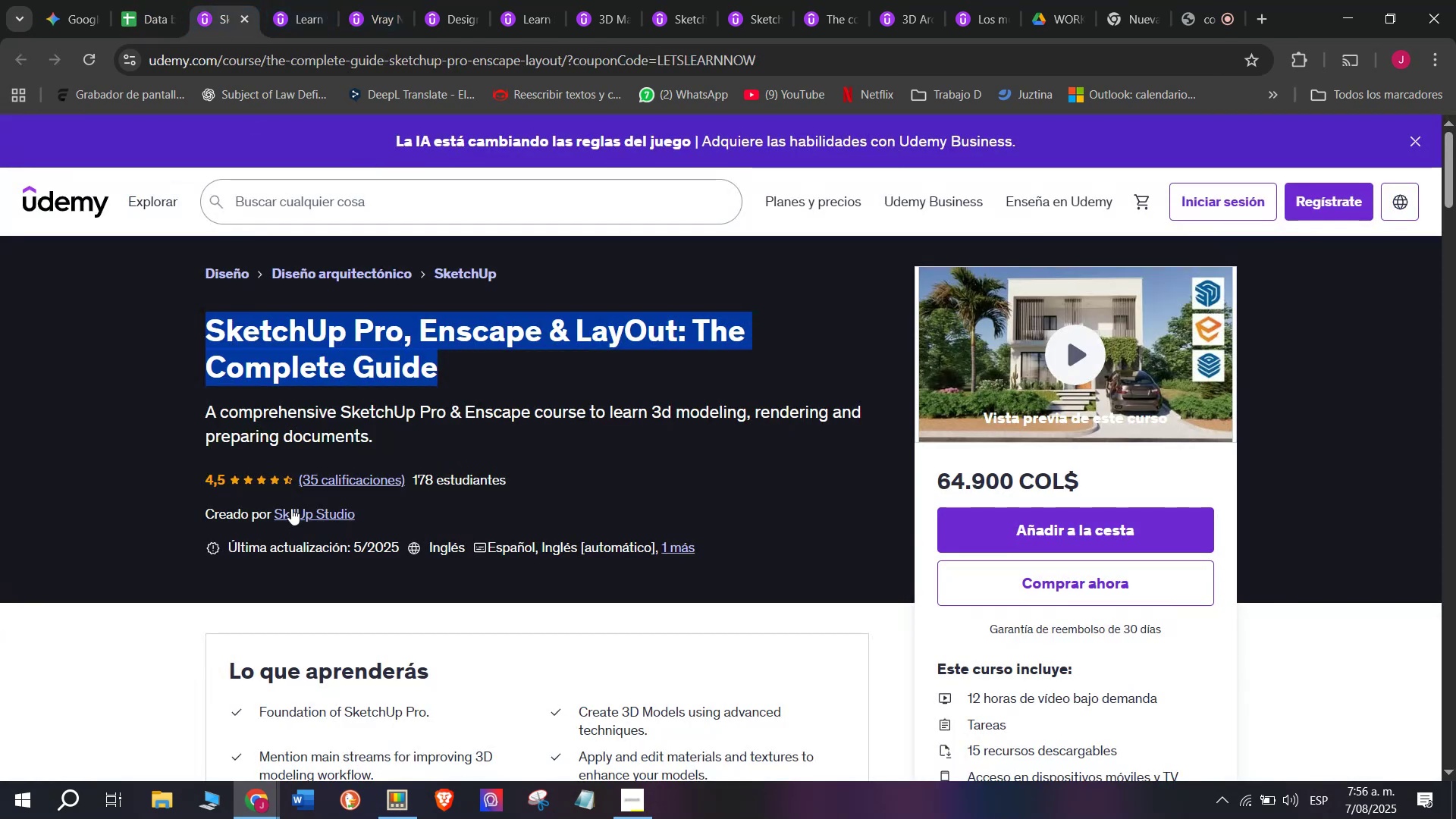 
left_click([293, 510])
 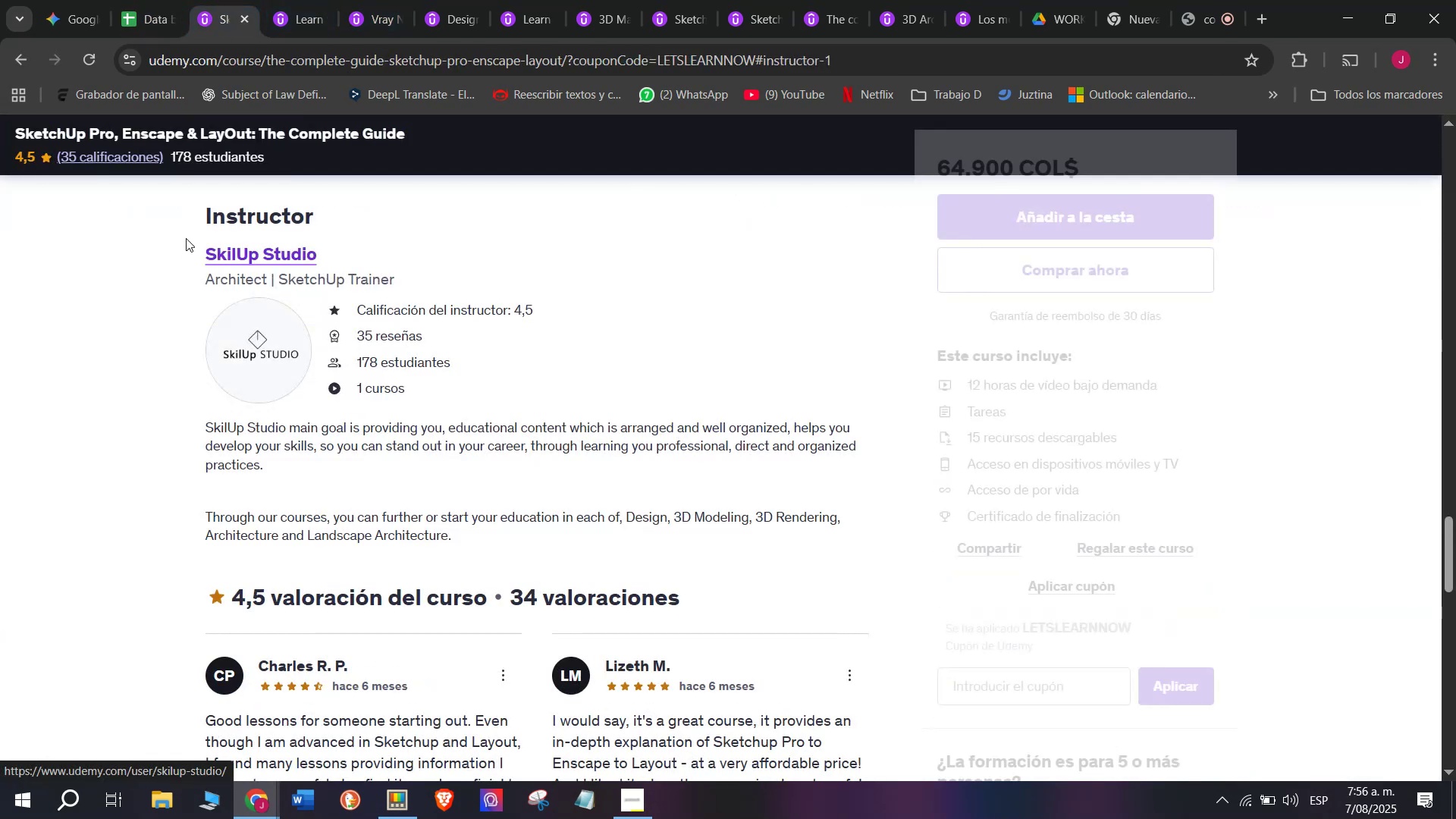 
left_click_drag(start_coordinate=[186, 236], to_coordinate=[398, 231])
 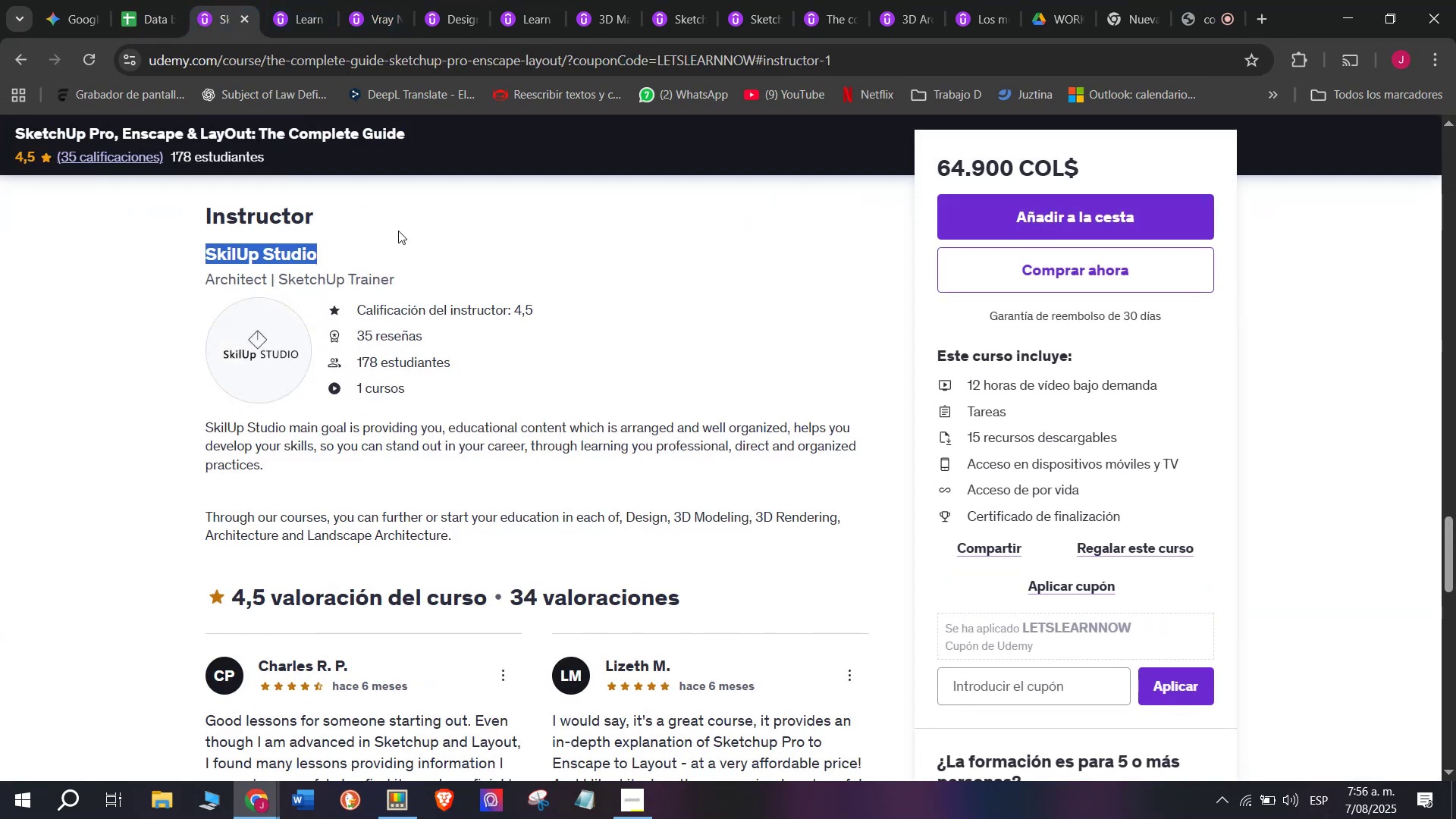 
key(Break)
 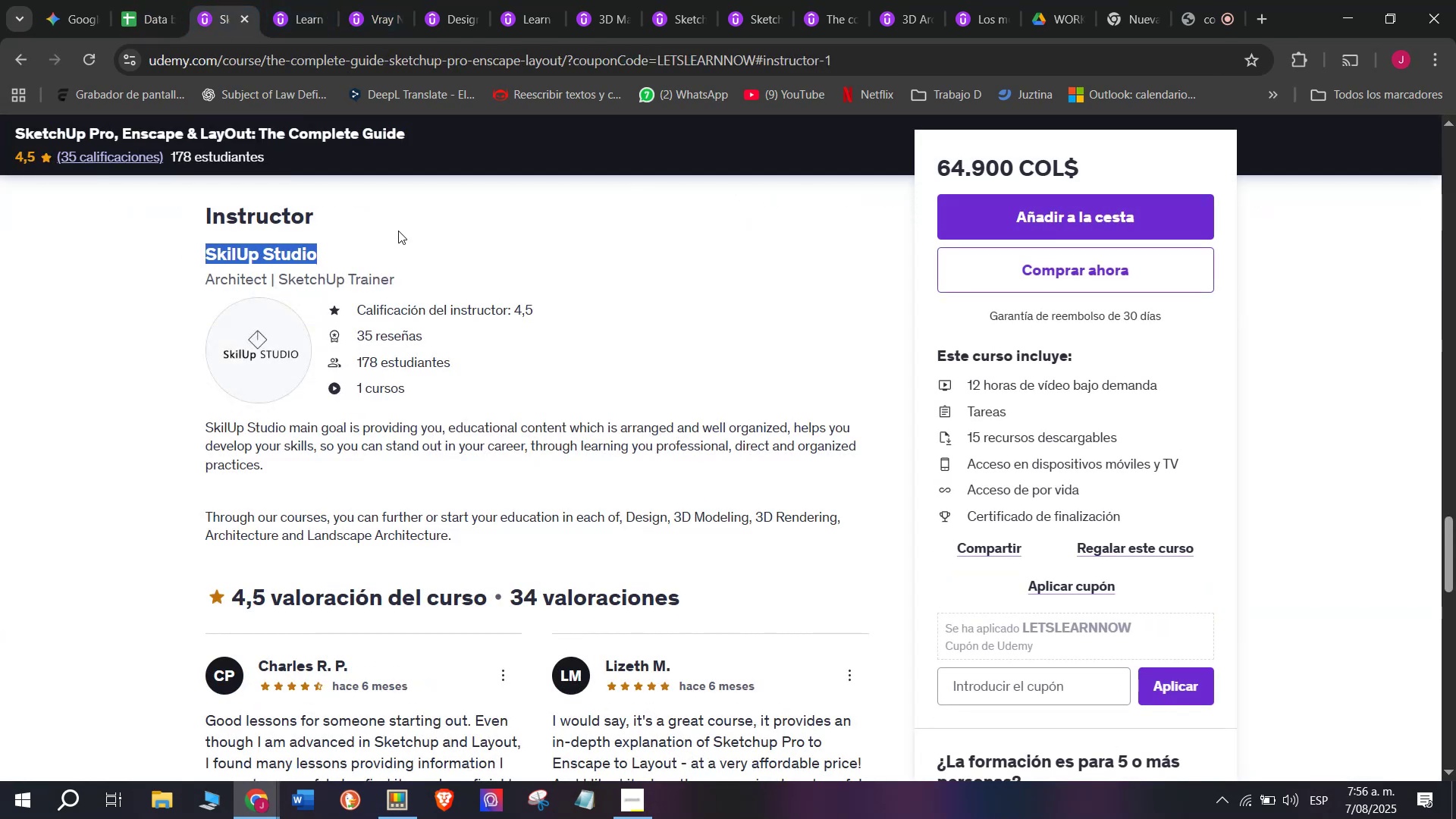 
key(Control+ControlLeft)
 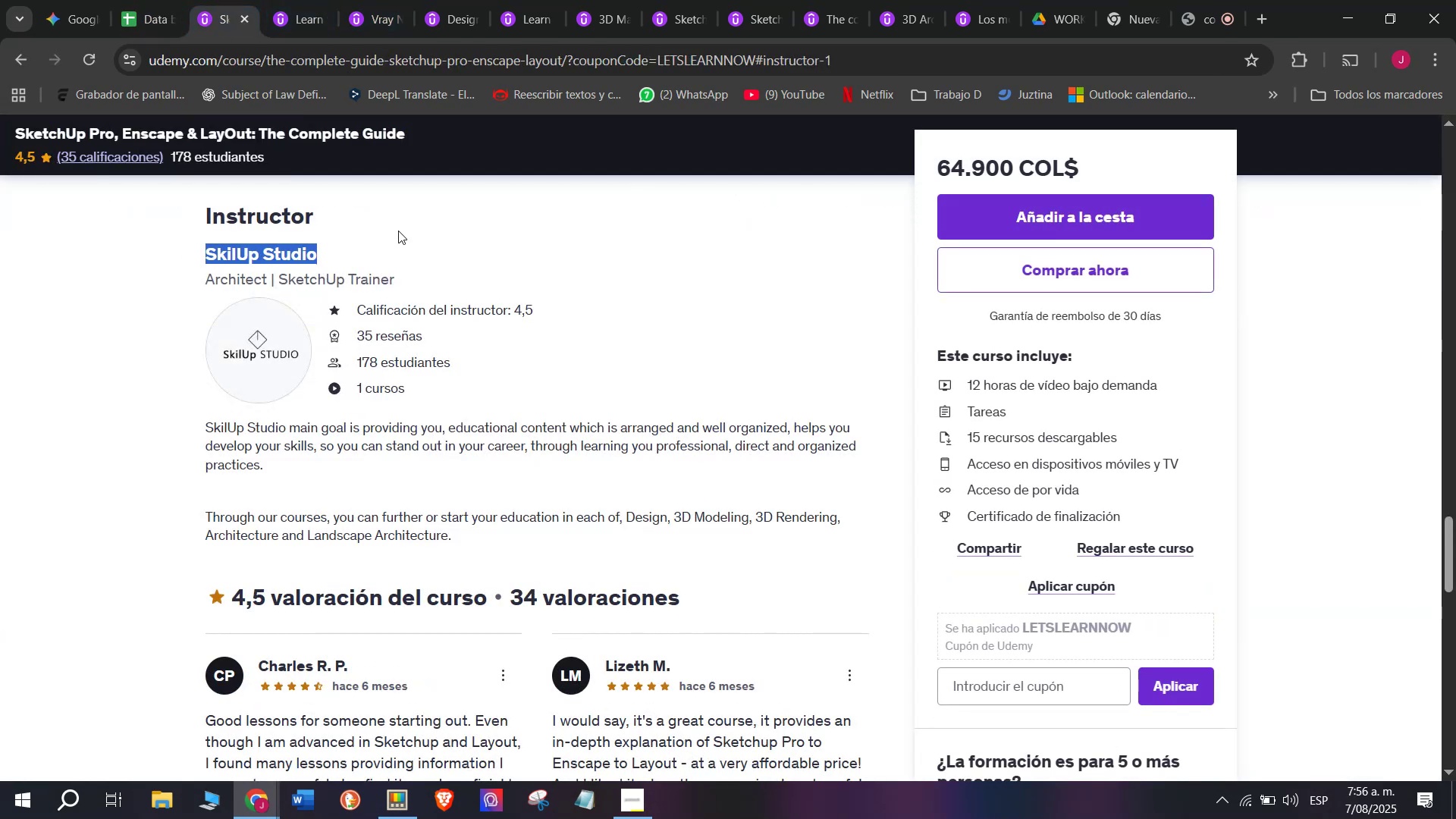 
key(Control+C)
 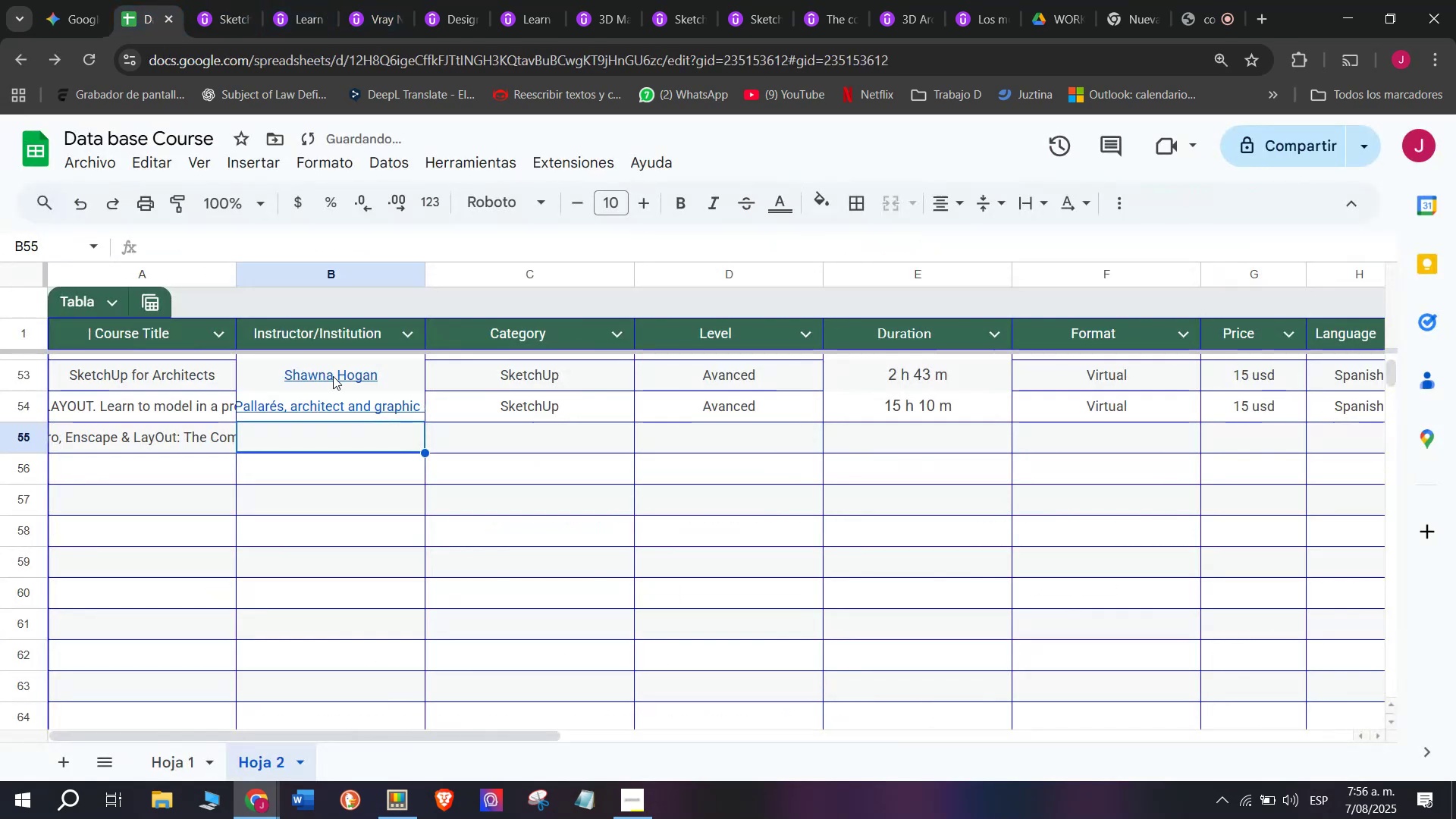 
key(Control+ControlLeft)
 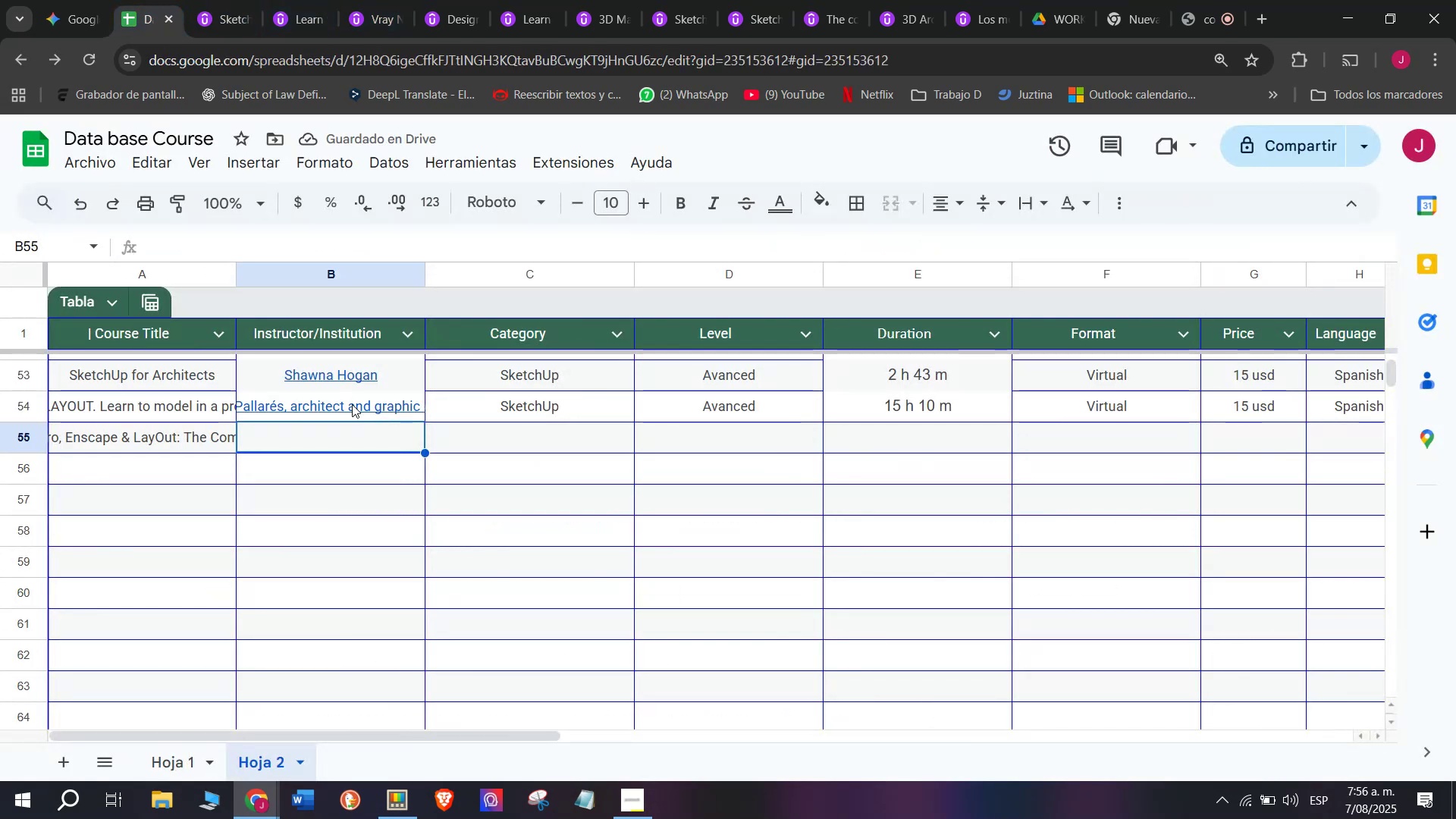 
key(Z)
 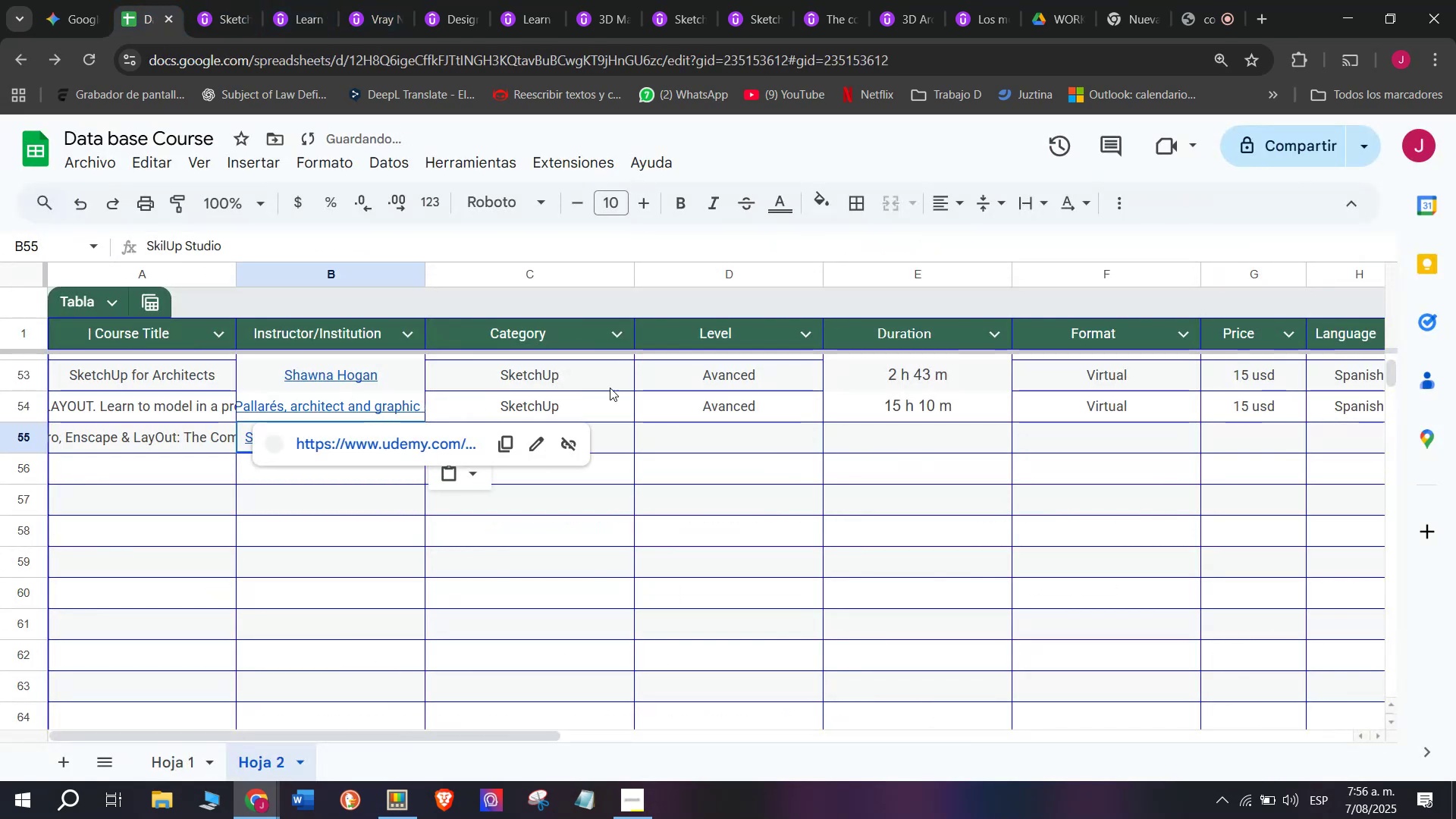 
key(Control+V)
 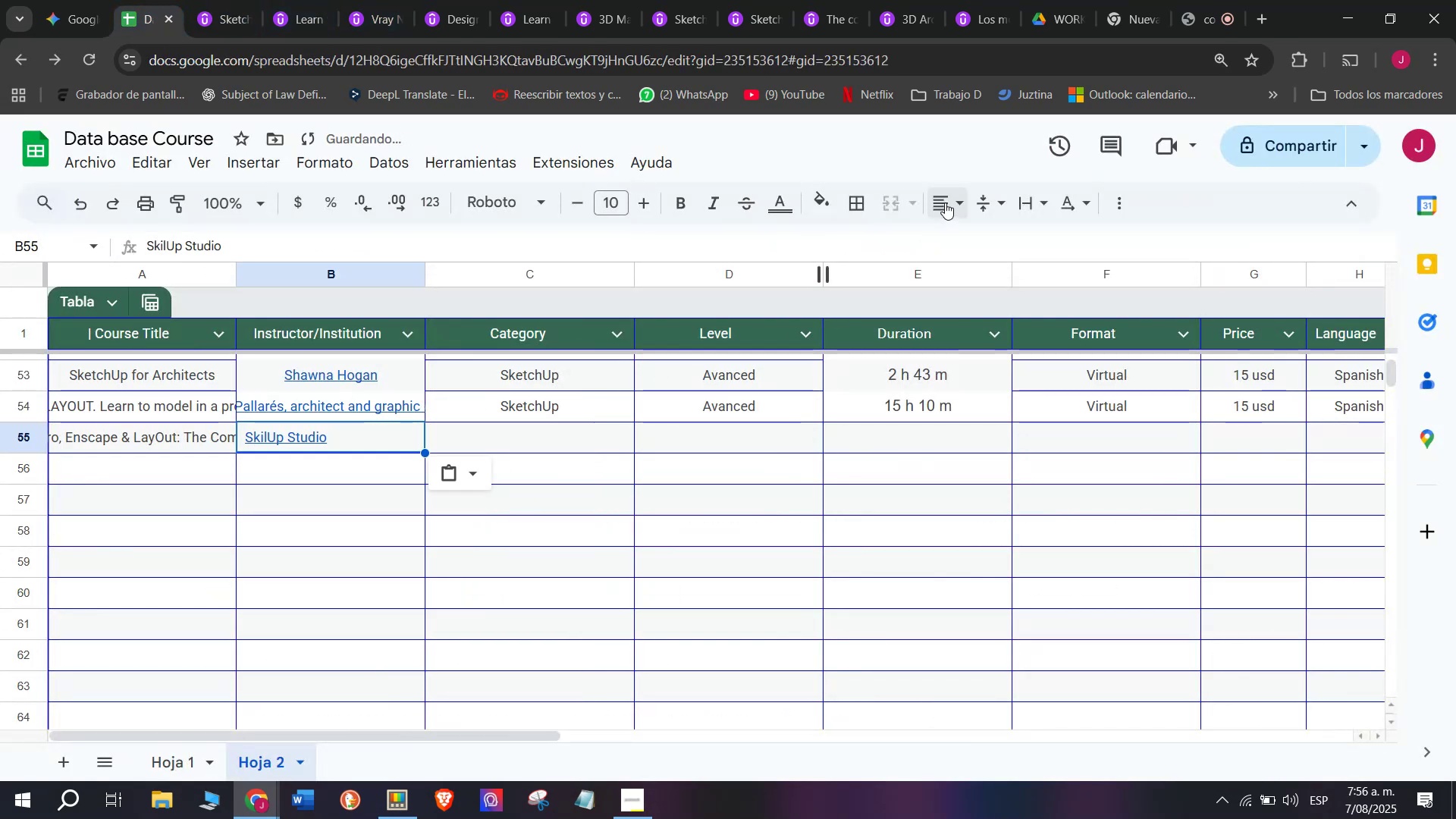 
double_click([986, 240])
 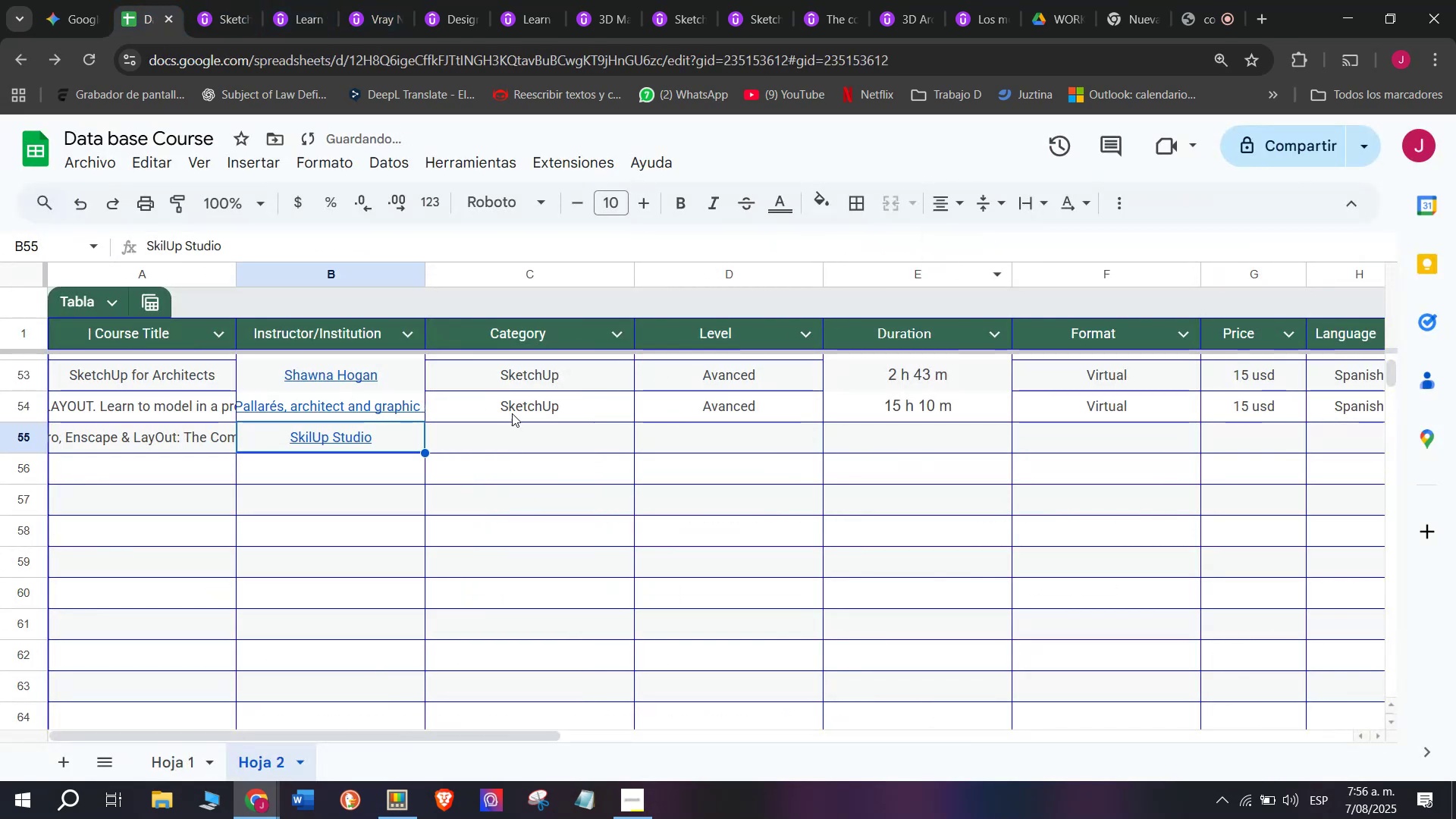 
left_click([512, 411])
 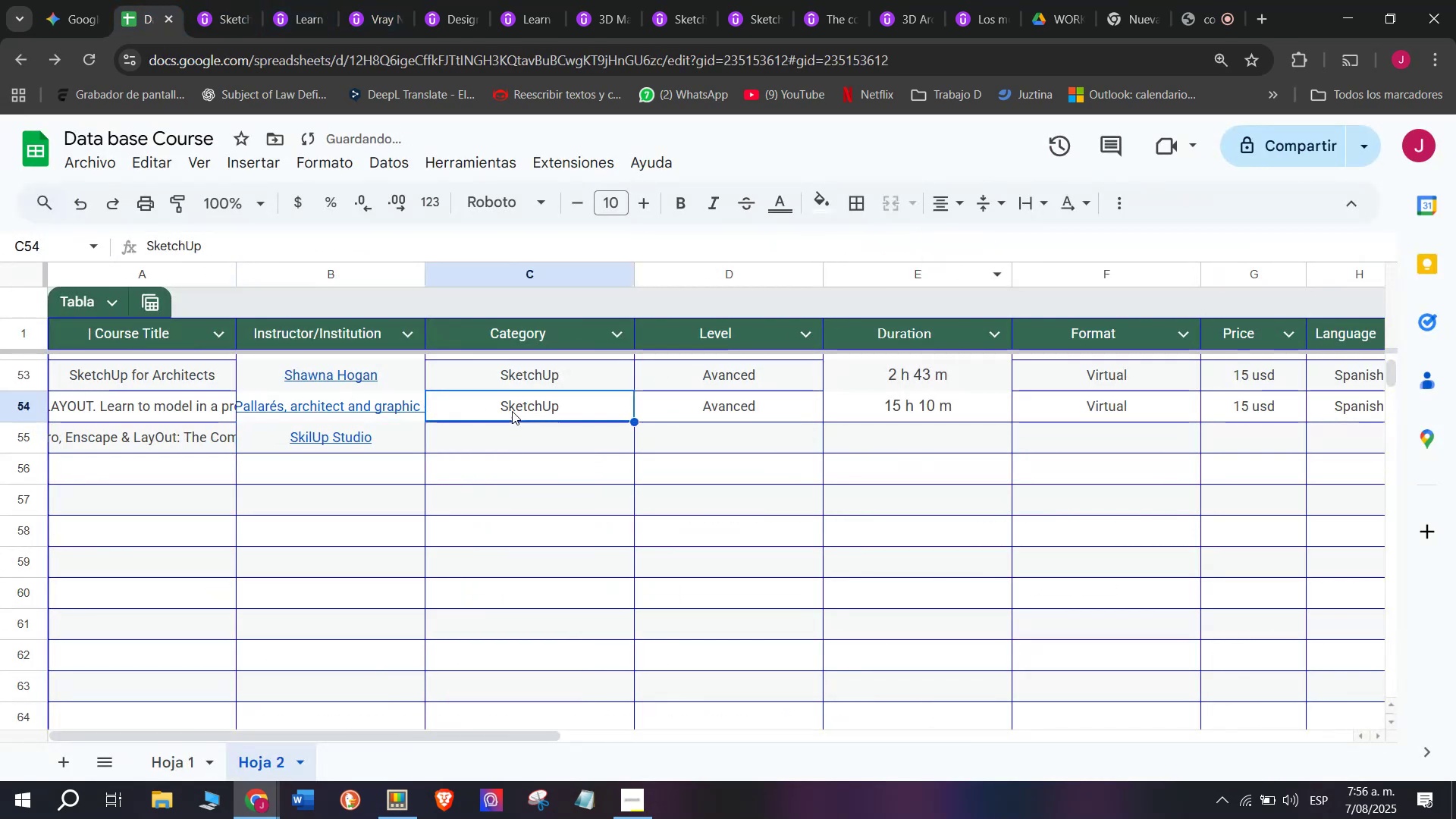 
key(Break)
 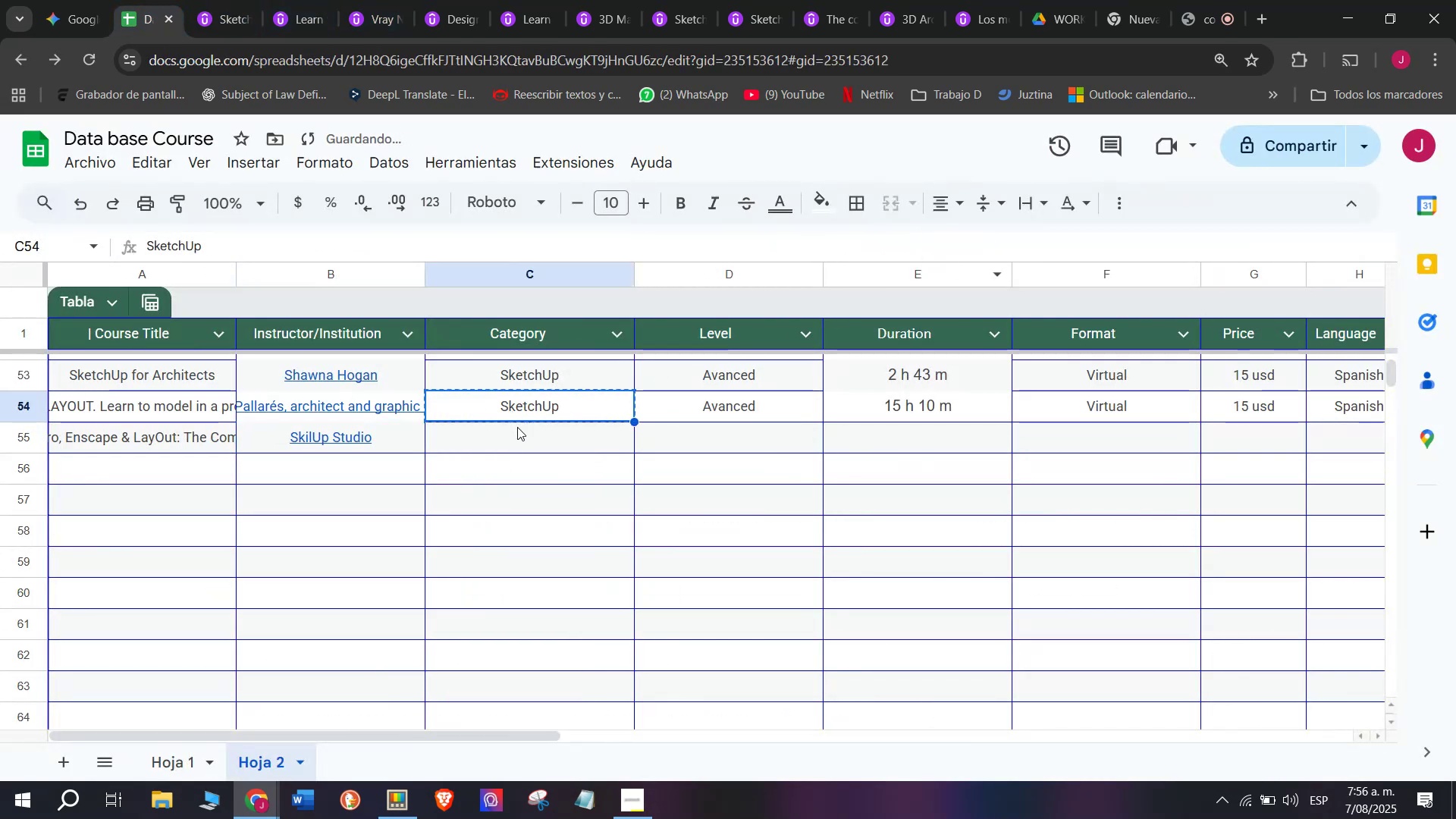 
key(Control+ControlLeft)
 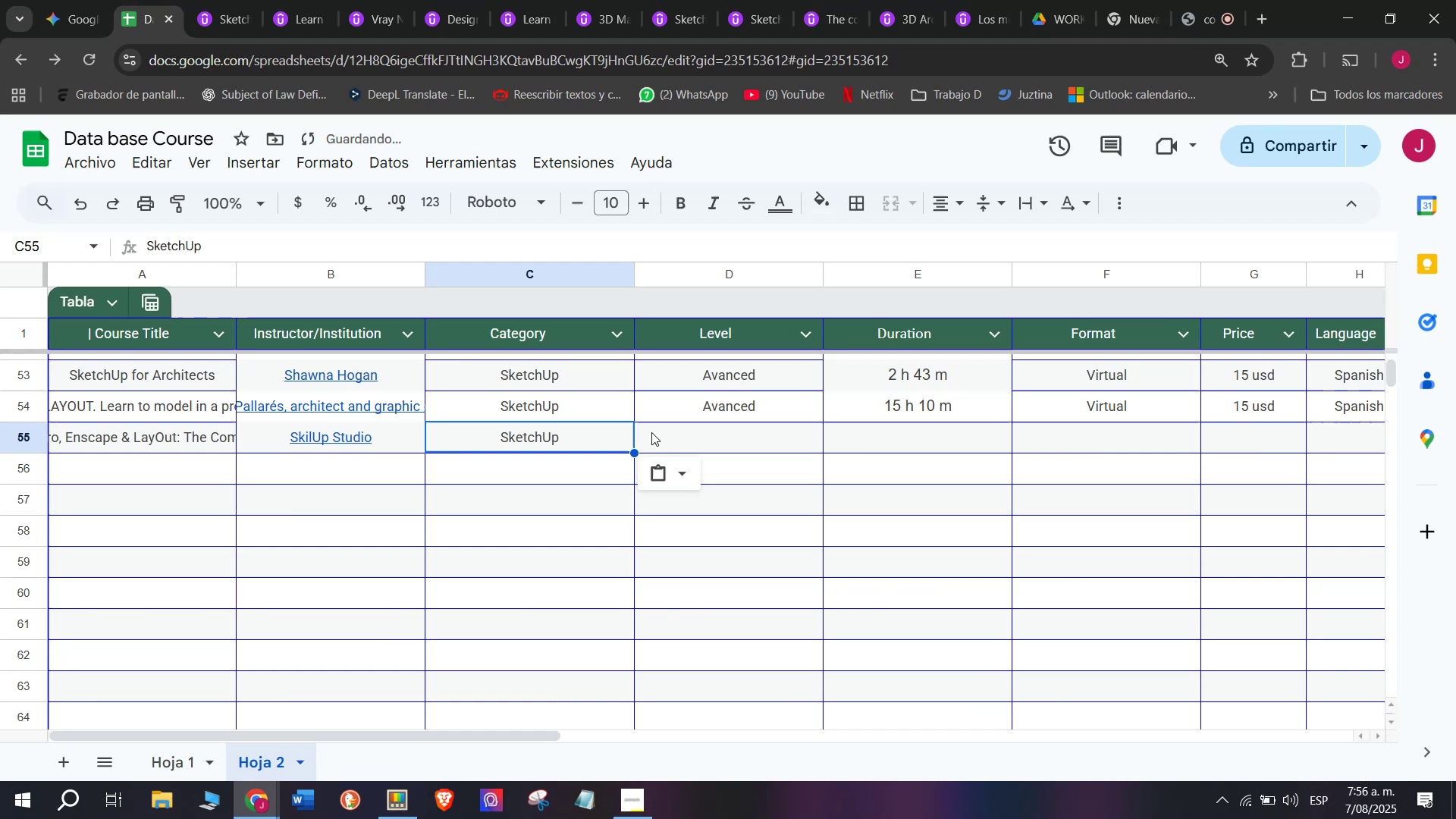 
key(Control+C)
 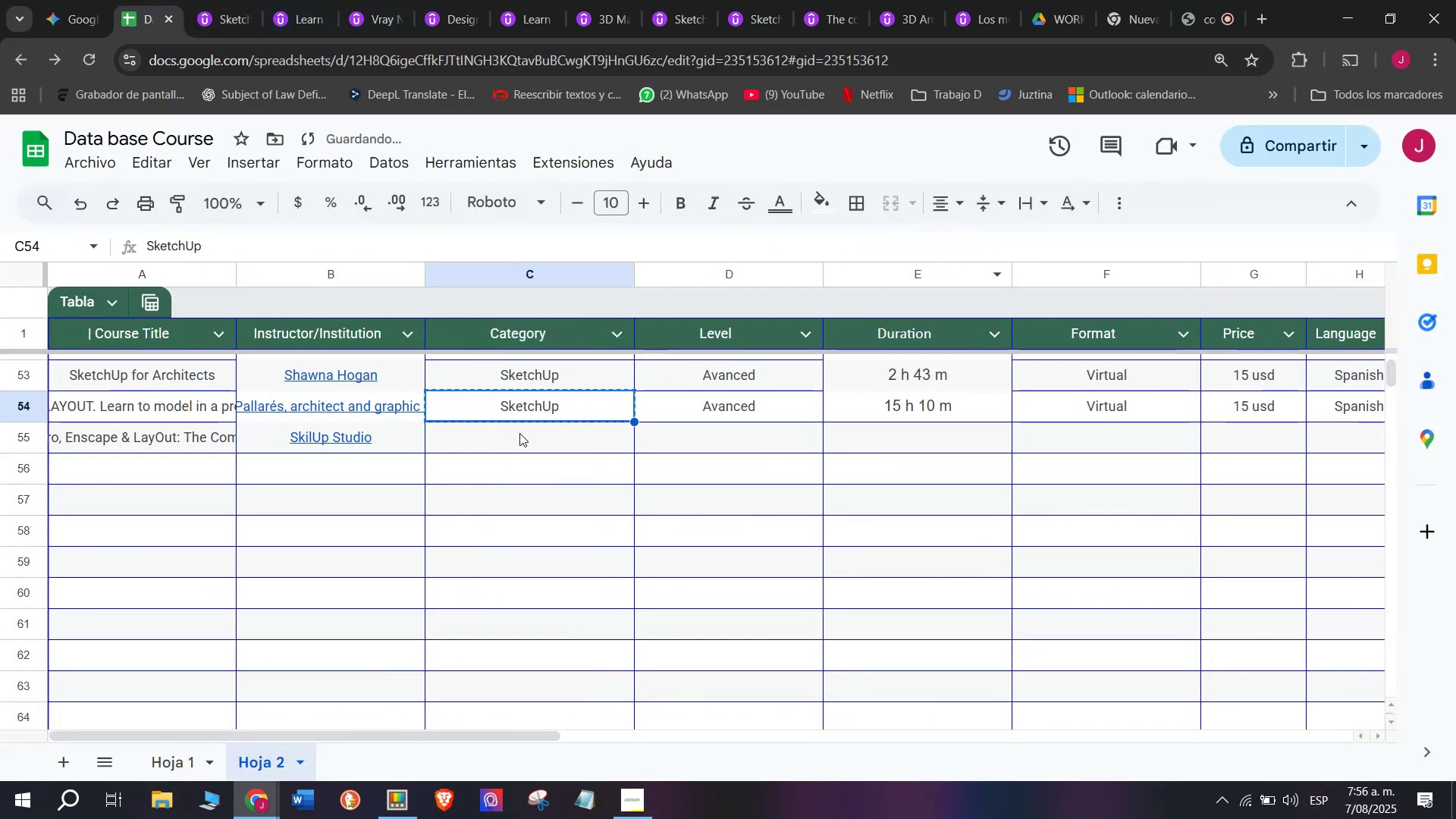 
double_click([519, 433])
 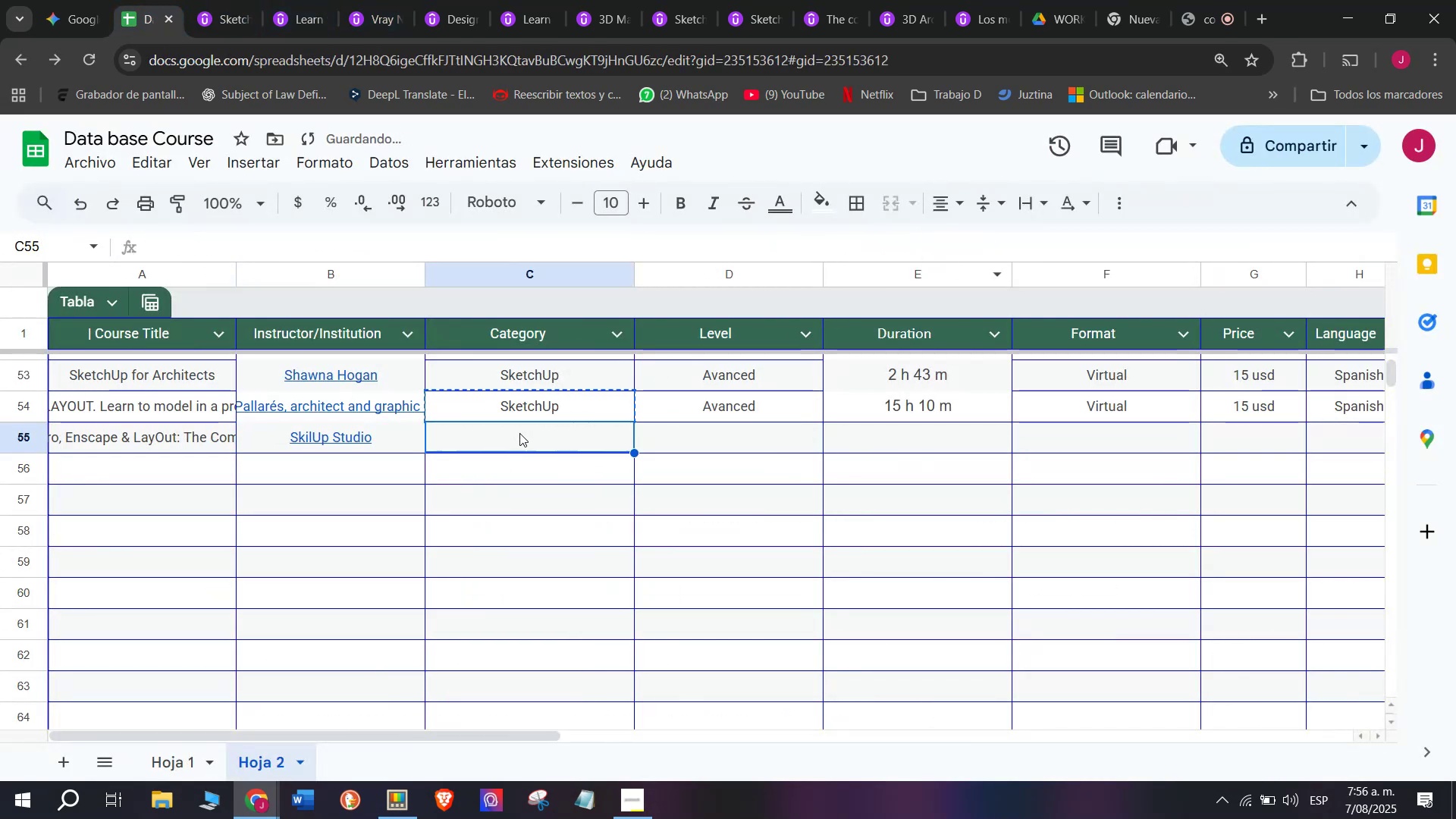 
key(Z)
 